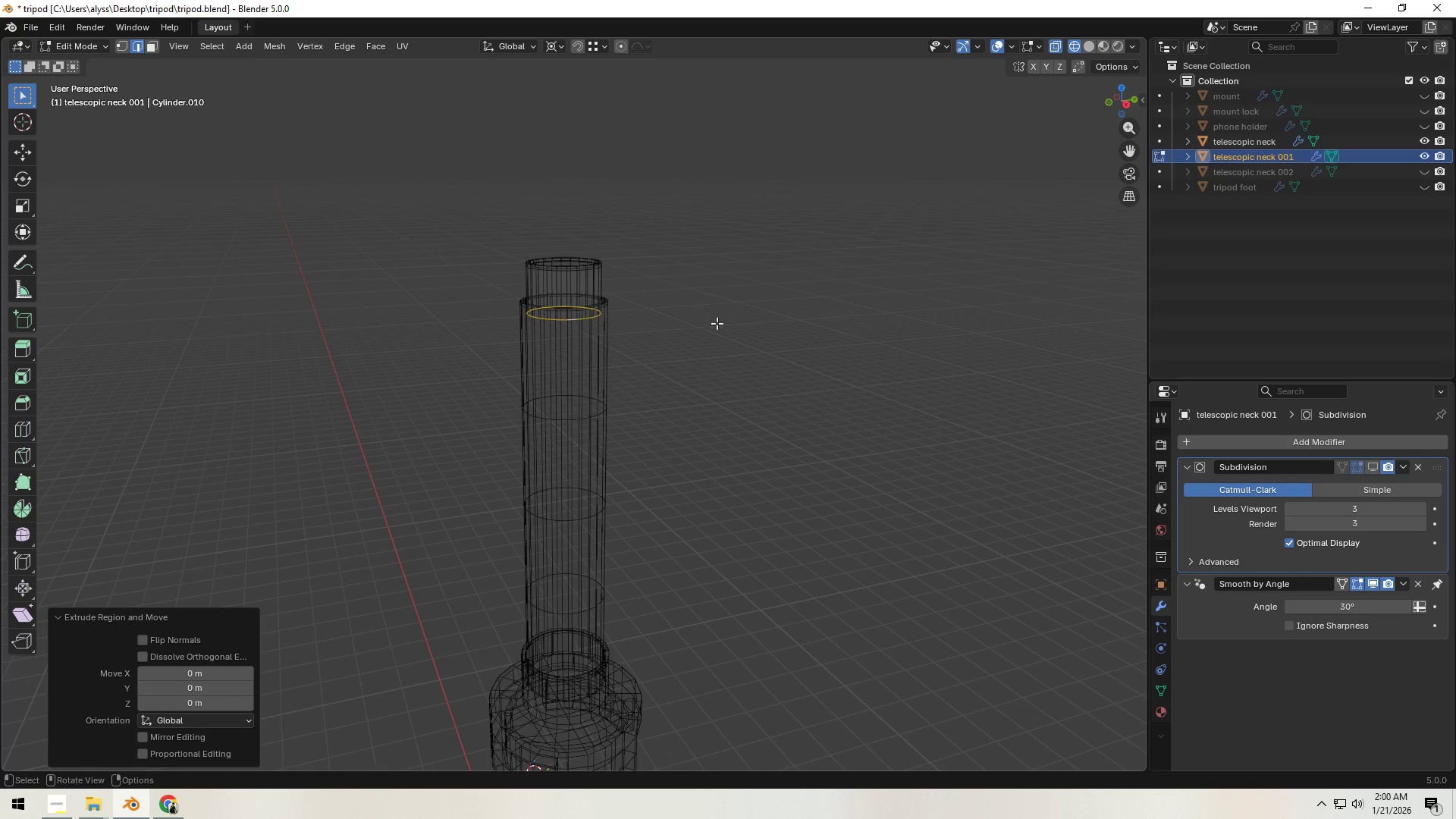 
type(gz)
 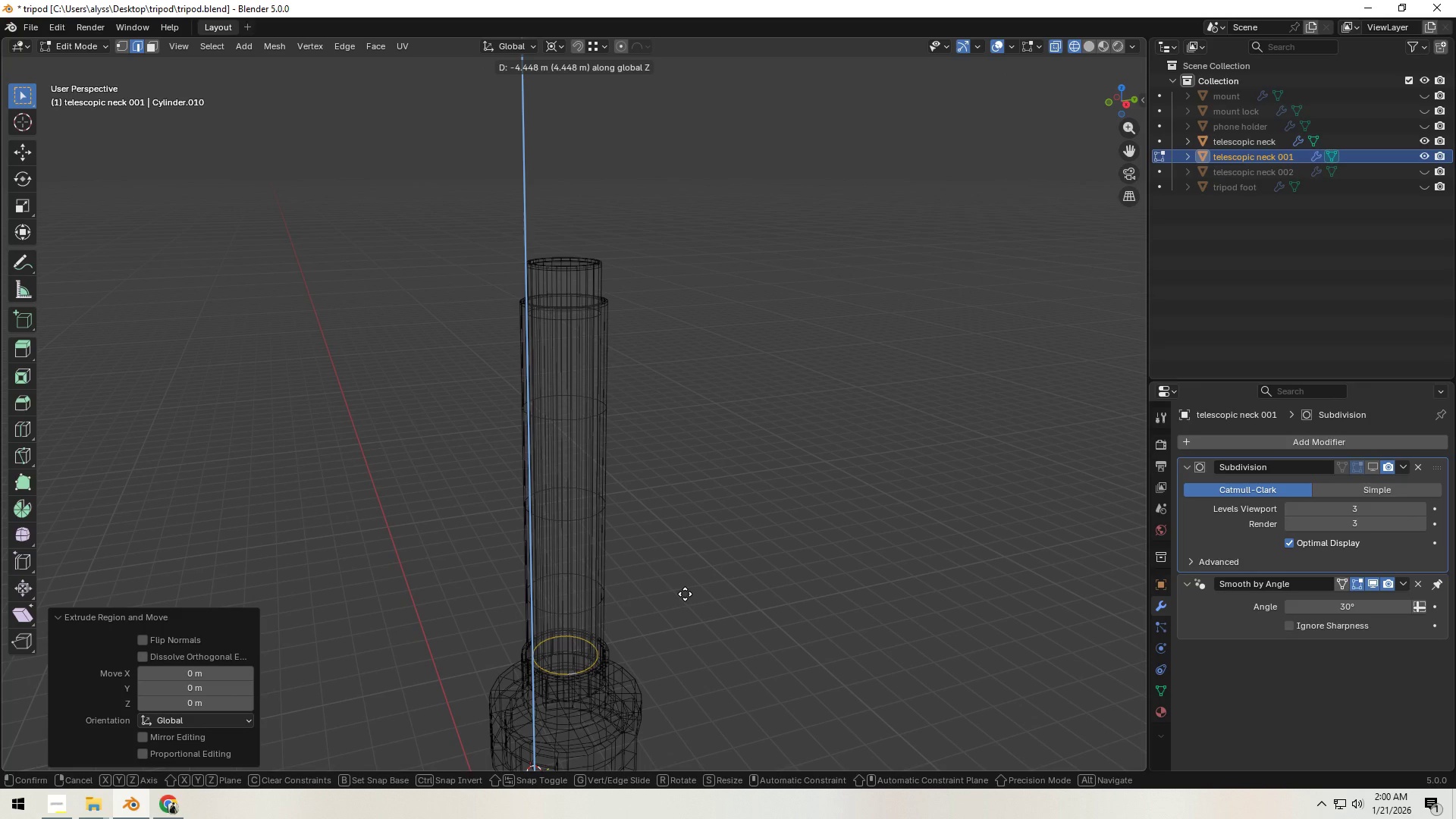 
left_click([685, 594])
 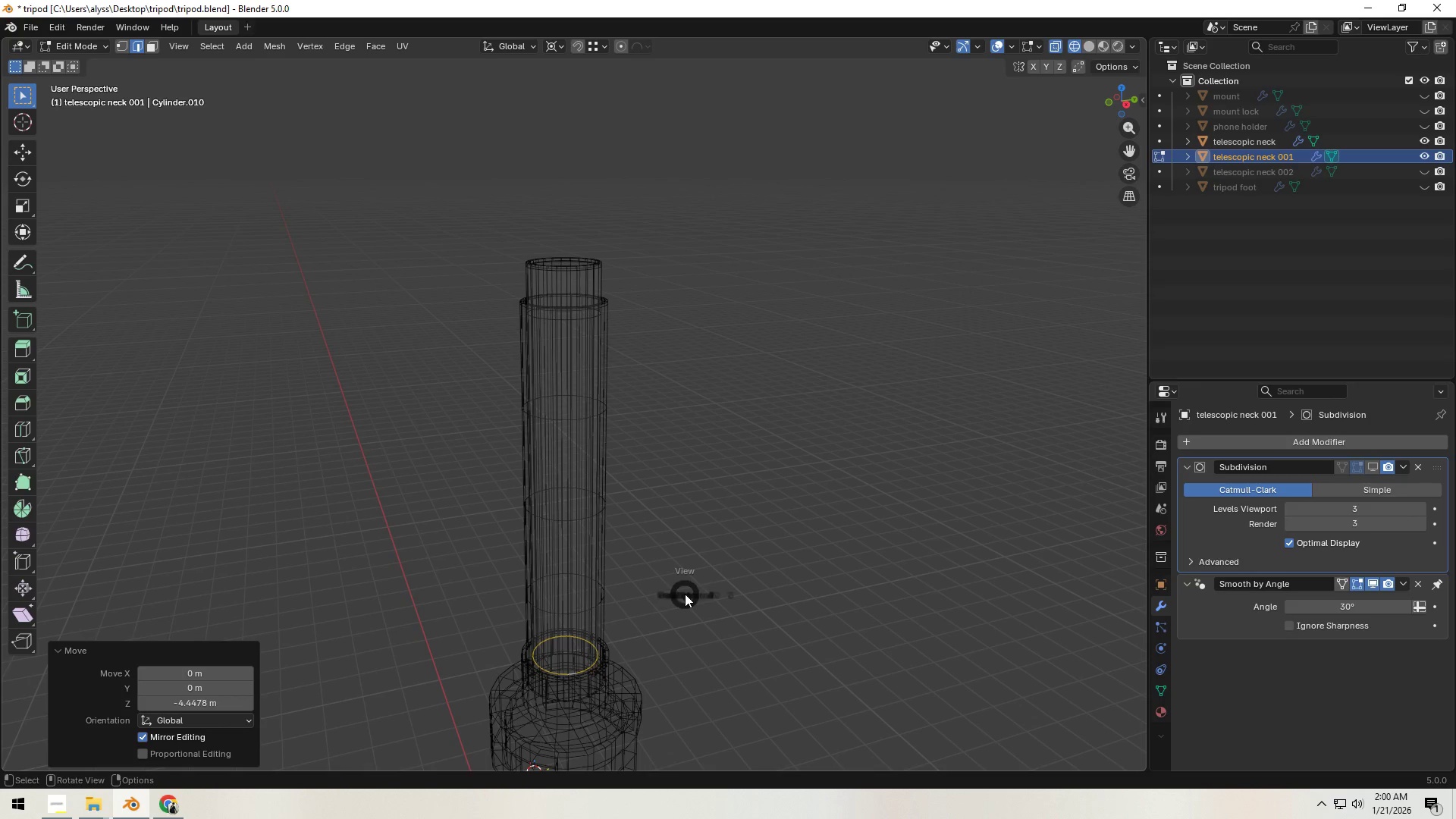 
key(Backquote)
 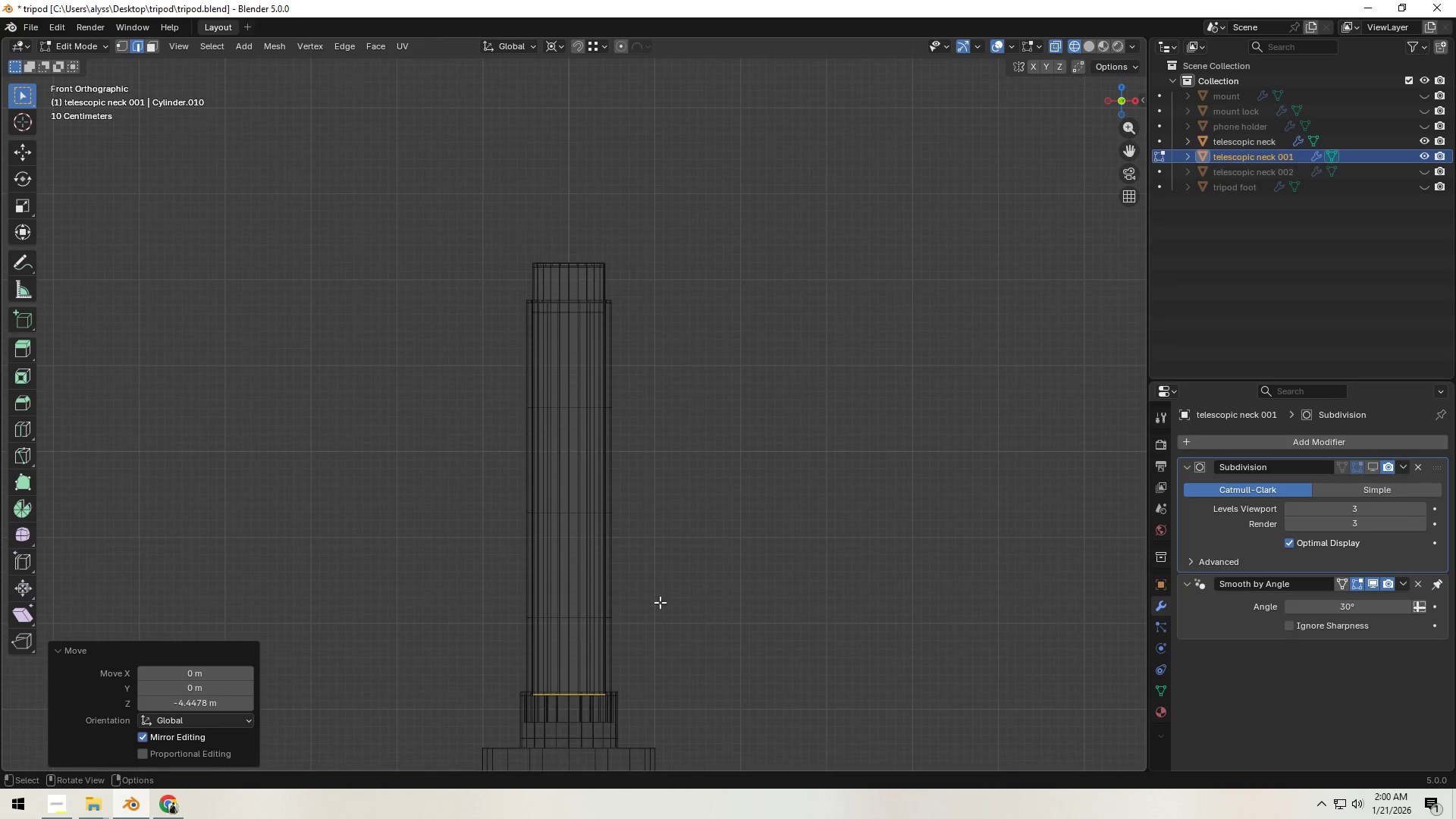 
hold_key(key=ShiftLeft, duration=0.39)
 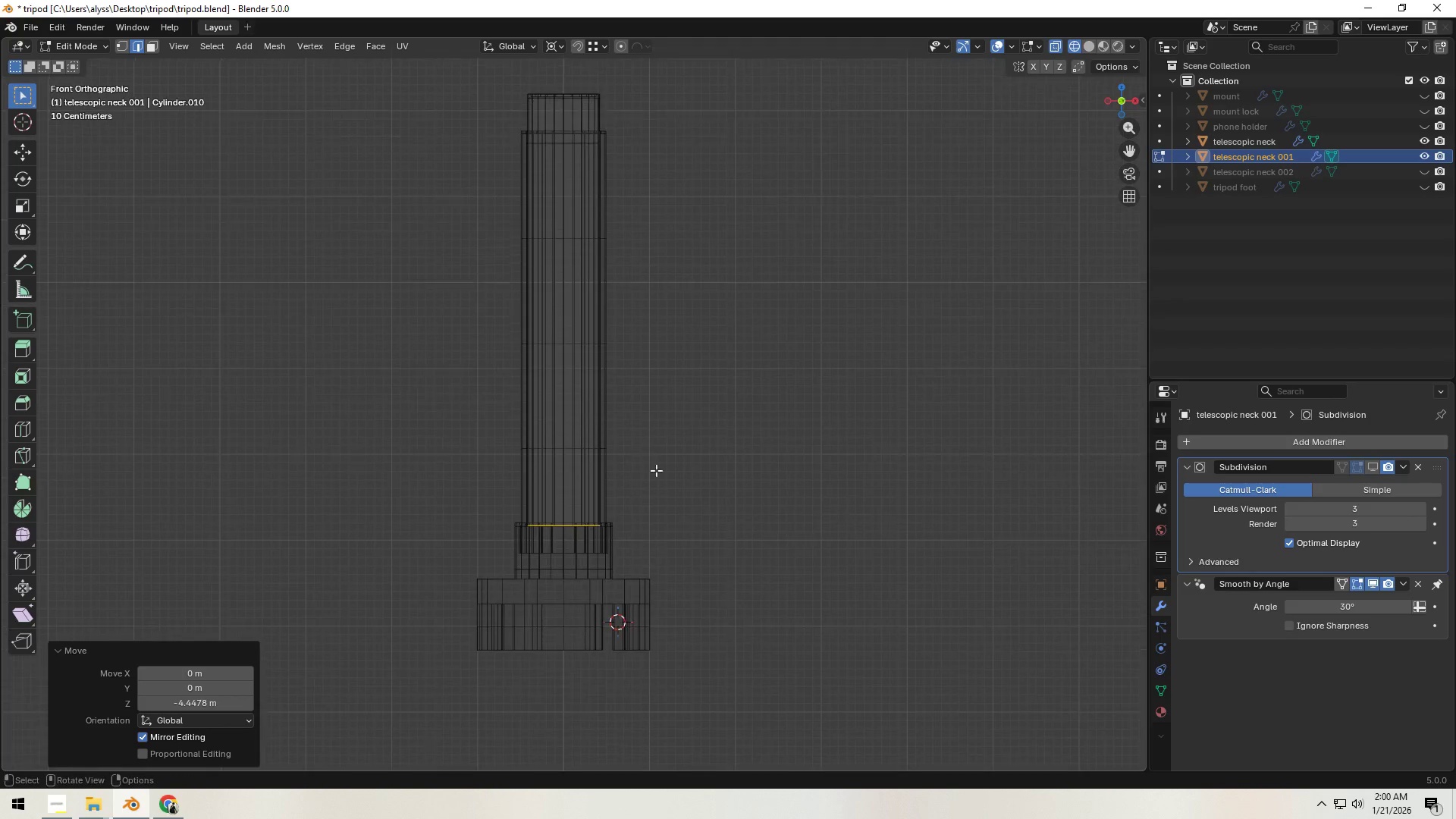 
key(Shift+ShiftLeft)
 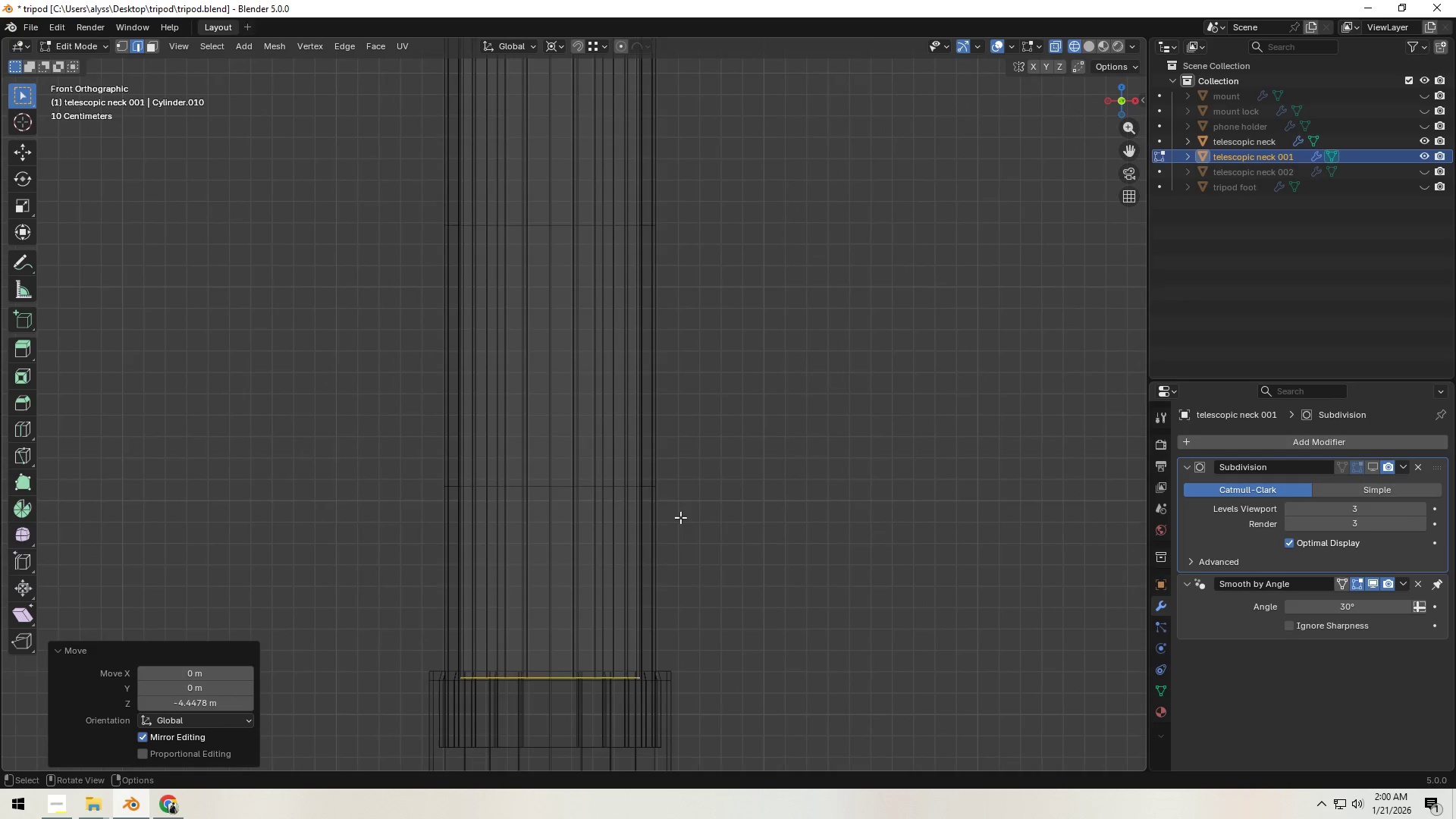 
scroll: coordinate [656, 484], scroll_direction: up, amount: 5.0
 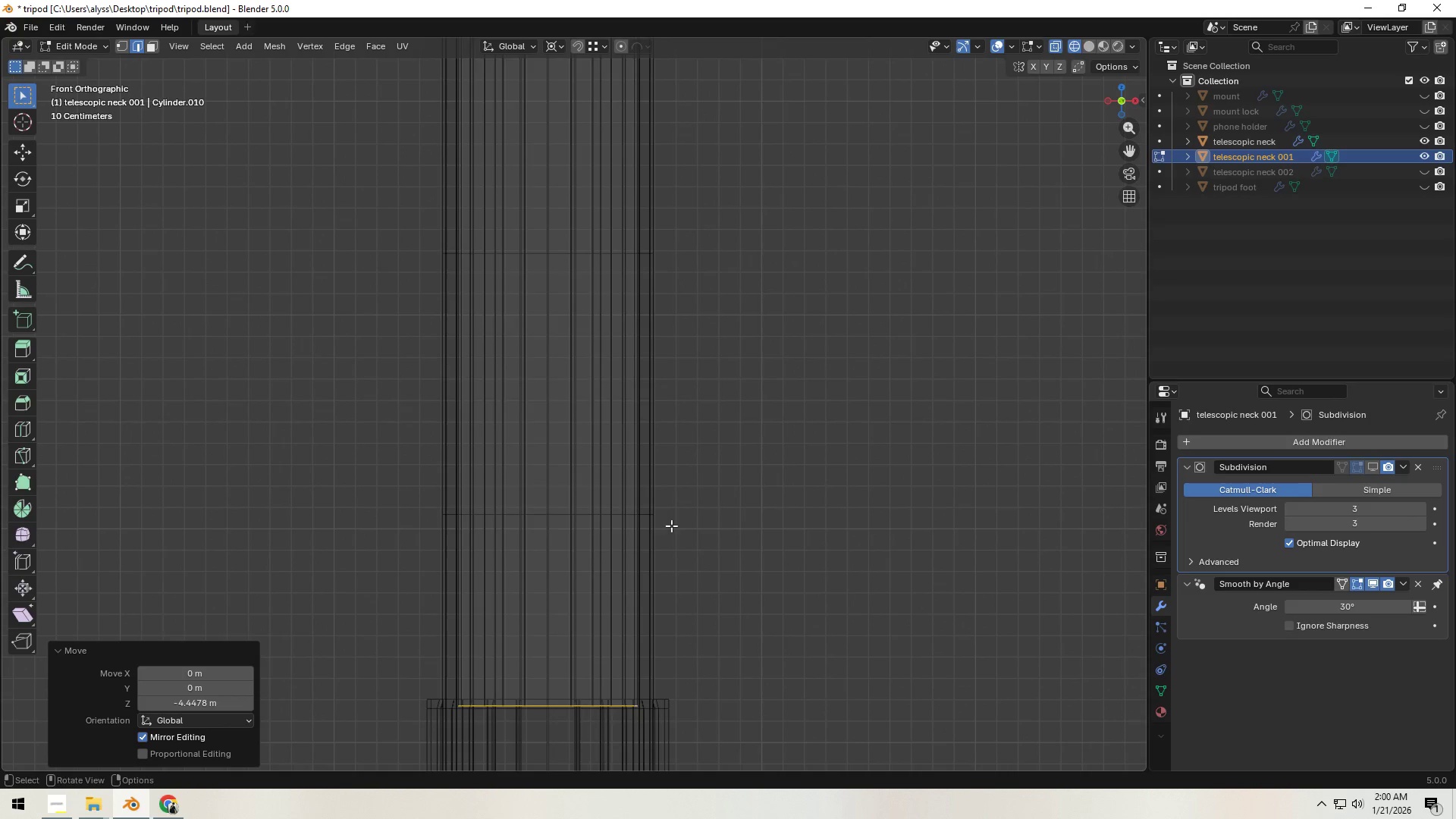 
key(Shift+ShiftLeft)
 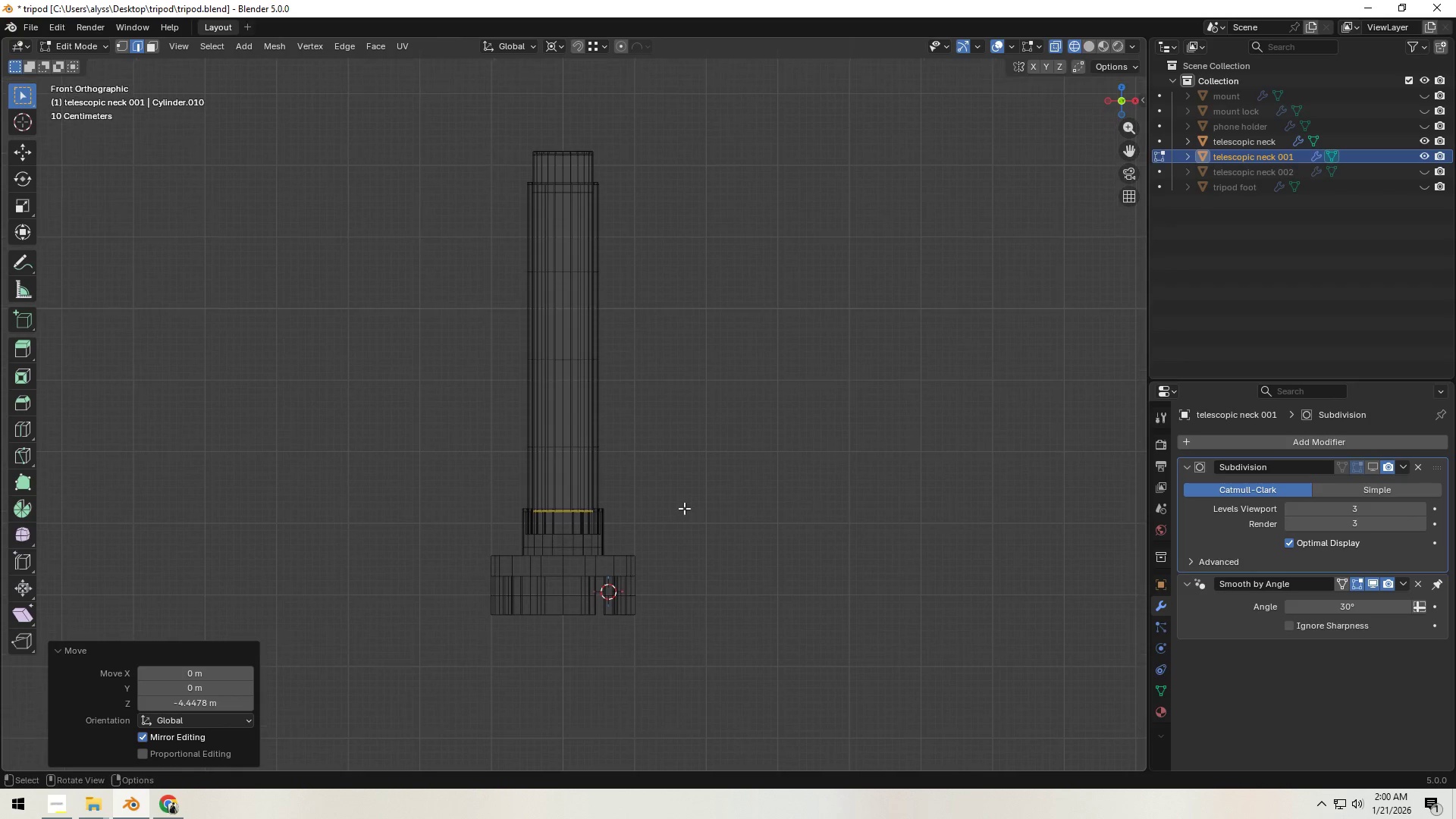 
scroll: coordinate [680, 517], scroll_direction: down, amount: 6.0
 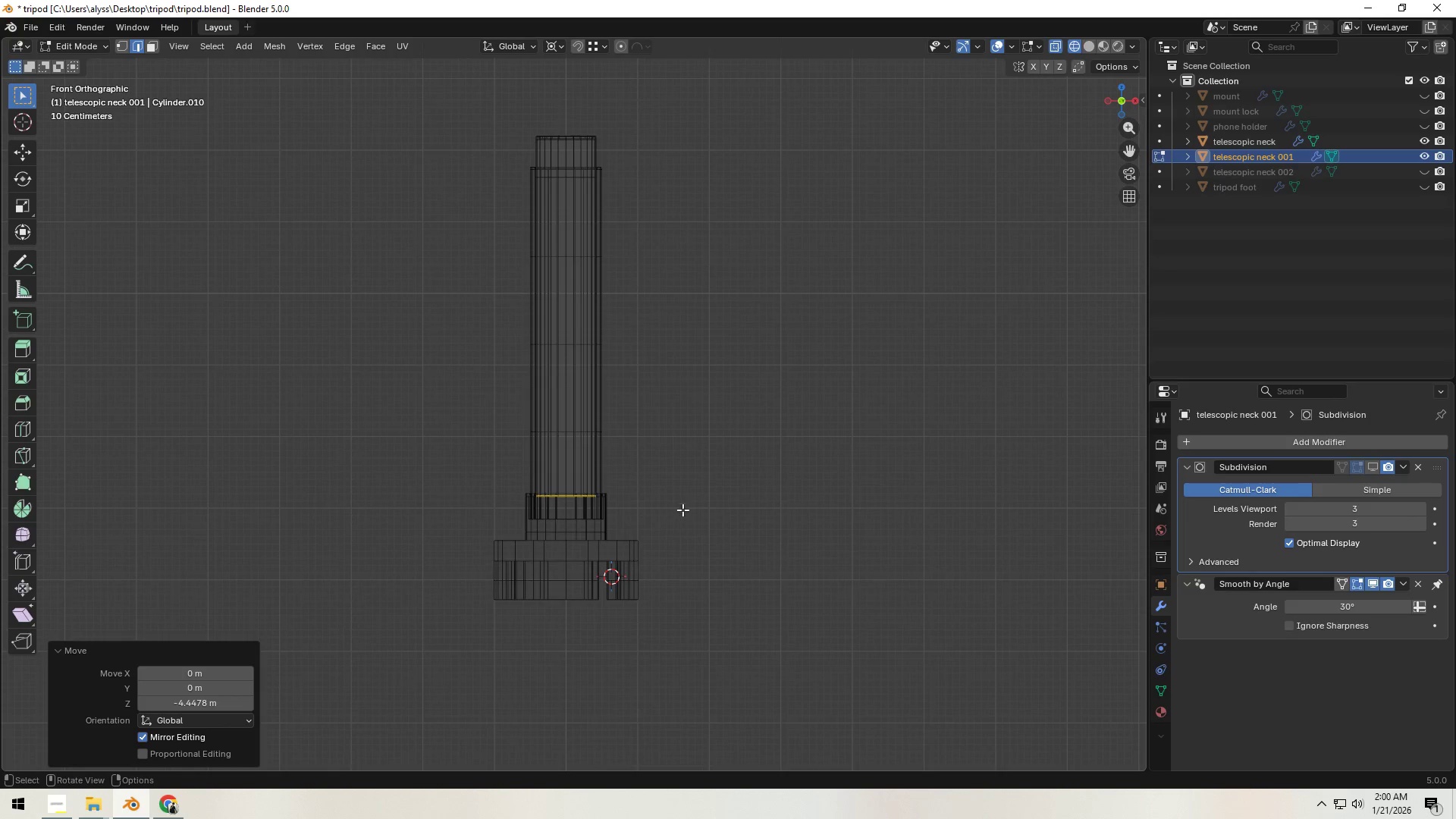 
scroll: coordinate [684, 509], scroll_direction: up, amount: 2.0
 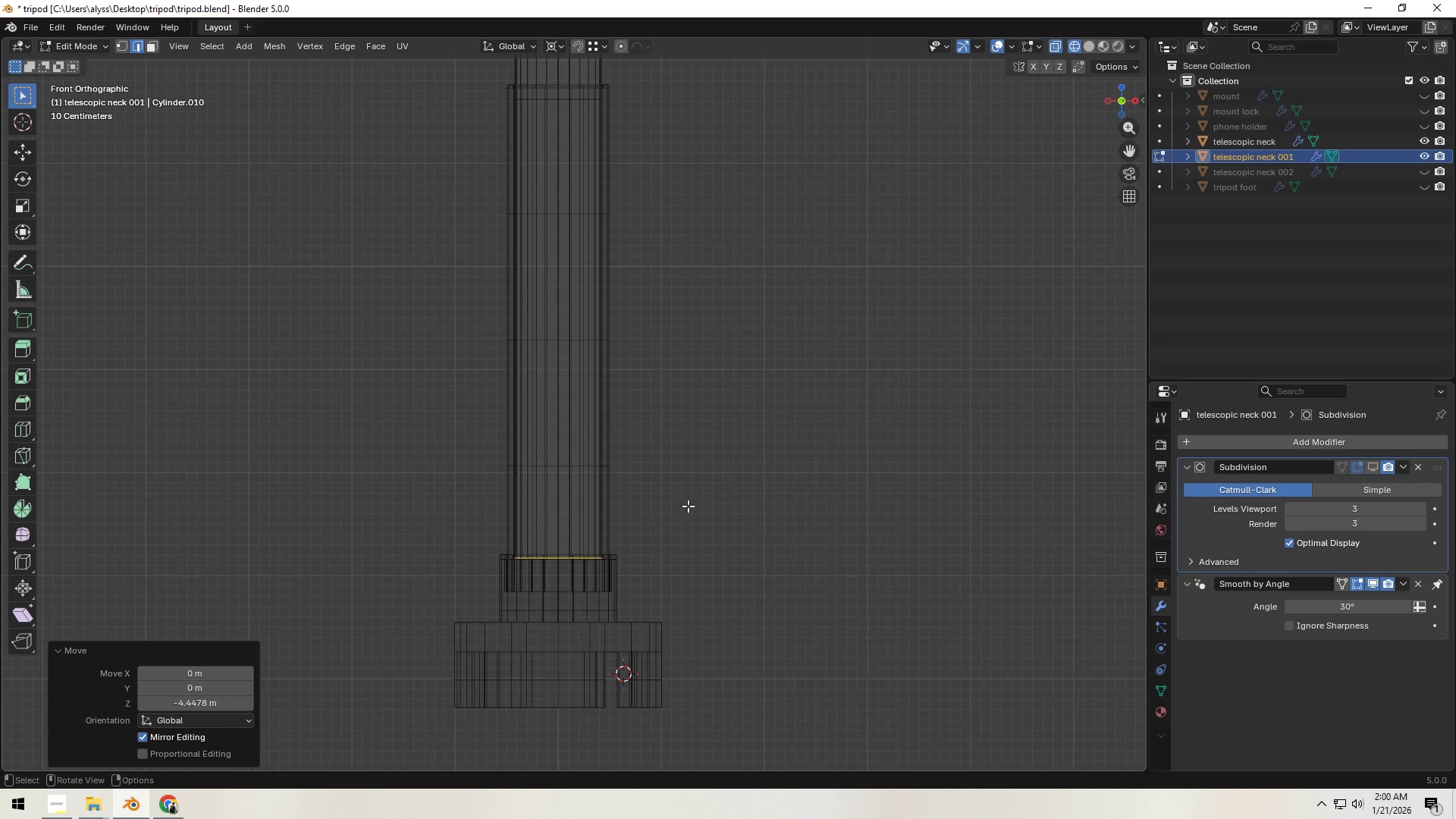 
type(gz)
 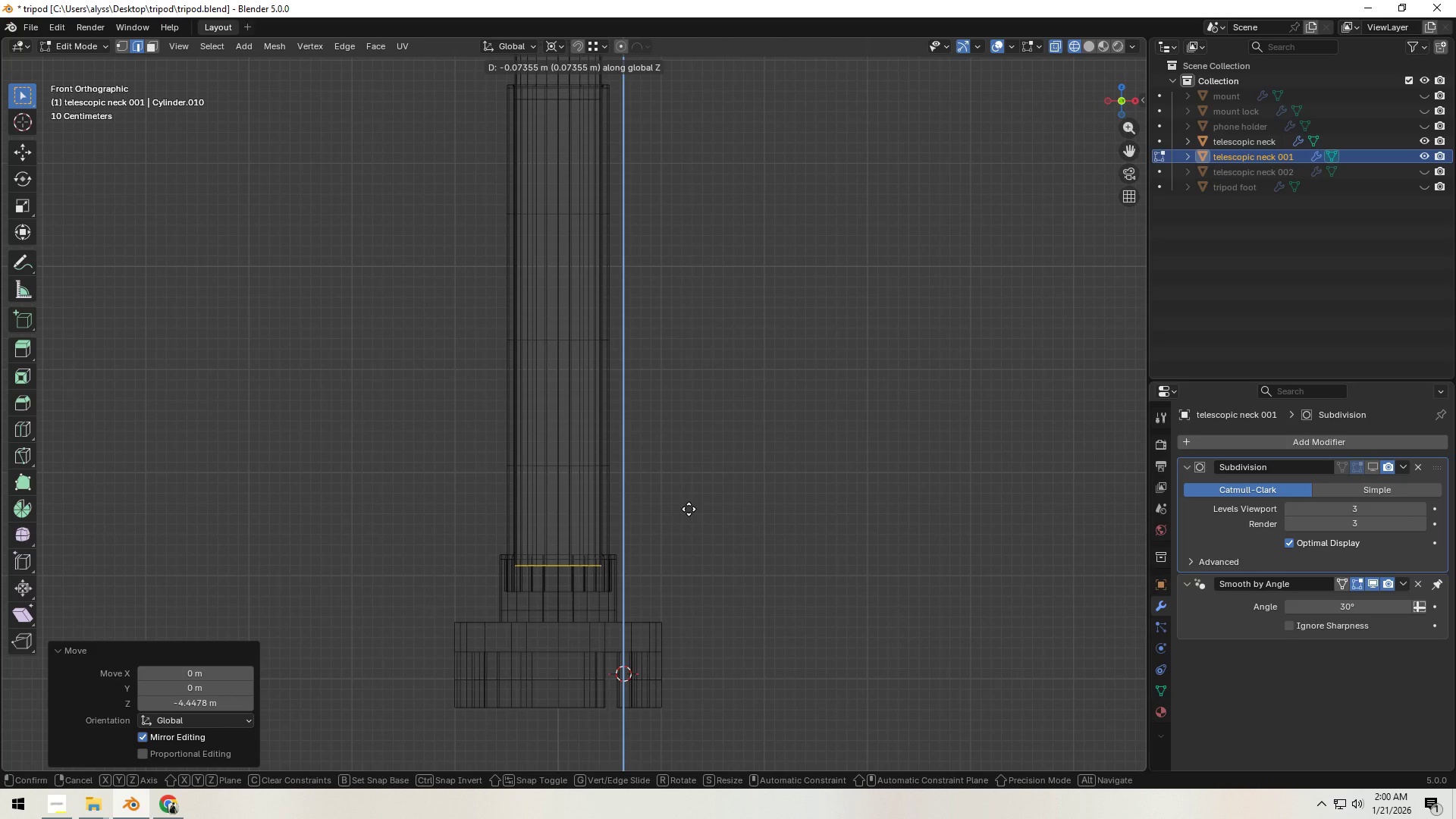 
left_click([689, 509])
 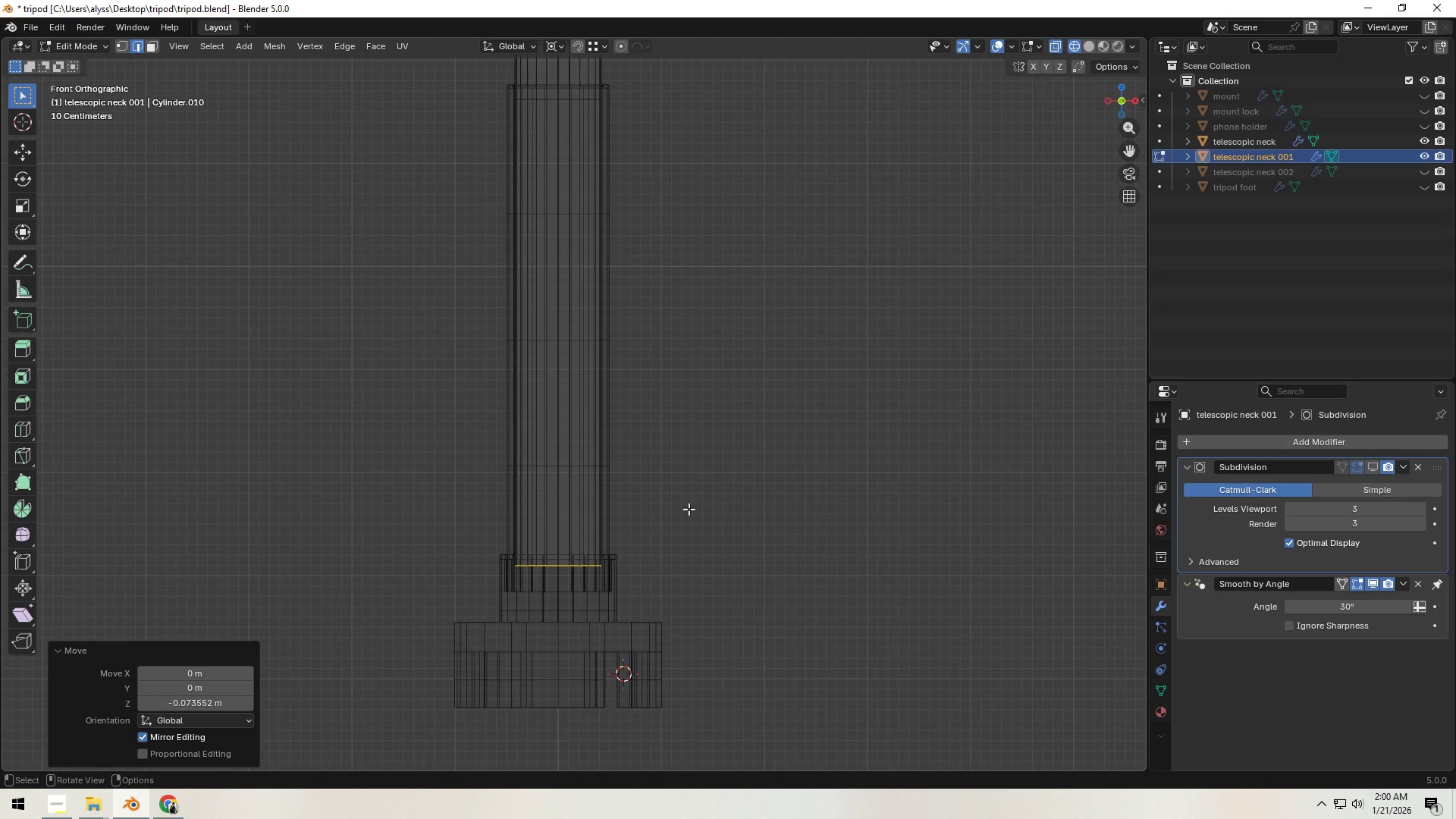 
wait(6.98)
 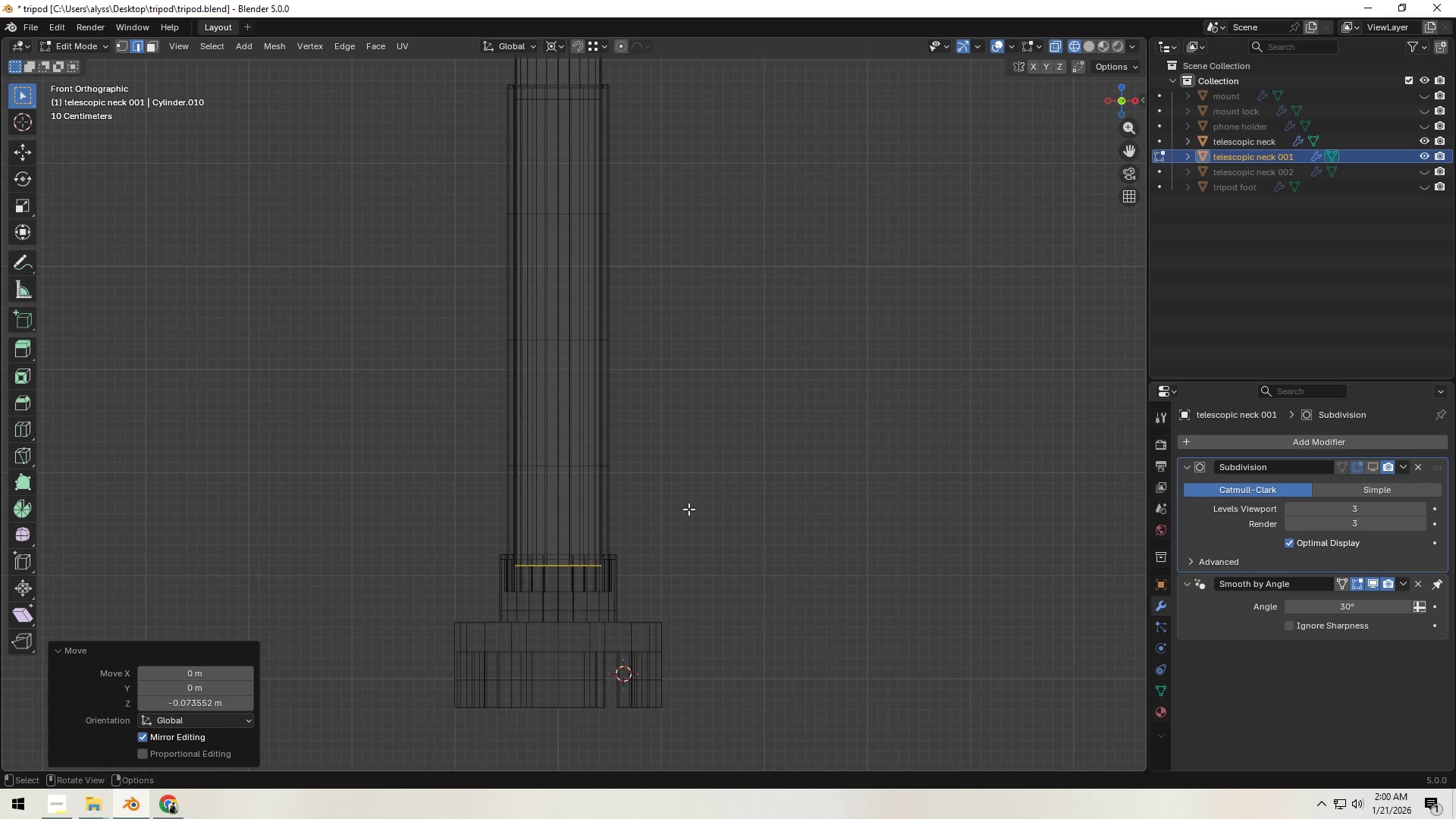 
scroll: coordinate [691, 502], scroll_direction: down, amount: 1.0
 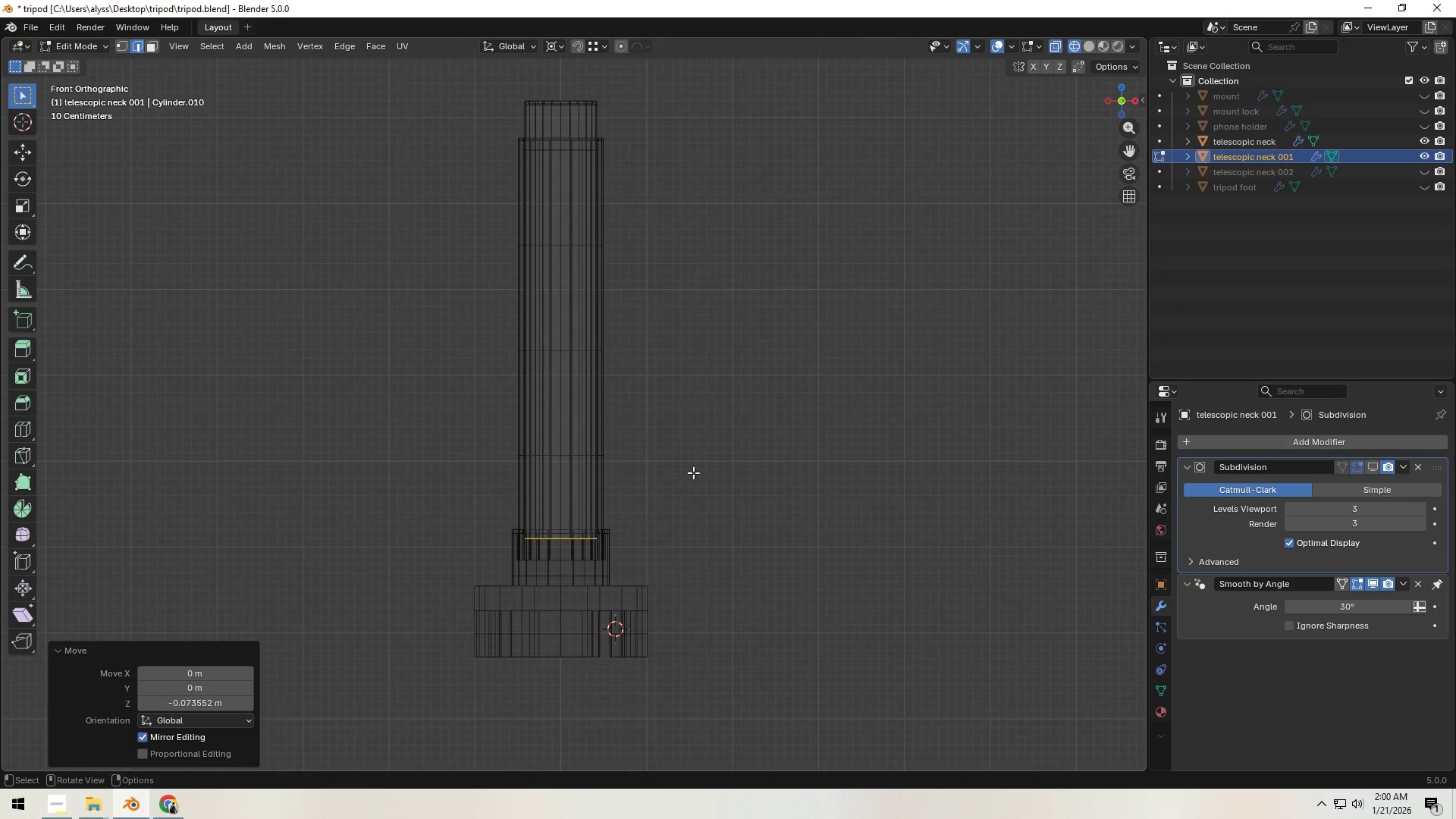 
hold_key(key=ShiftLeft, duration=0.52)
 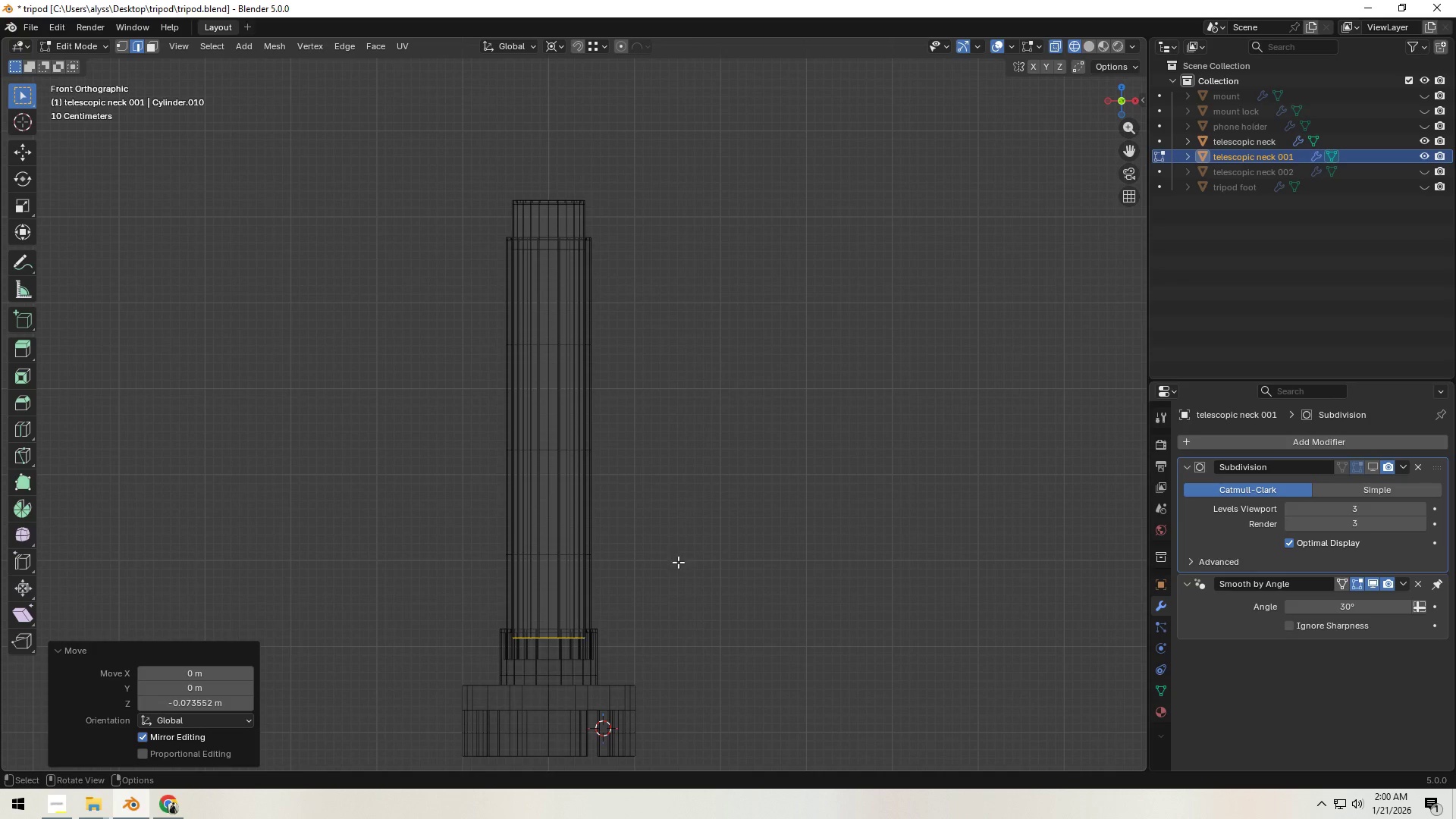 
hold_key(key=ShiftLeft, duration=0.48)
 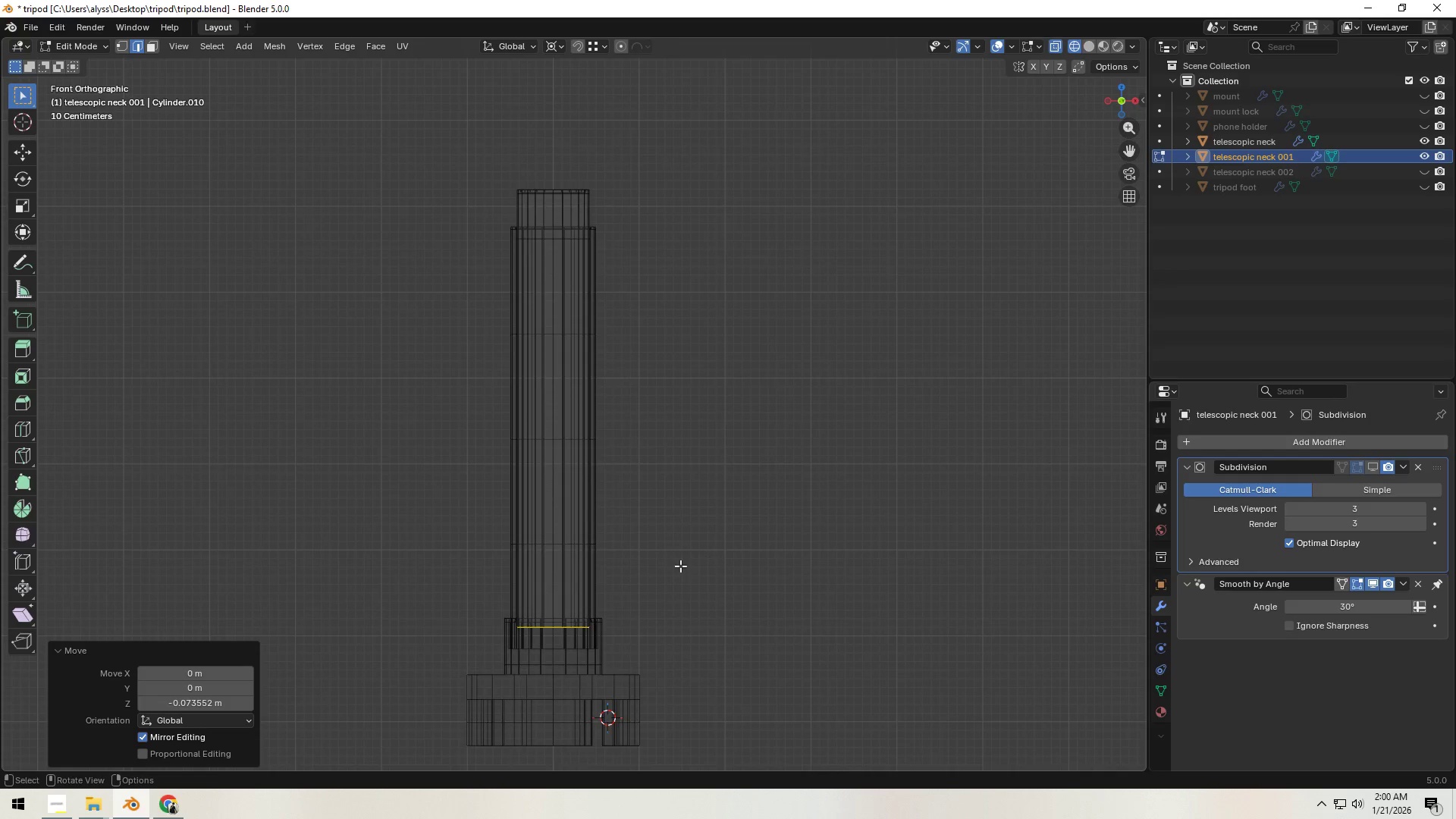 
hold_key(key=ShiftLeft, duration=0.53)
 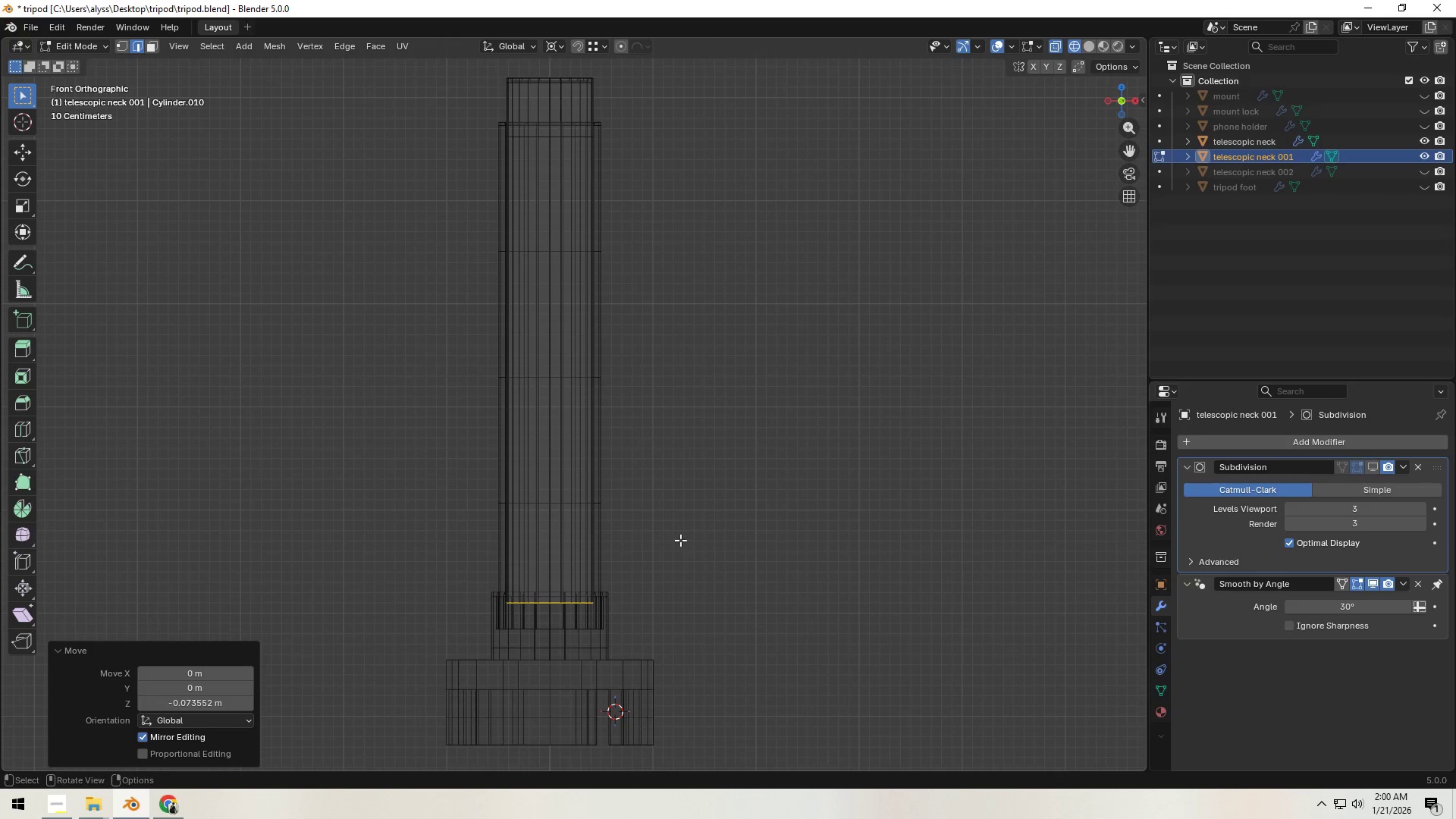 
scroll: coordinate [680, 566], scroll_direction: up, amount: 1.0
 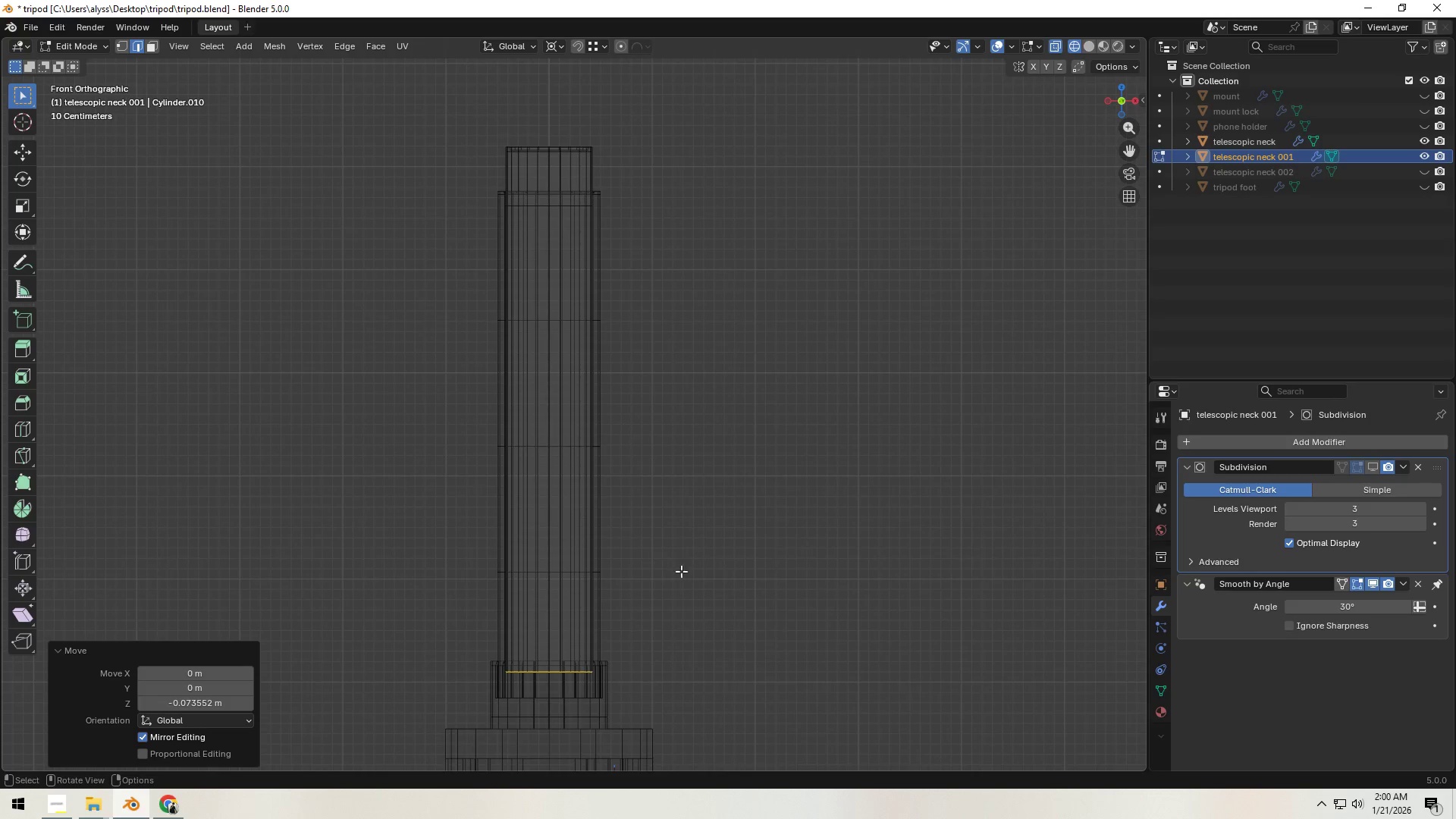 
type(gz)
 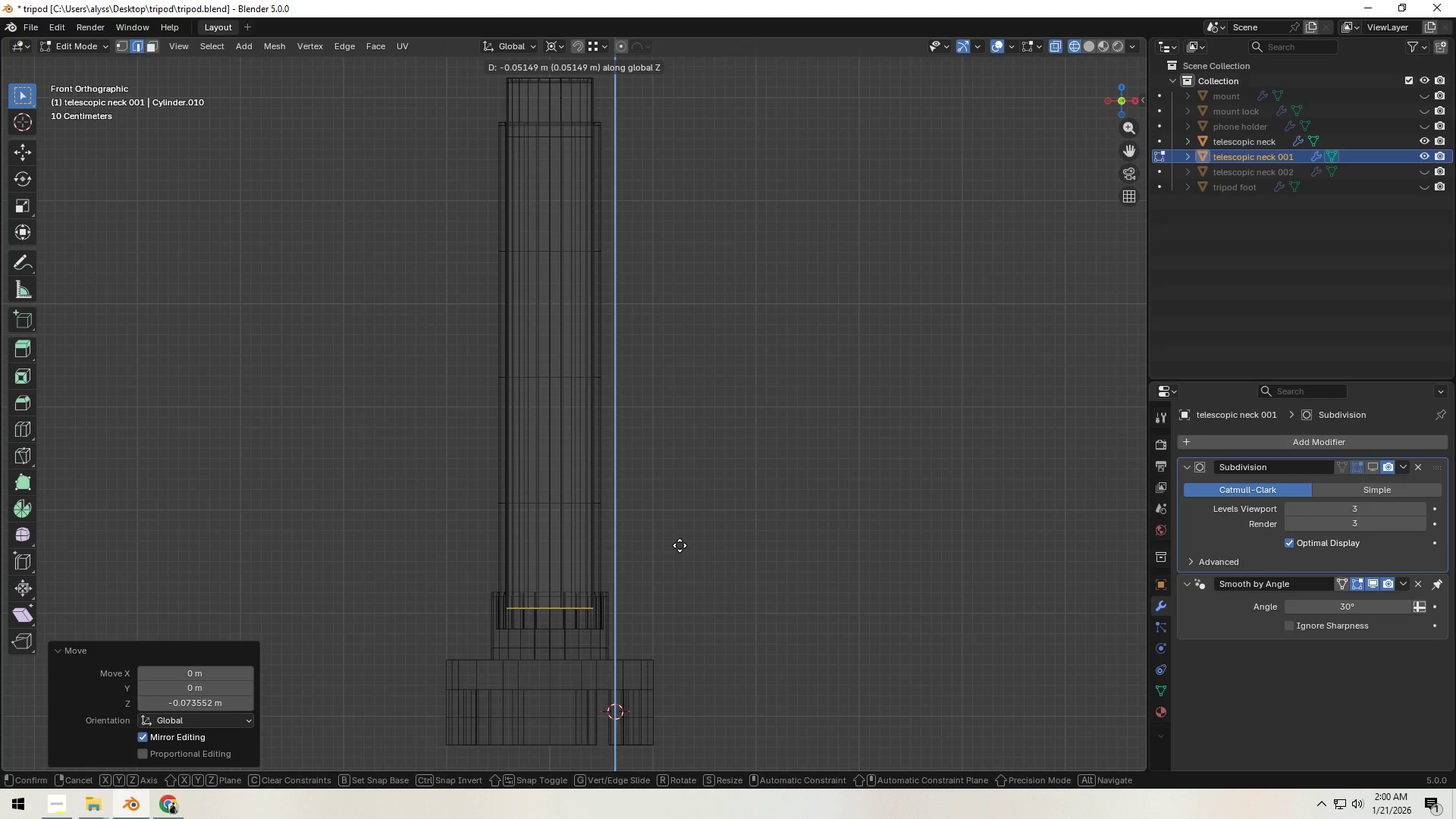 
left_click([679, 545])
 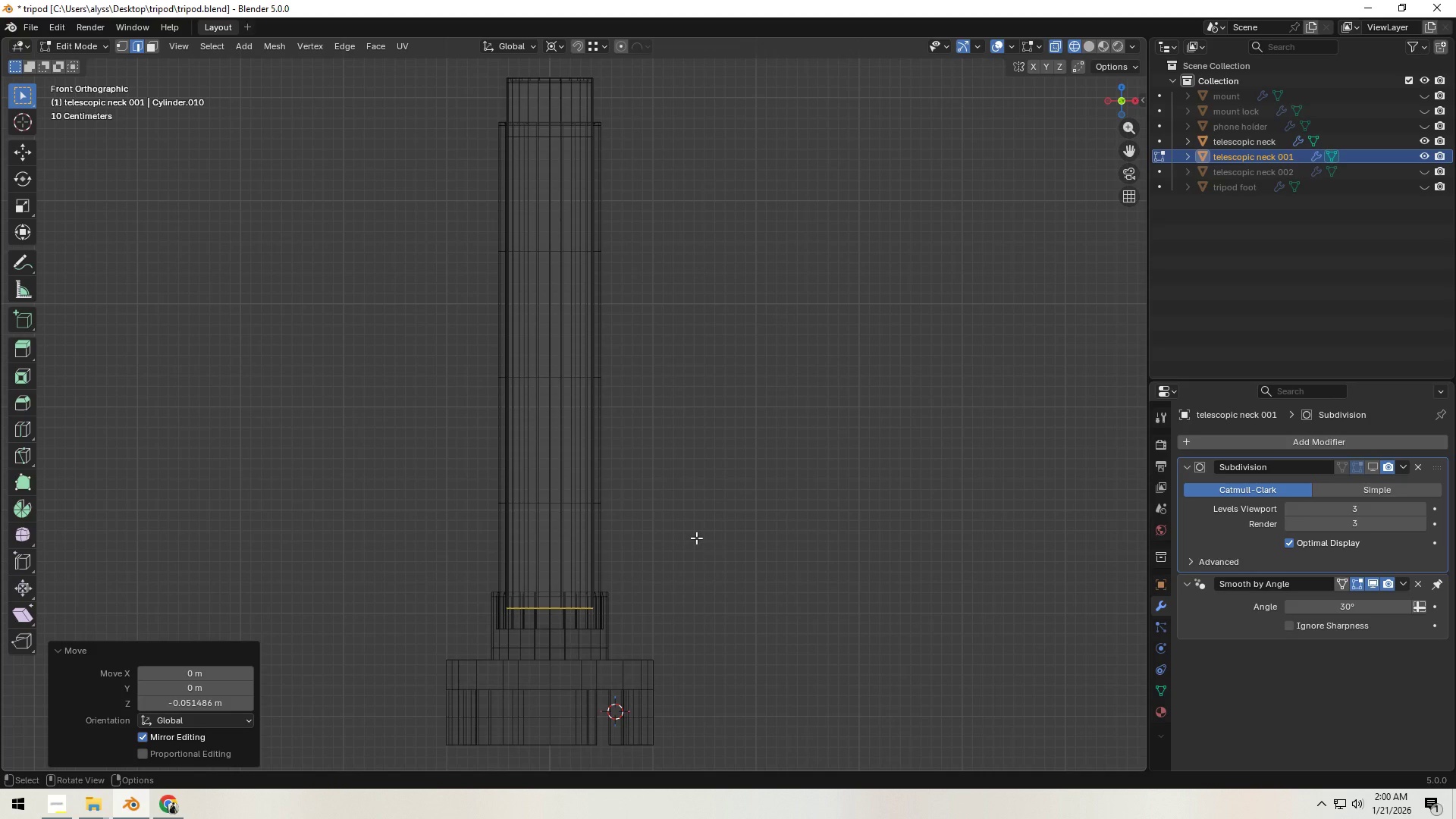 
left_click([696, 538])
 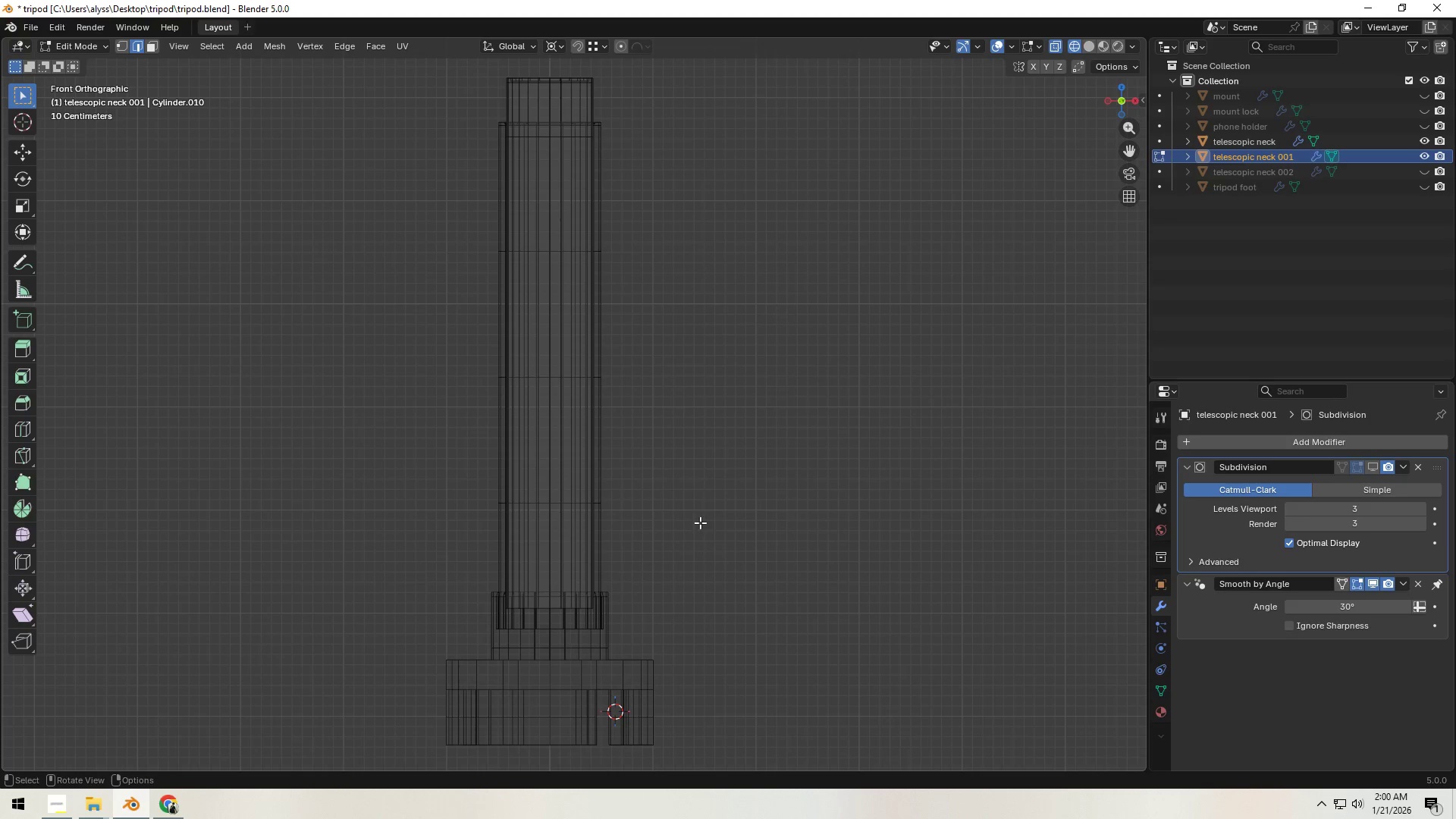 
hold_key(key=ShiftLeft, duration=0.53)
 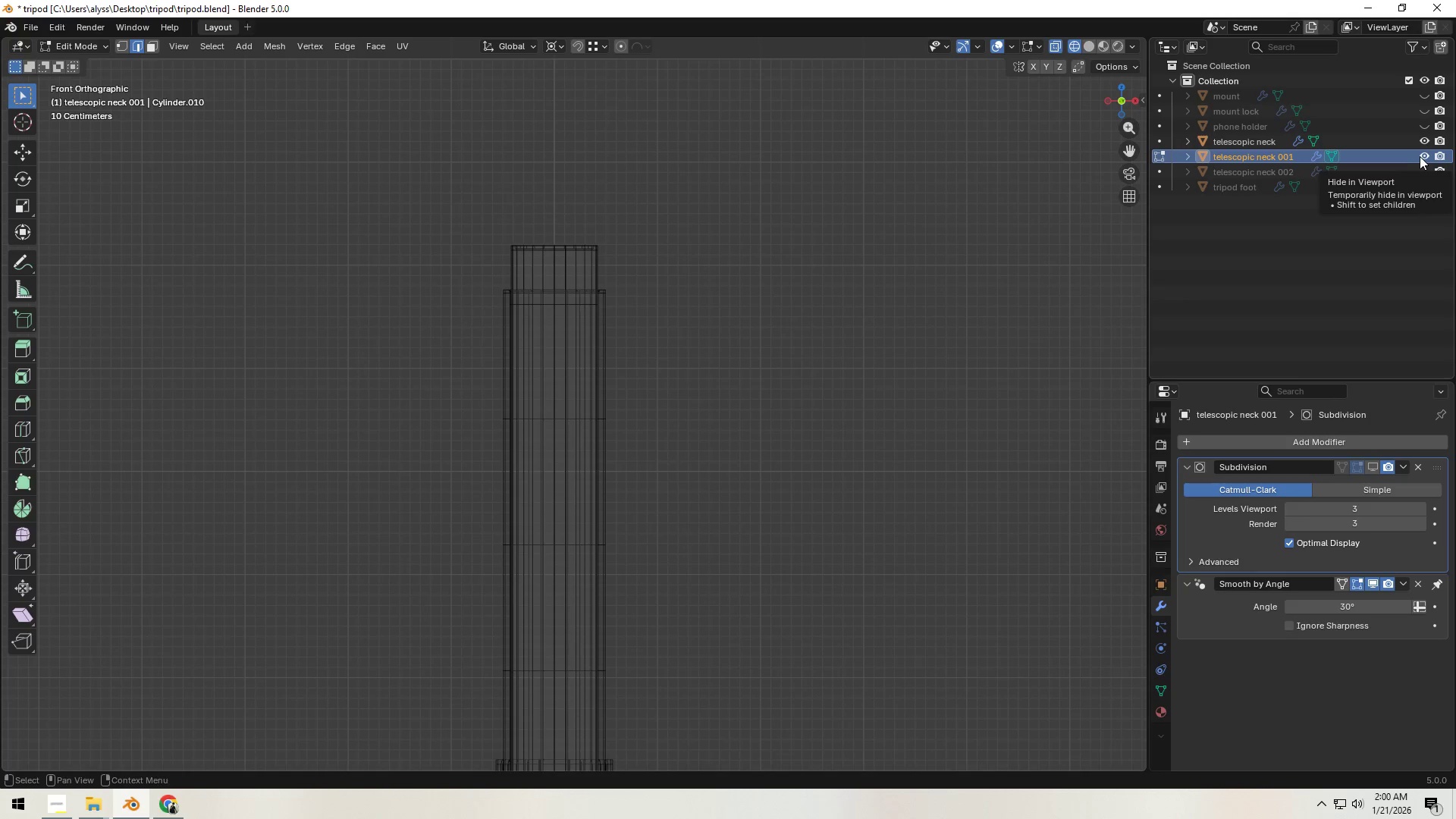 
key(Tab)
 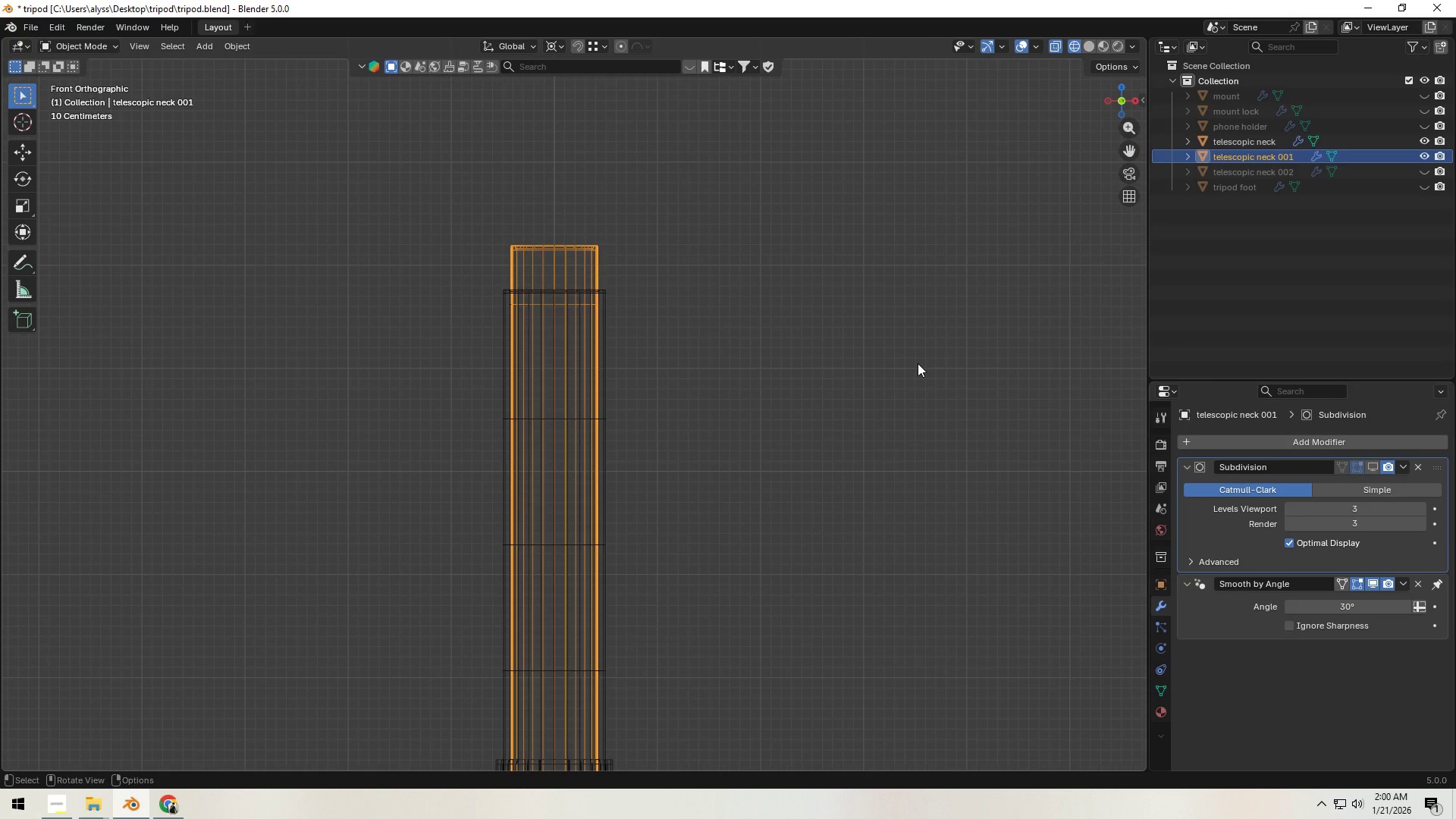 
left_click([918, 363])
 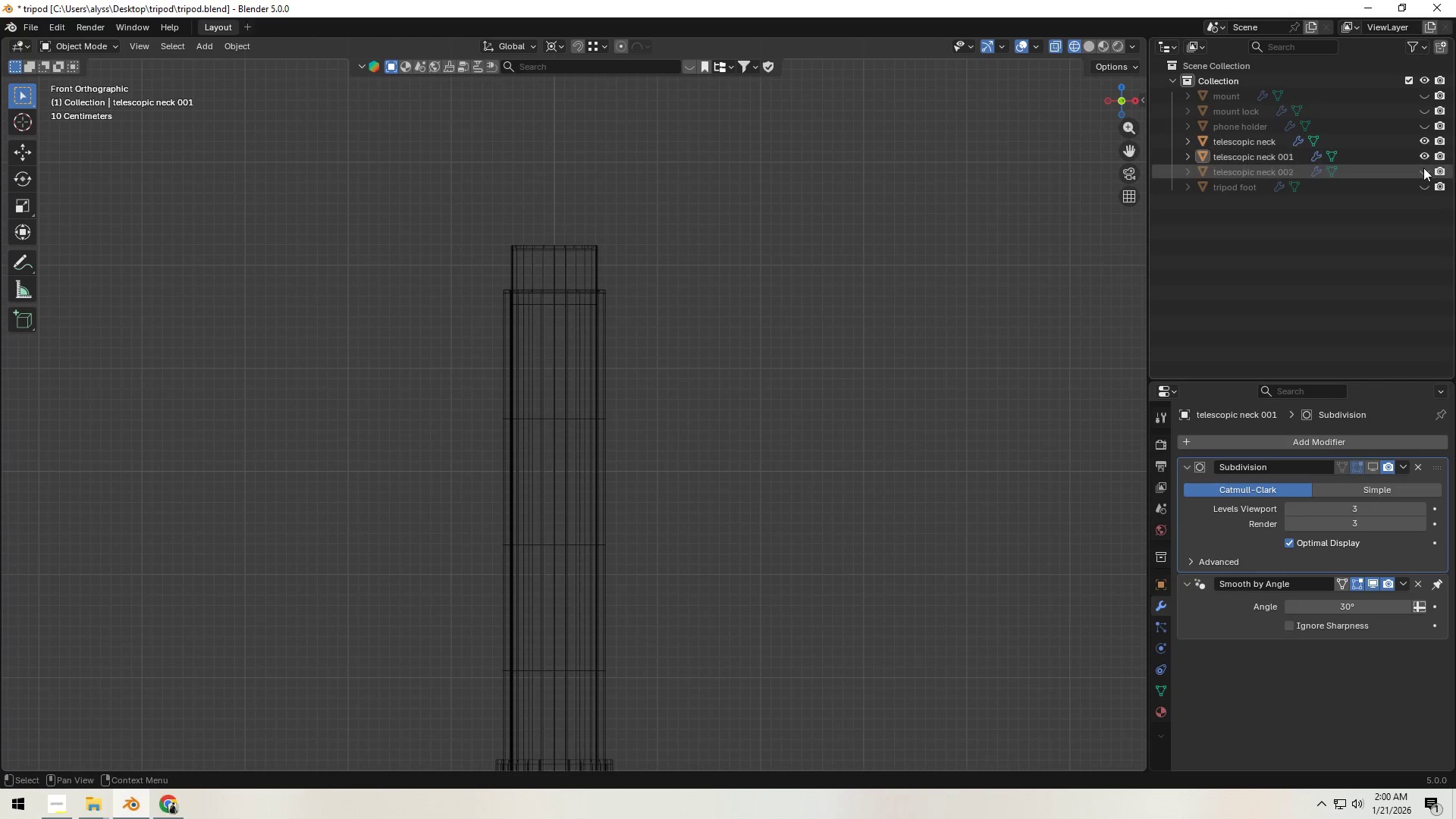 
left_click([1423, 169])
 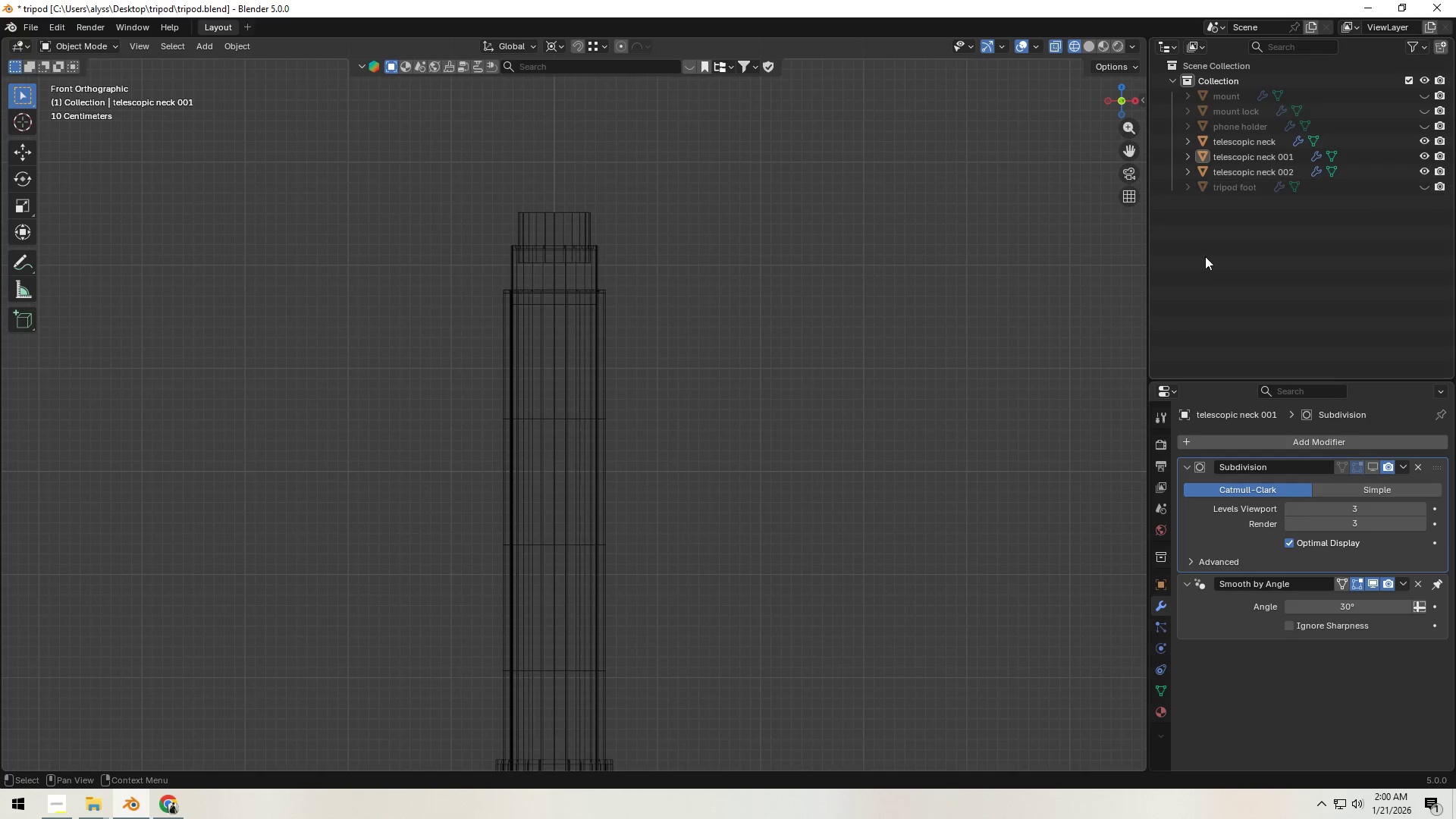 
key(Shift+ShiftLeft)
 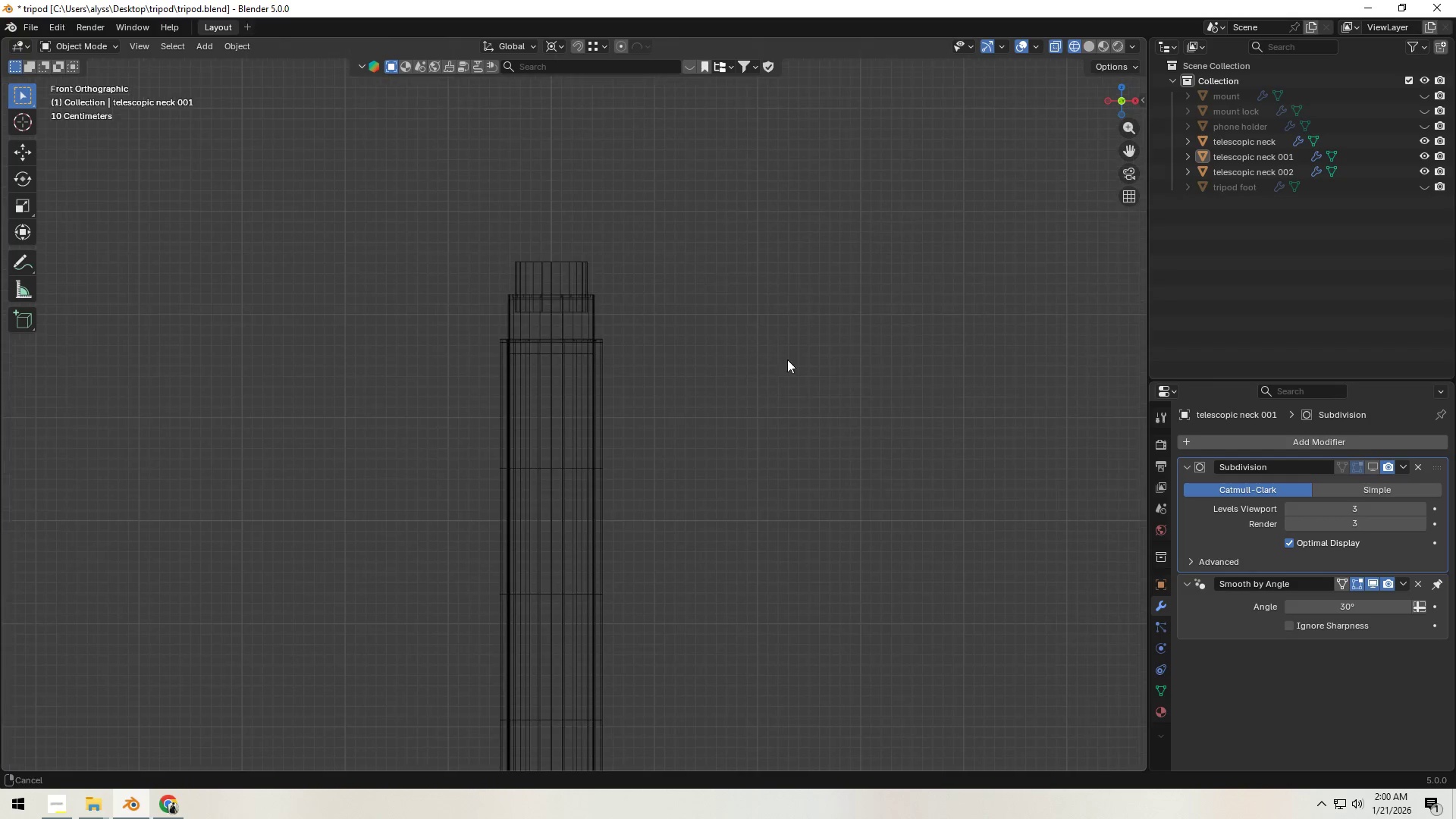 
scroll: coordinate [741, 379], scroll_direction: up, amount: 3.0
 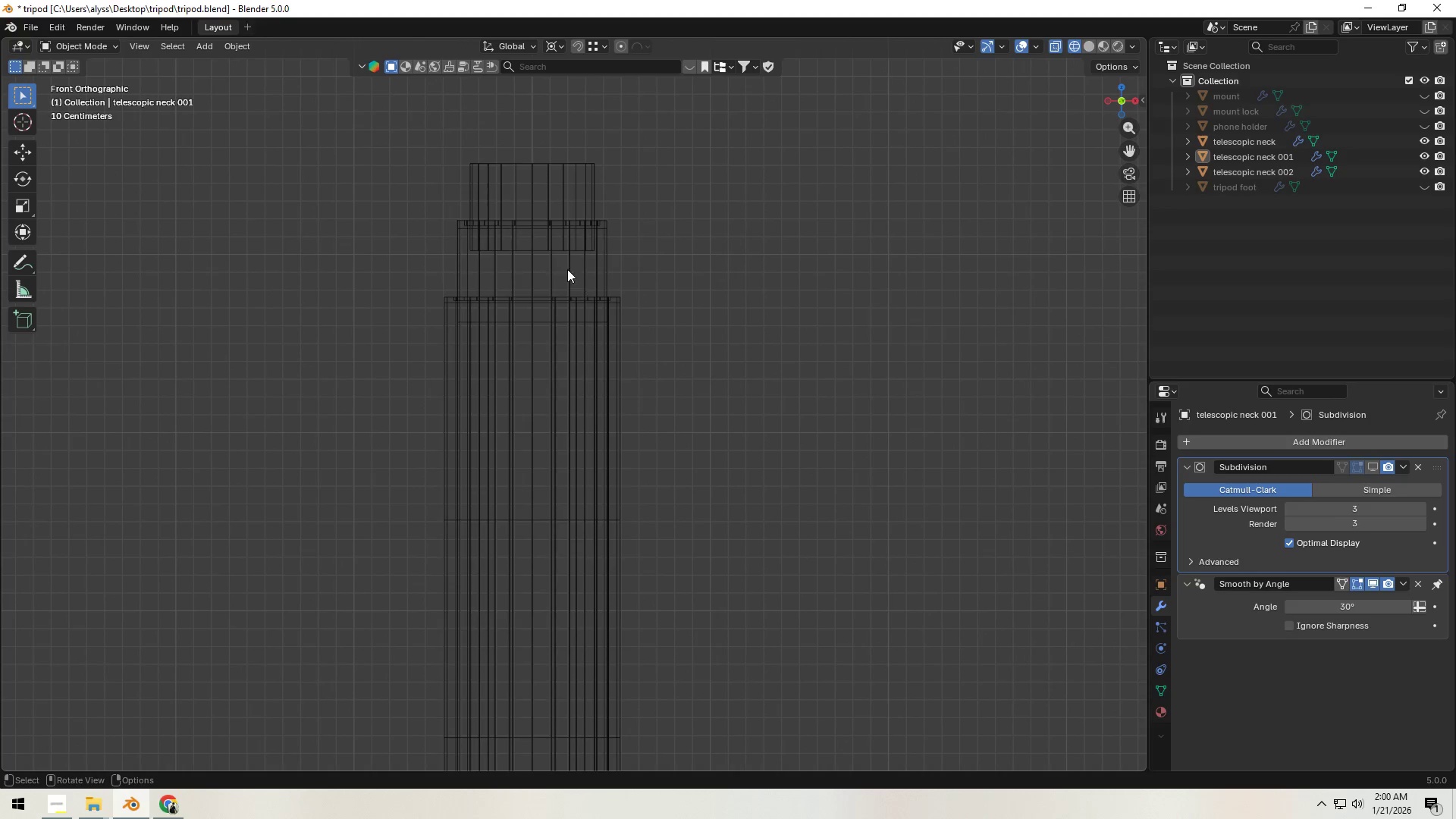 
hold_key(key=AltLeft, duration=0.58)
left_click([557, 246])
 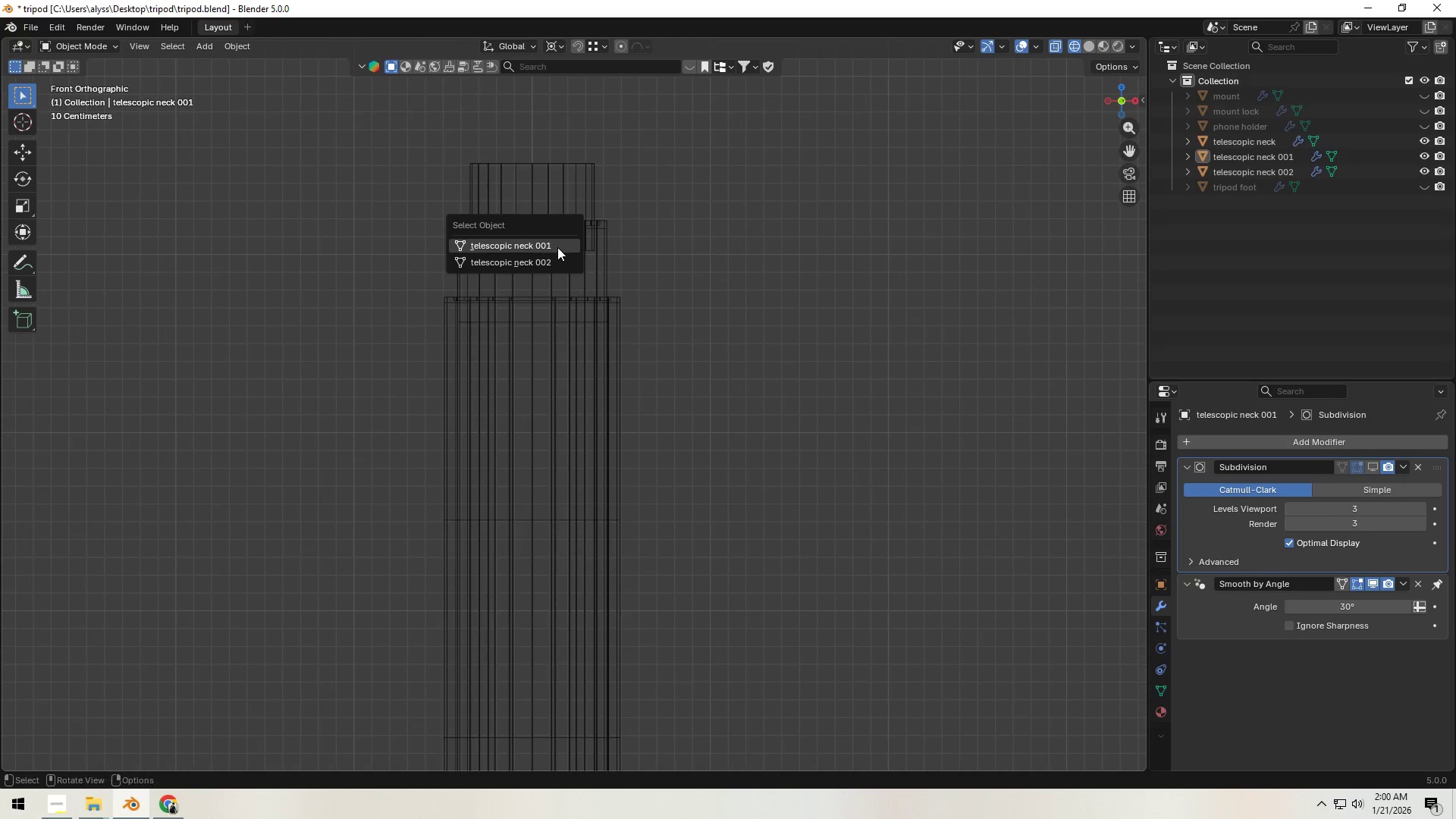 
hold_key(key=AltLeft, duration=2.02)
double_click([599, 177])
 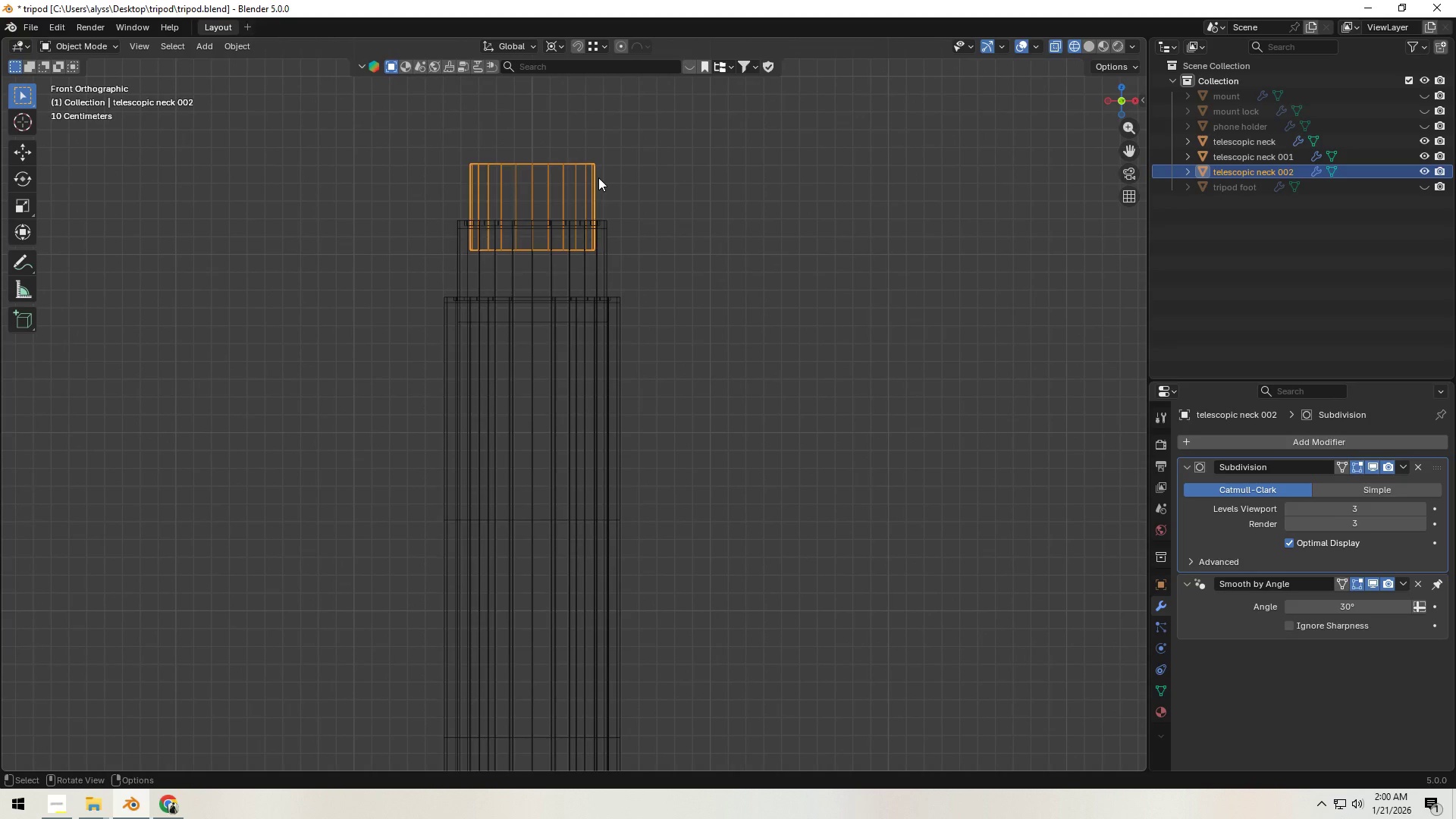 
key(Tab)
 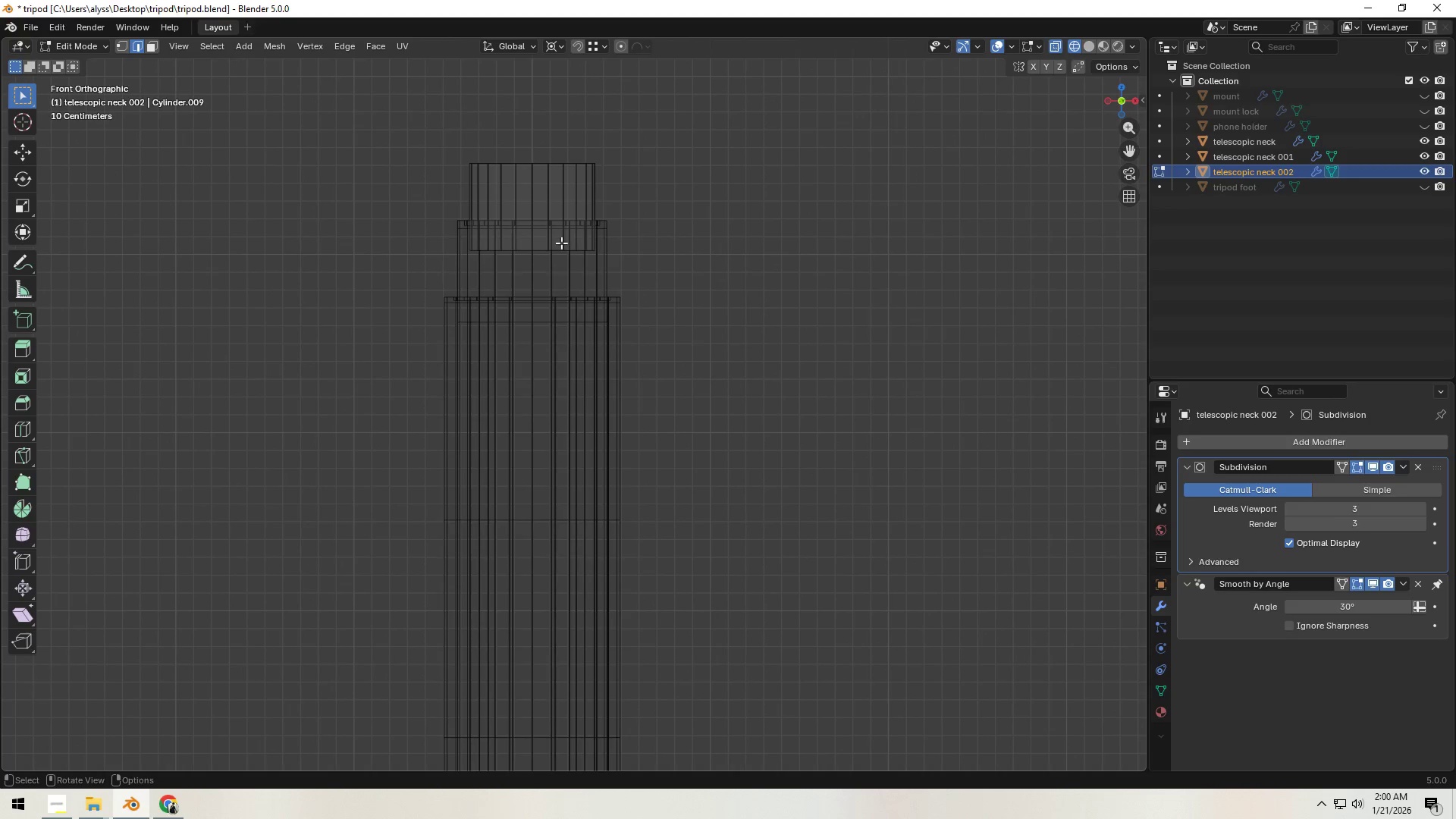 
hold_key(key=AltLeft, duration=0.53)
left_click([555, 250])
 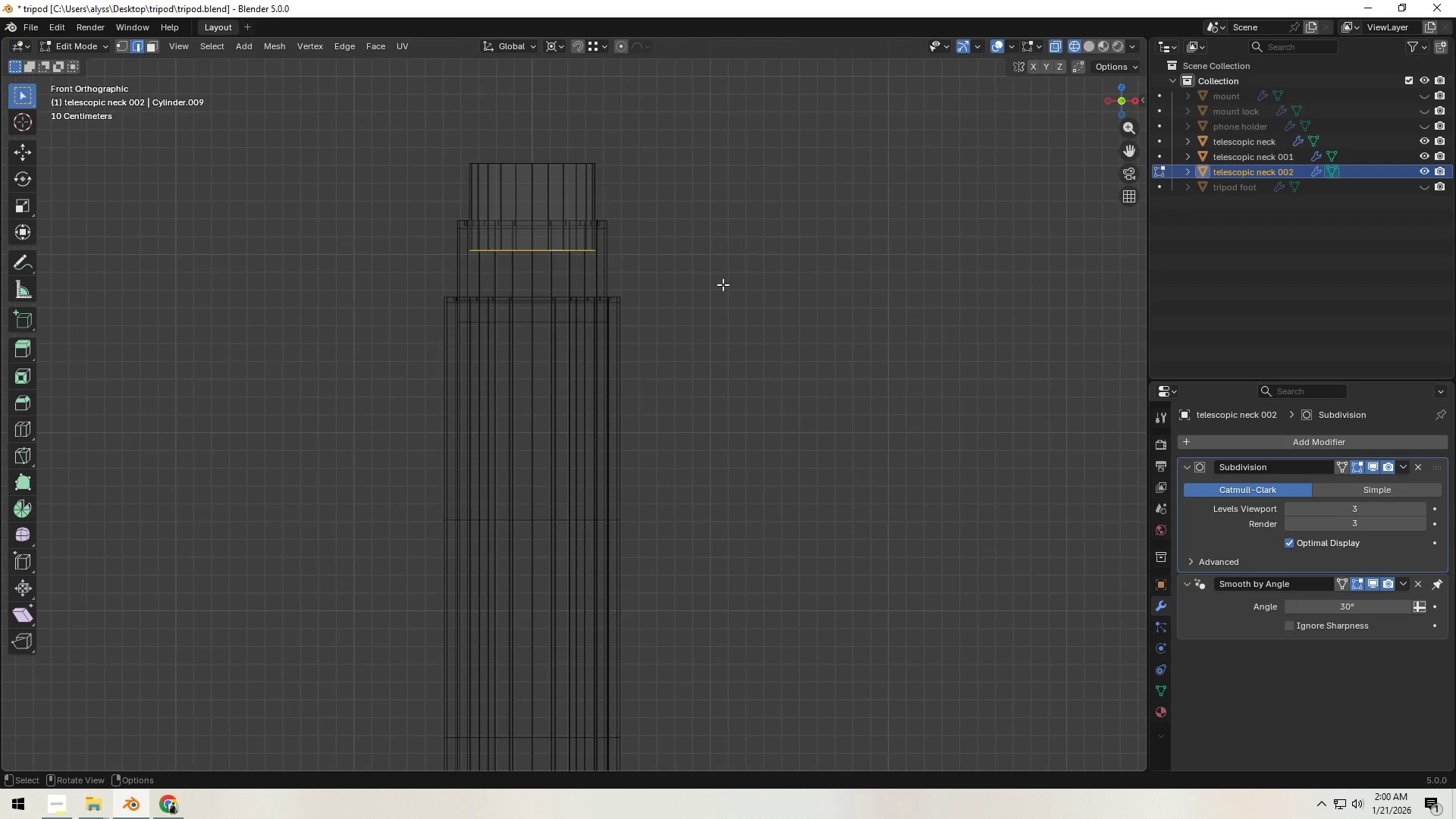 
scroll: coordinate [723, 286], scroll_direction: down, amount: 5.0
 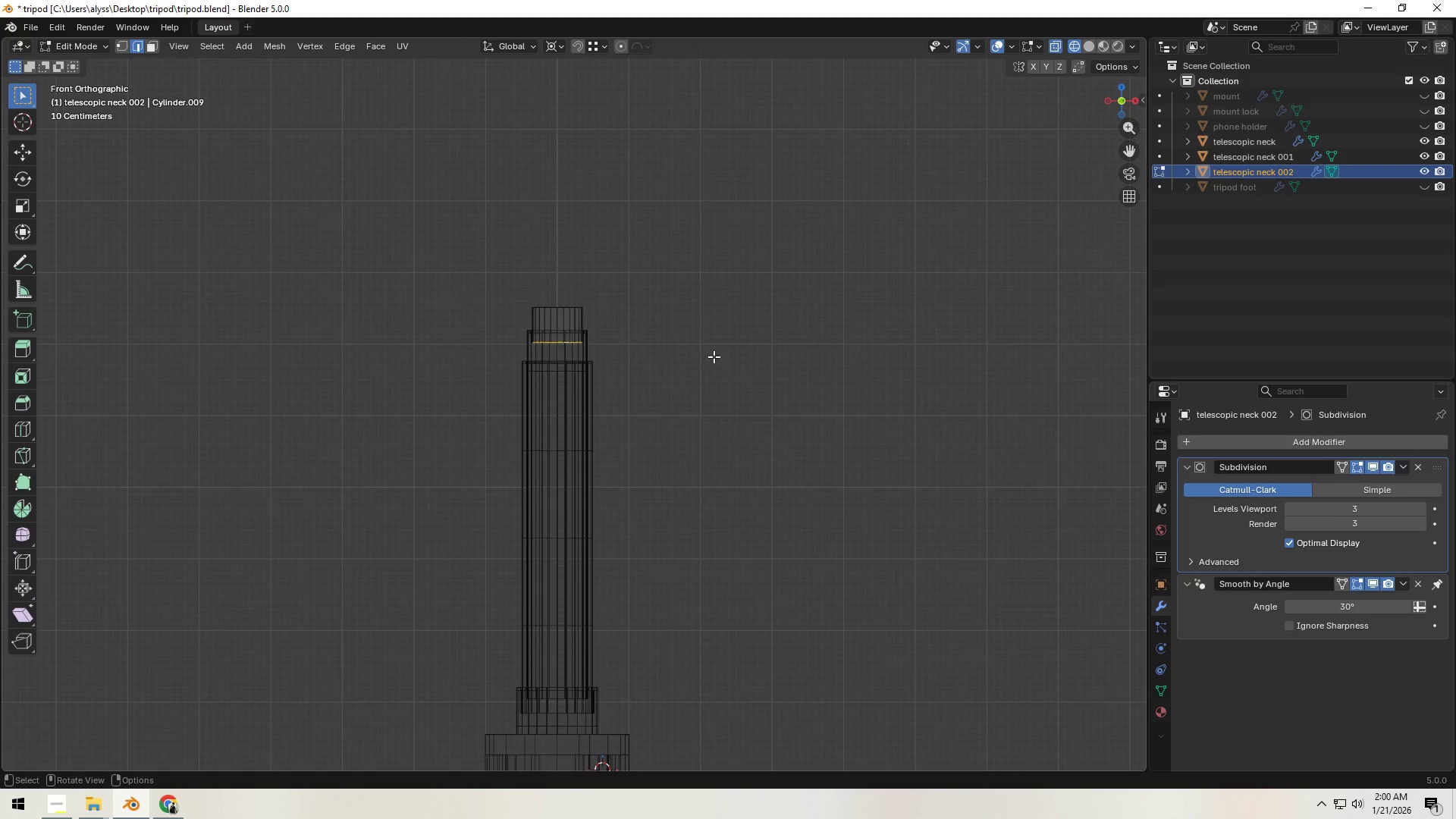 
hold_key(key=ShiftLeft, duration=0.31)
 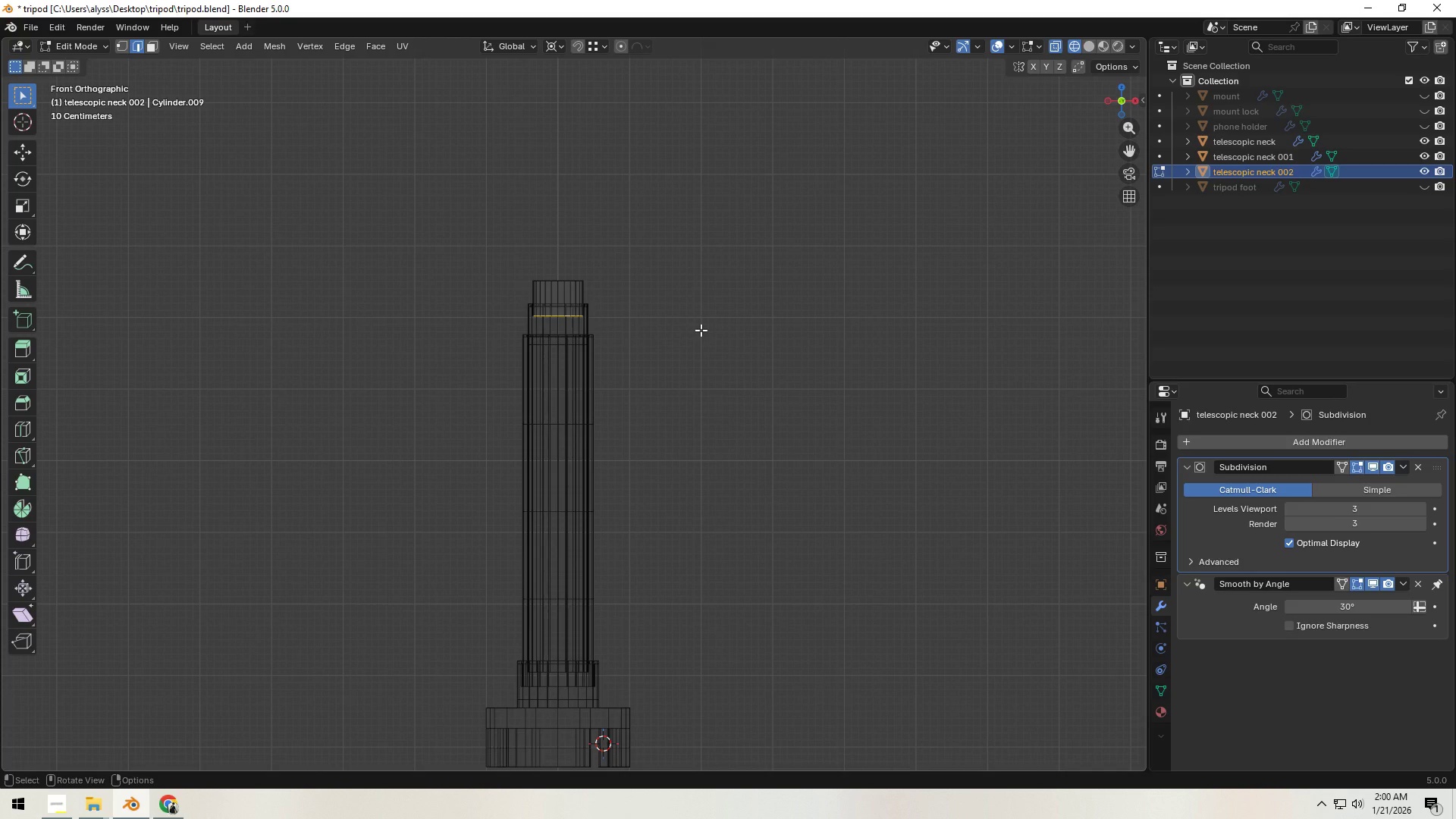 
type(ez)
 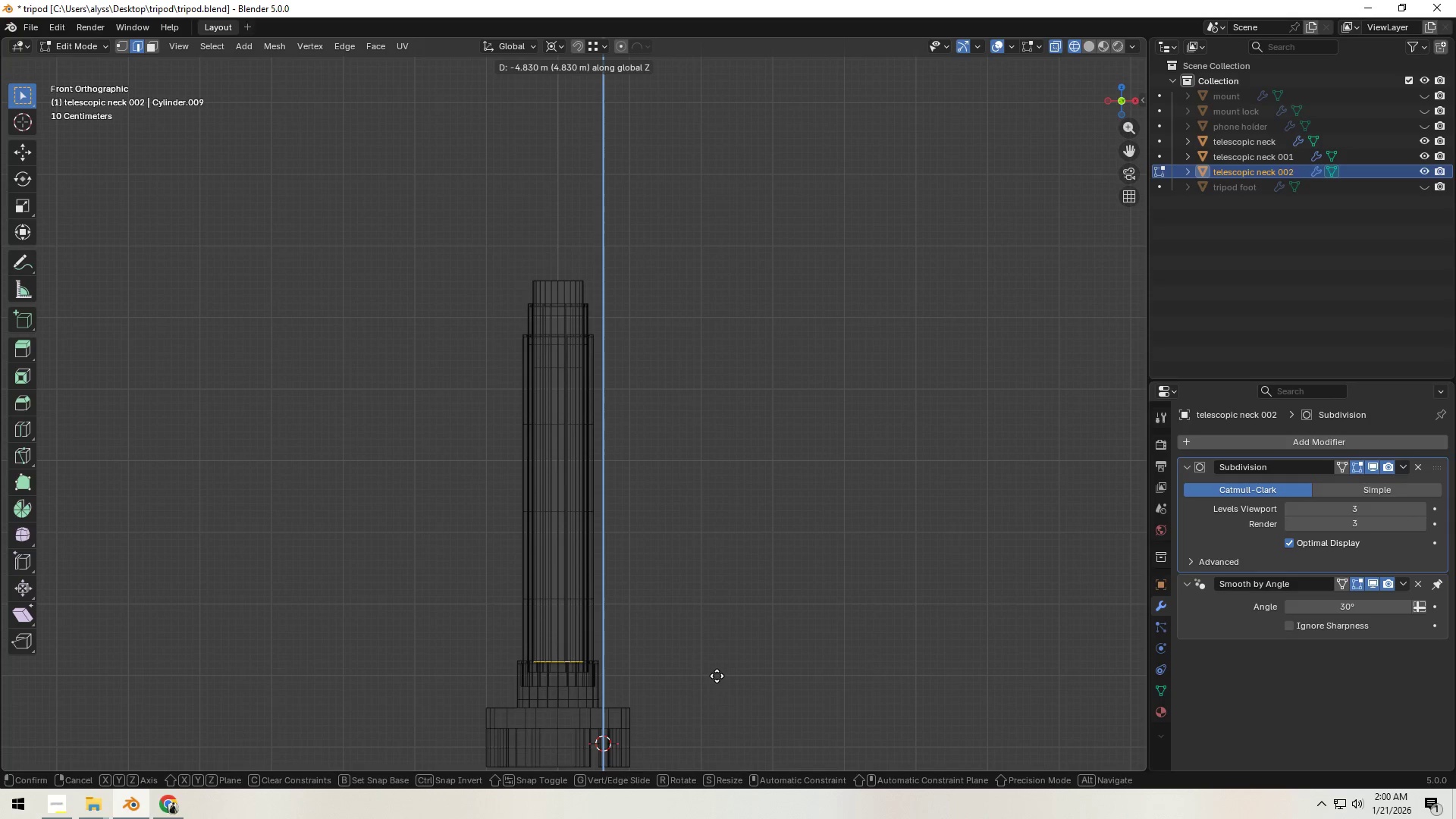 
left_click([717, 676])
 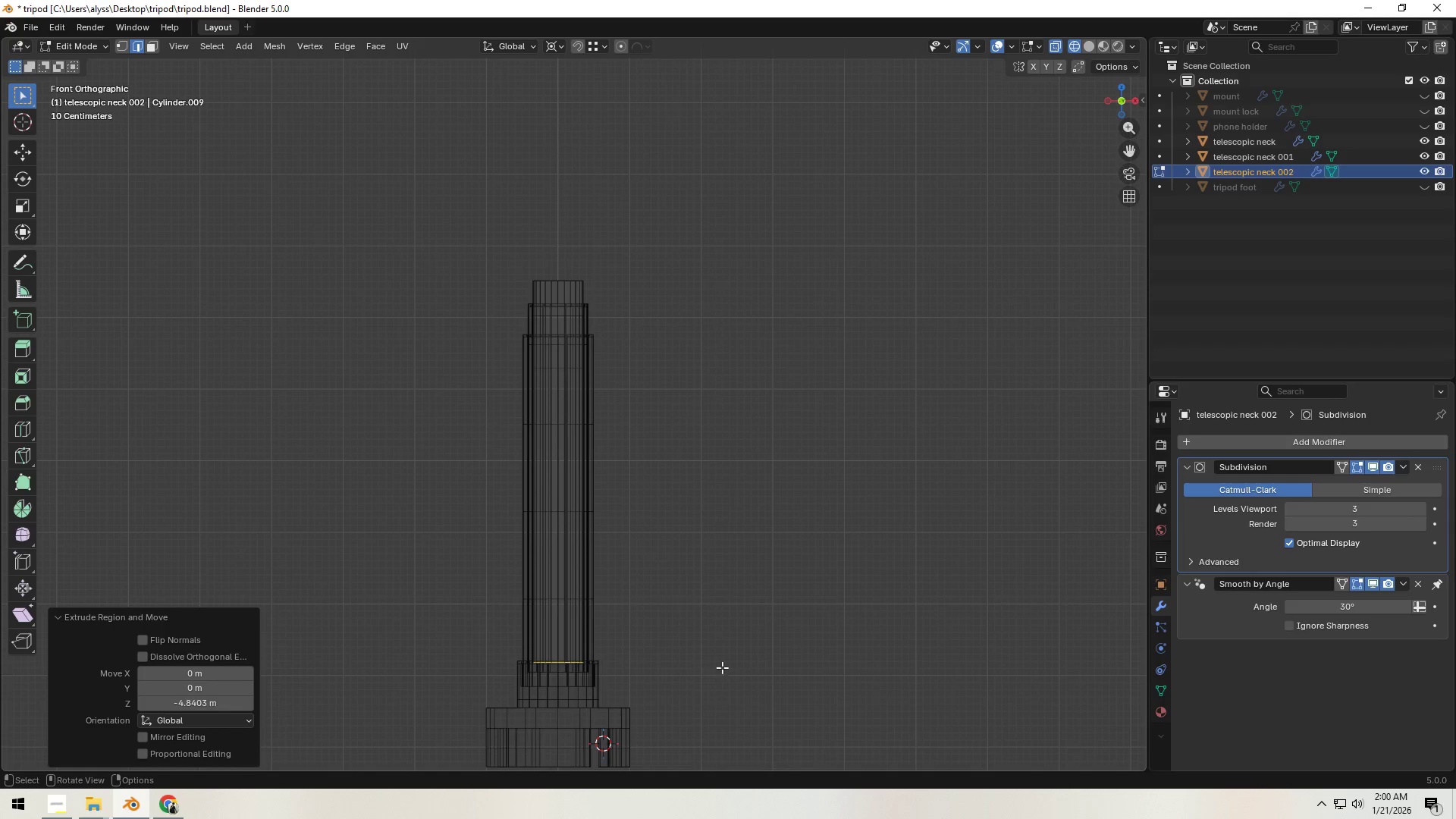 
double_click([744, 620])
 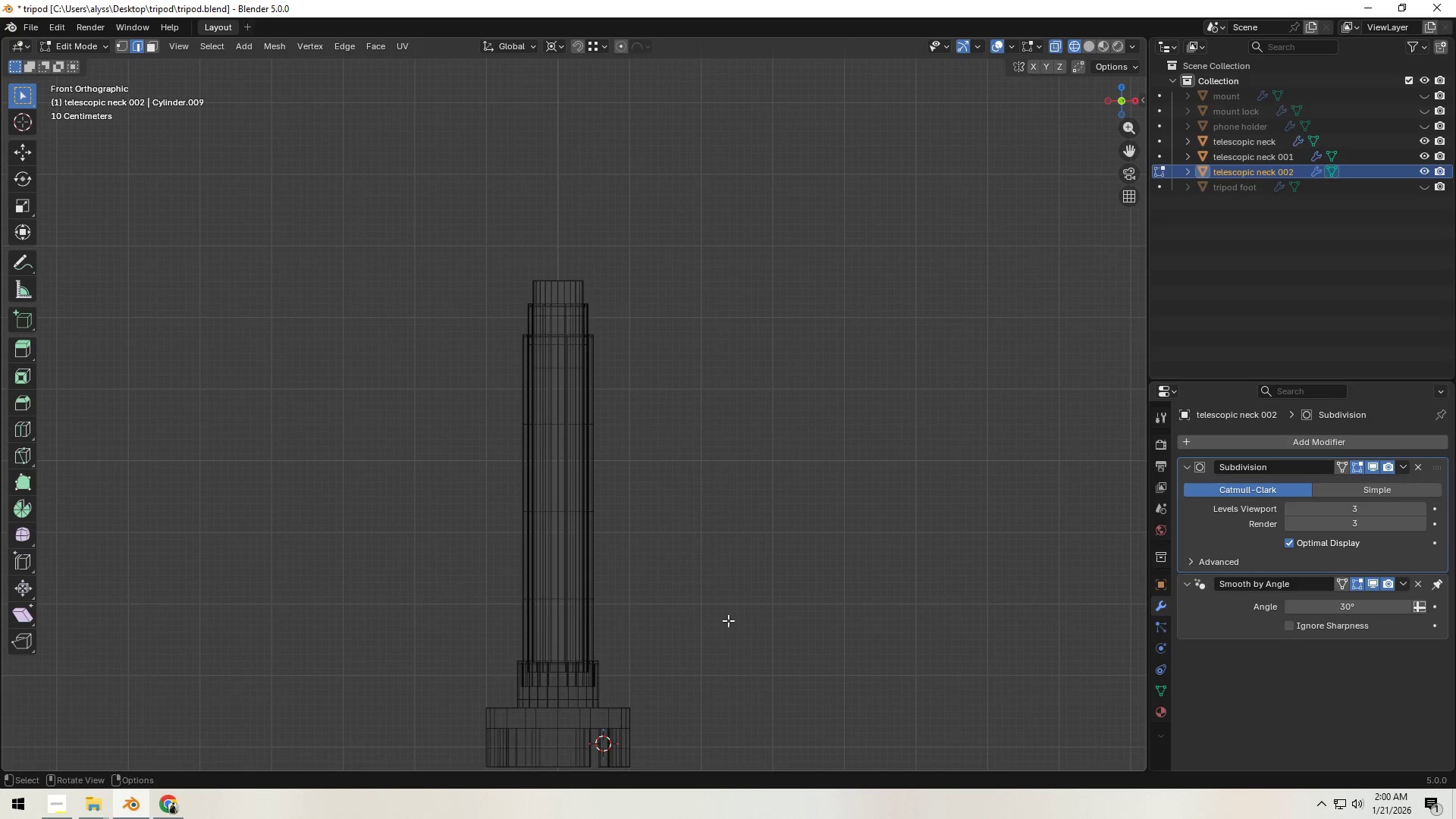 
key(Z)
 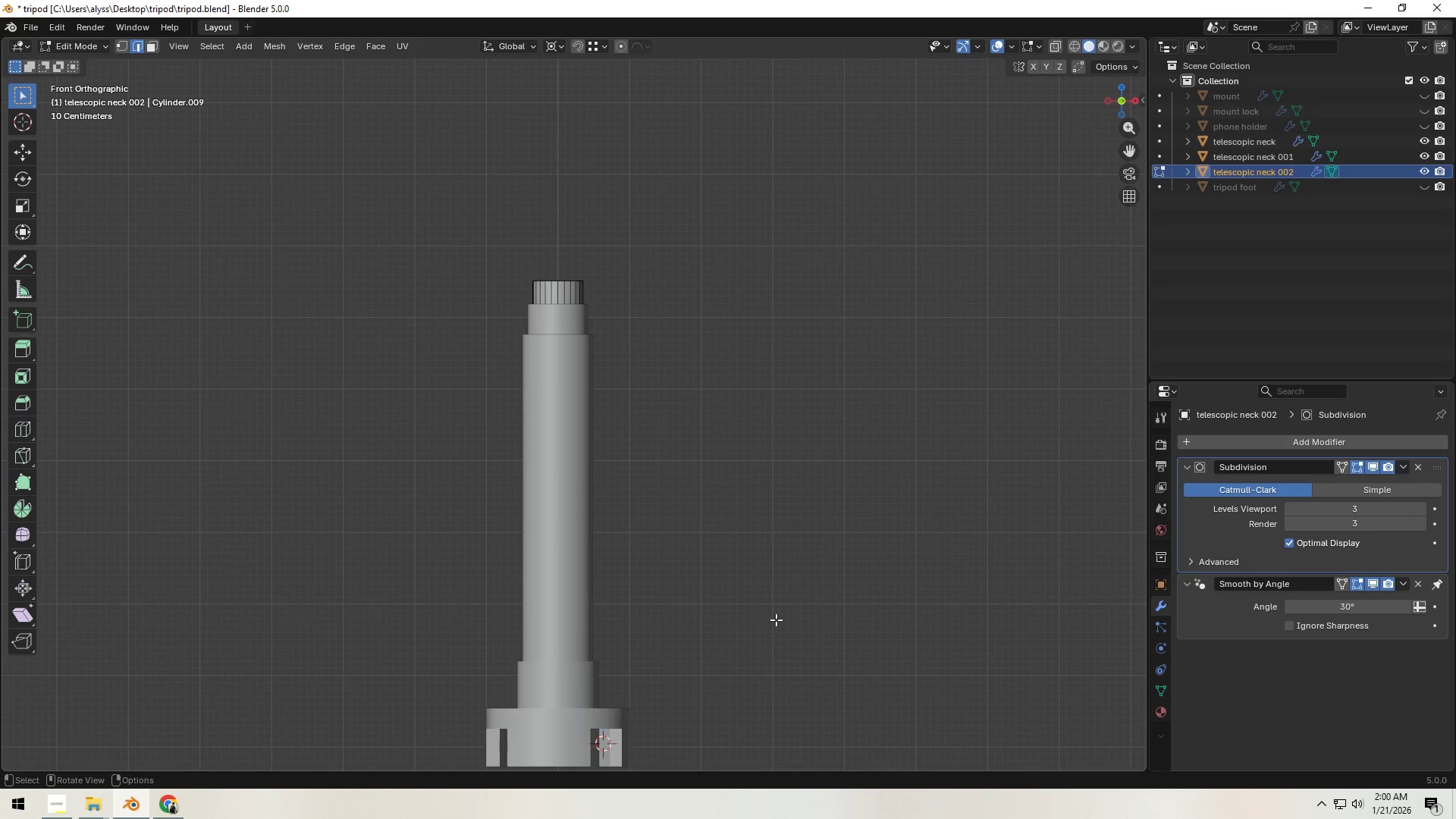 
left_click([776, 620])
 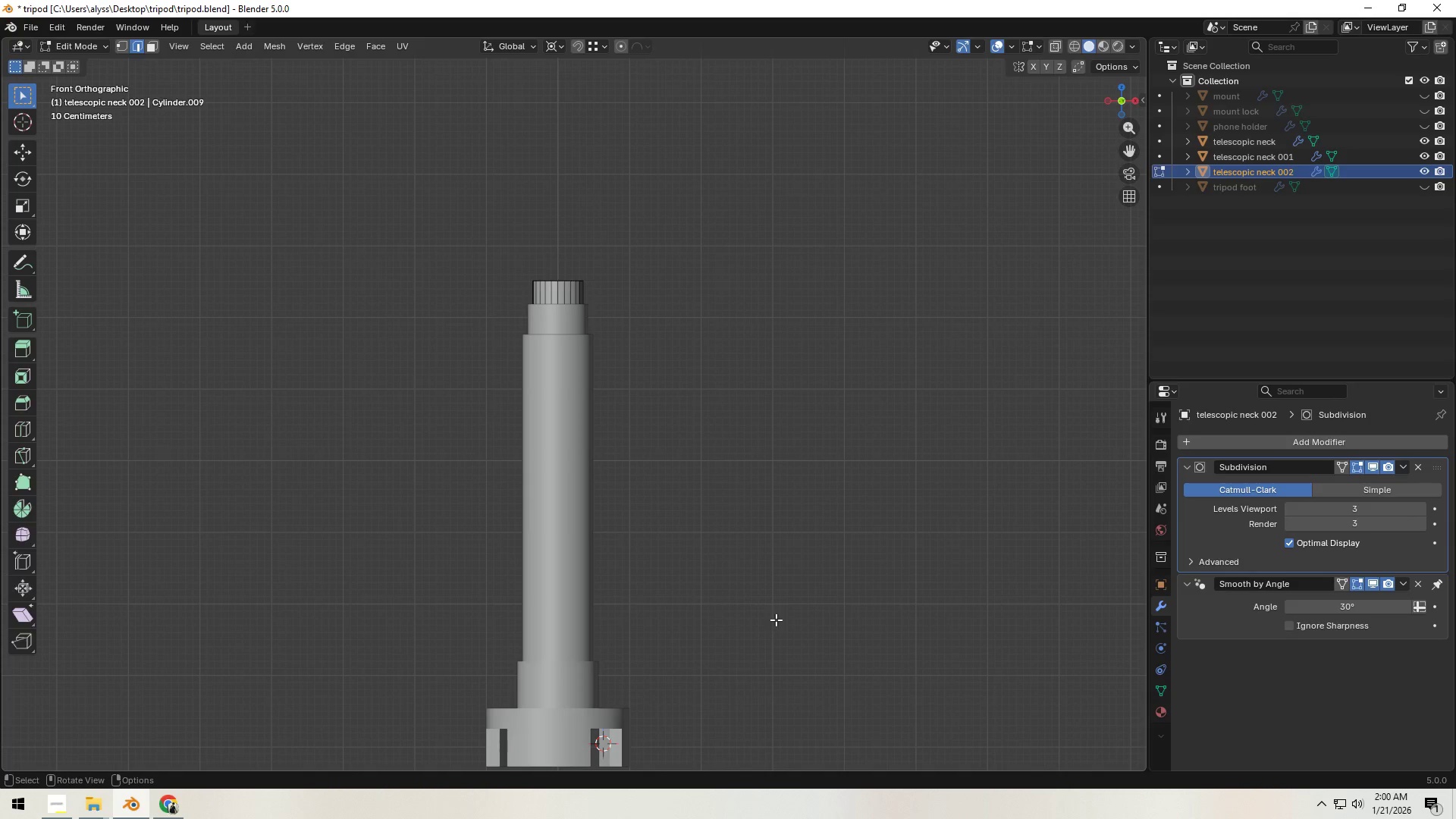 
key(Tab)
 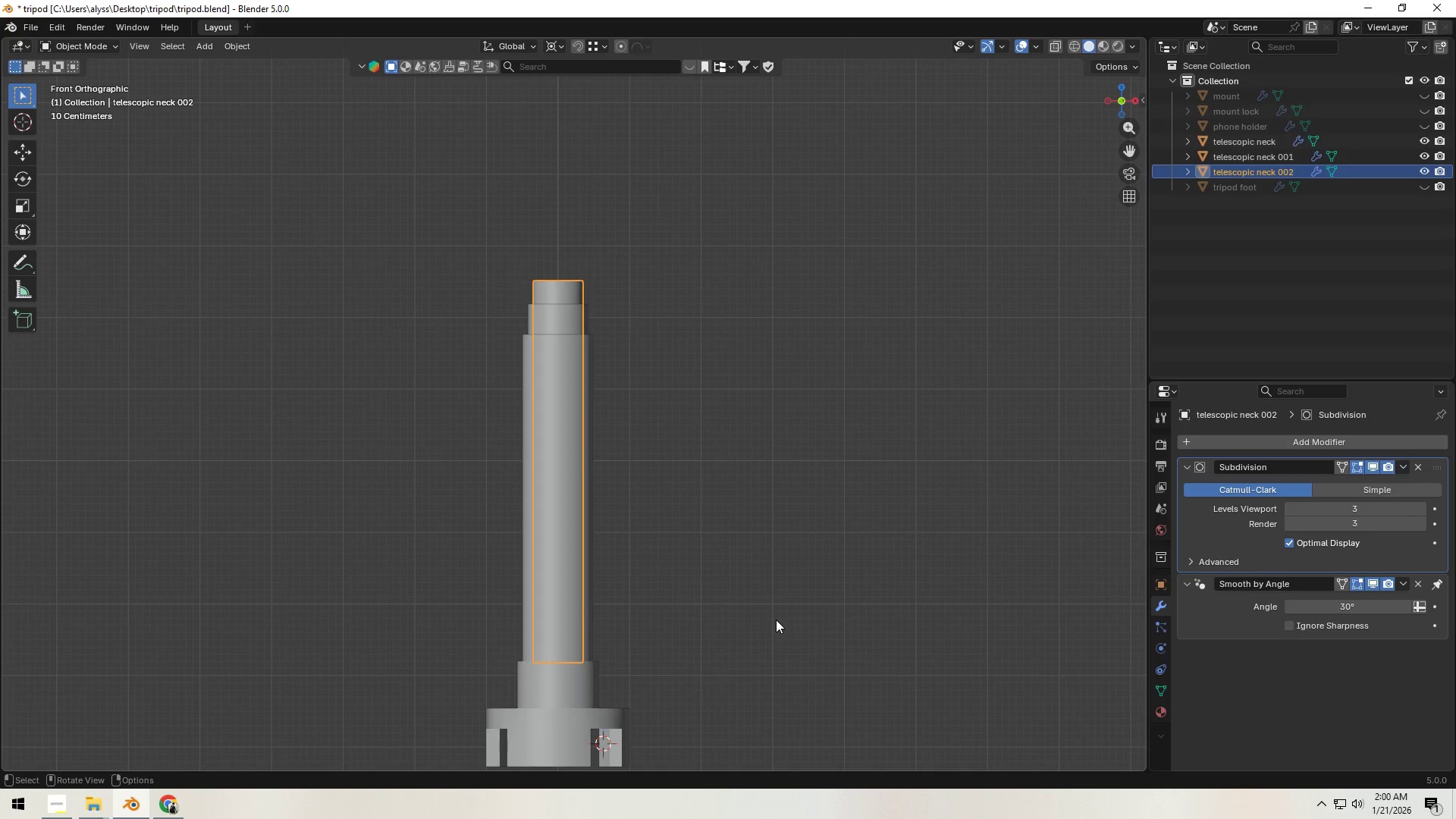 
left_click([776, 620])
 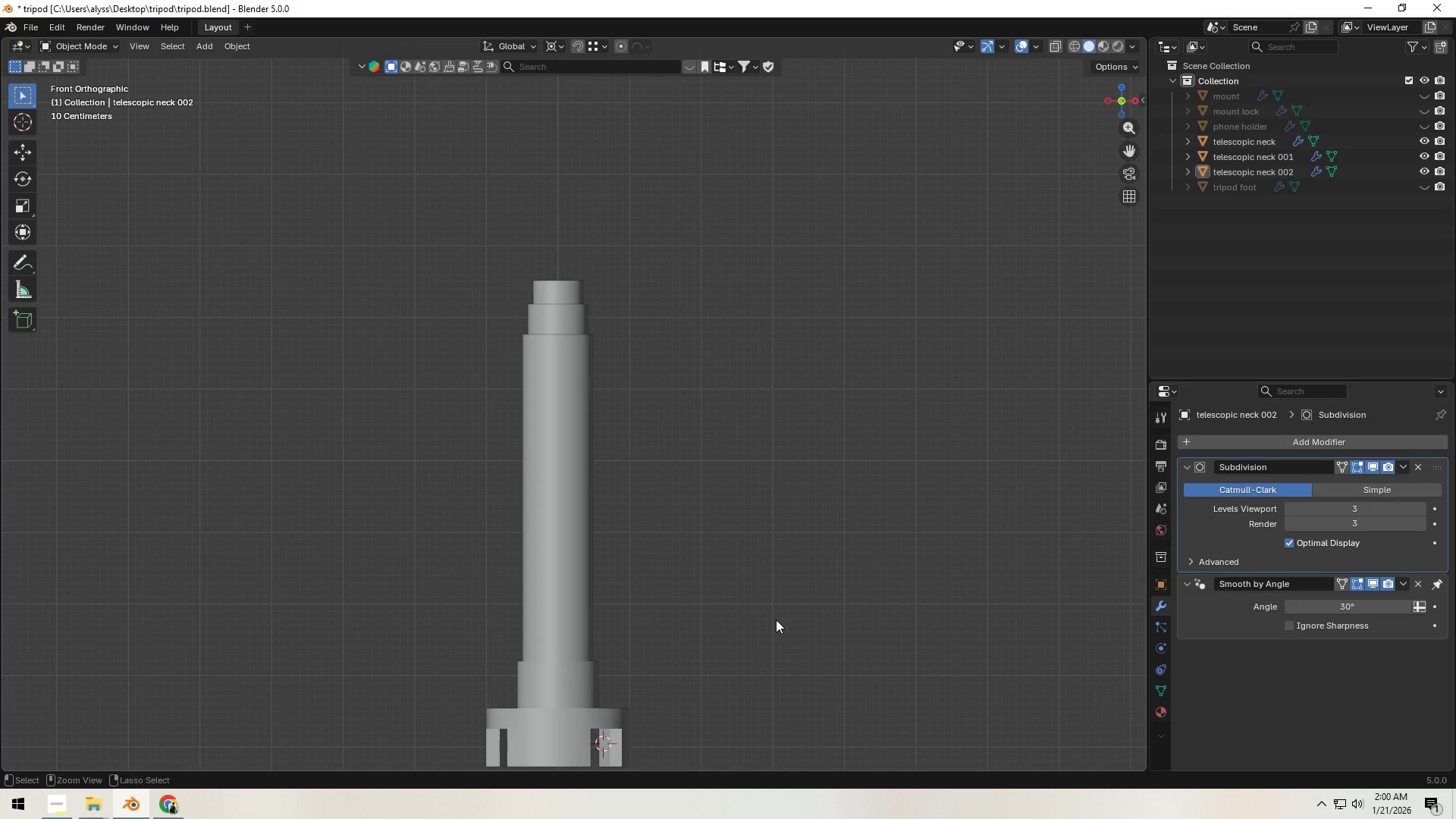 
key(Control+S)
 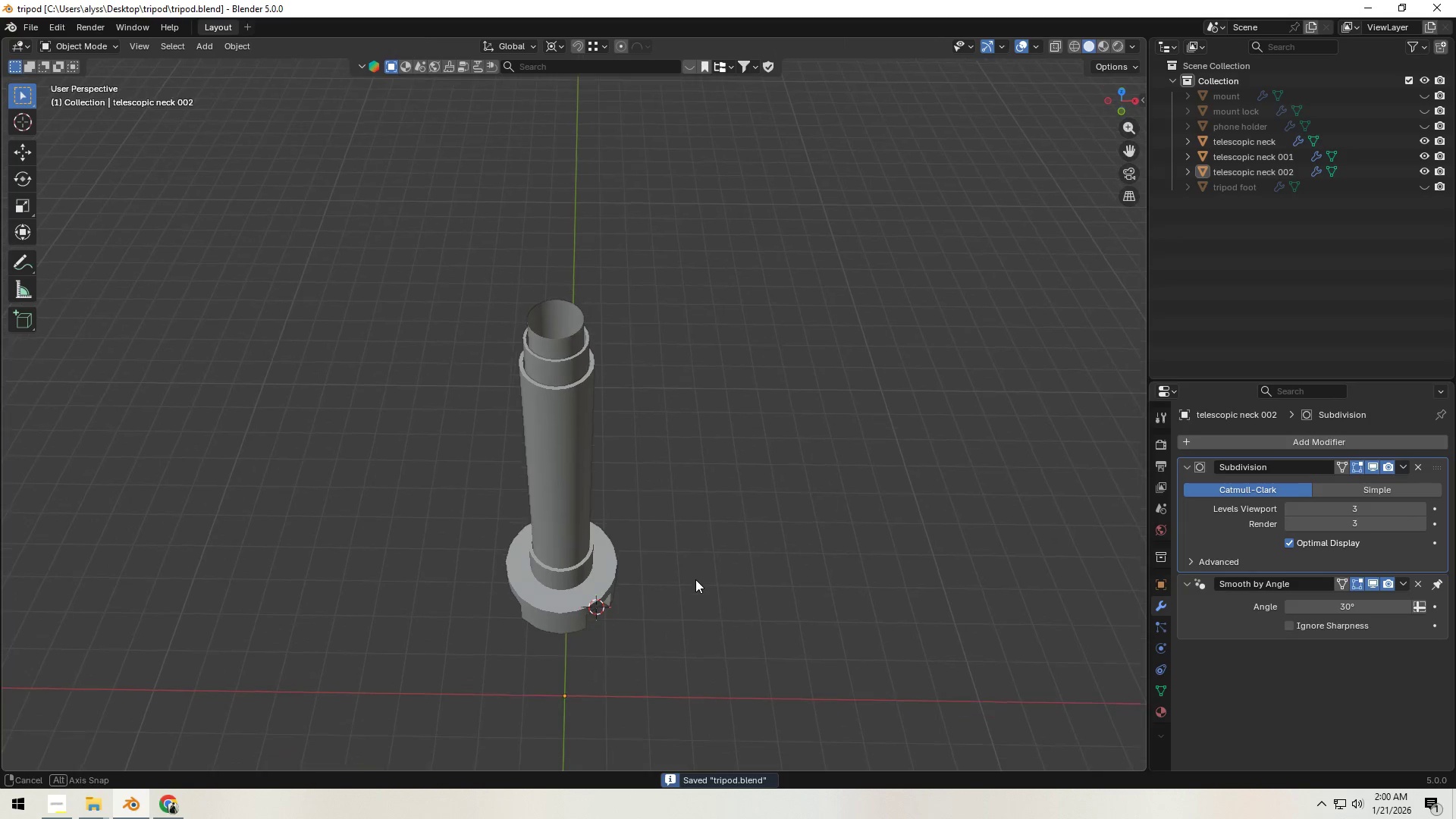 
hold_key(key=ShiftLeft, duration=0.41)
 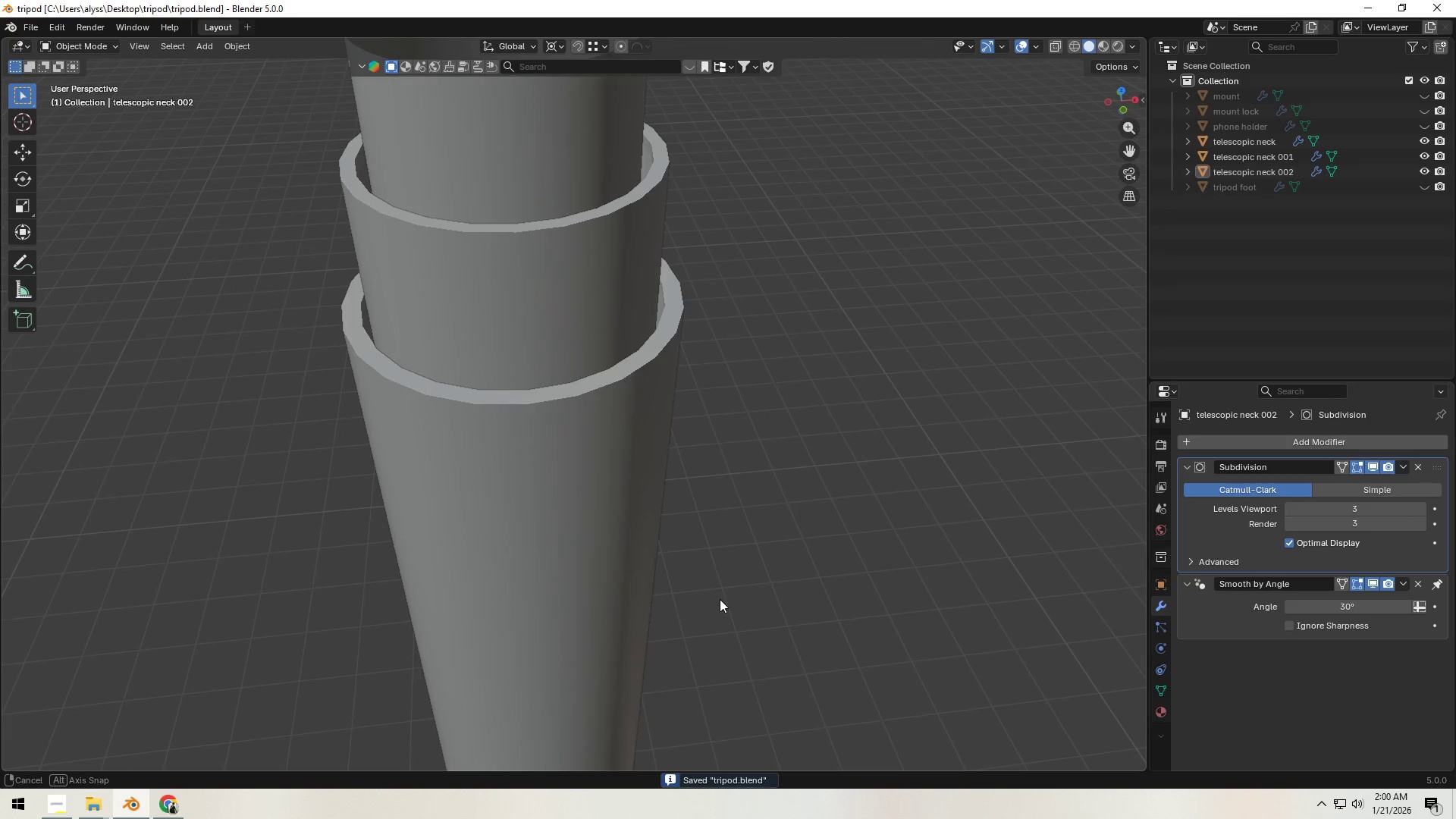 
scroll: coordinate [697, 574], scroll_direction: up, amount: 7.0
 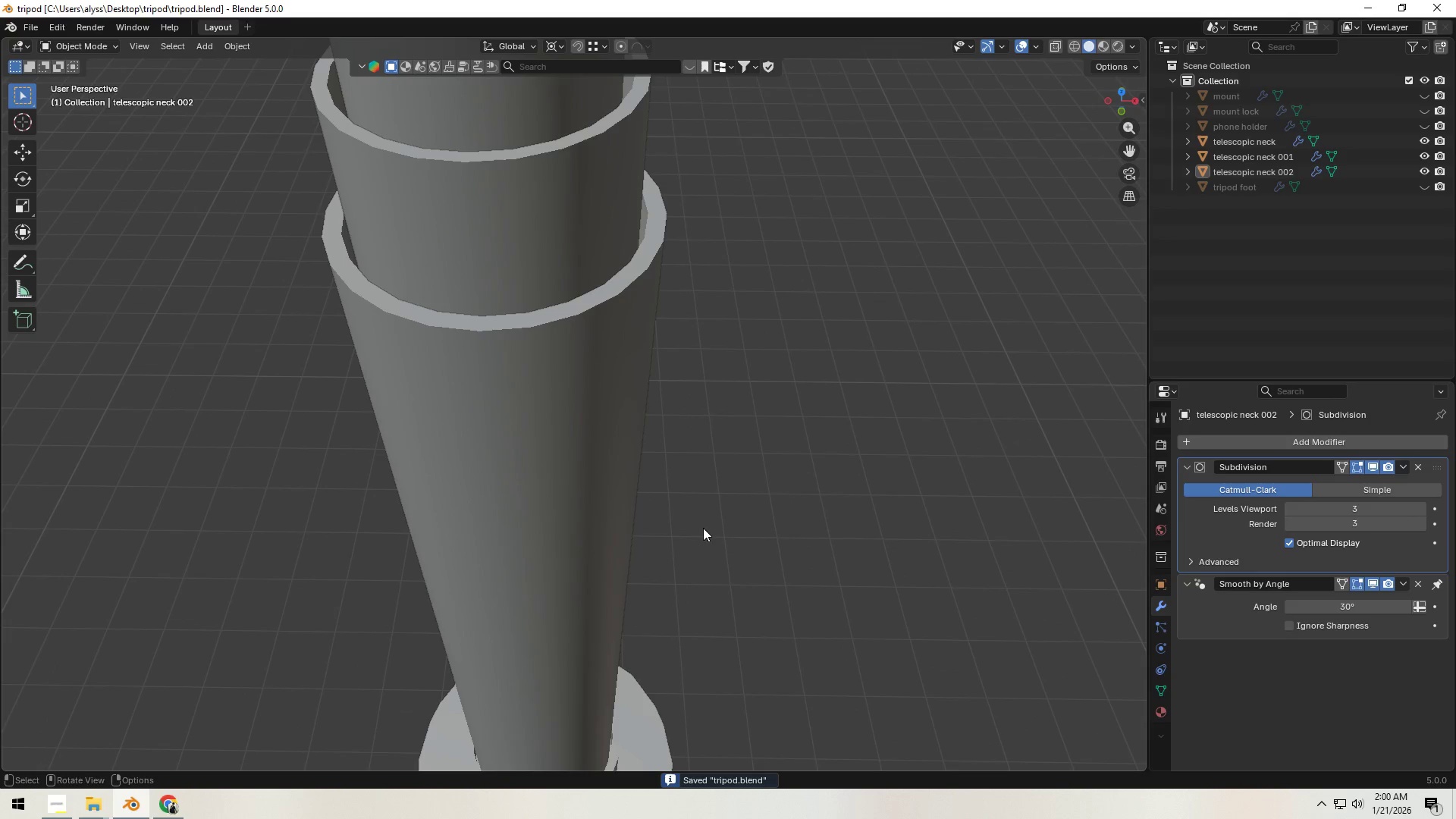 
hold_key(key=ShiftLeft, duration=0.38)
 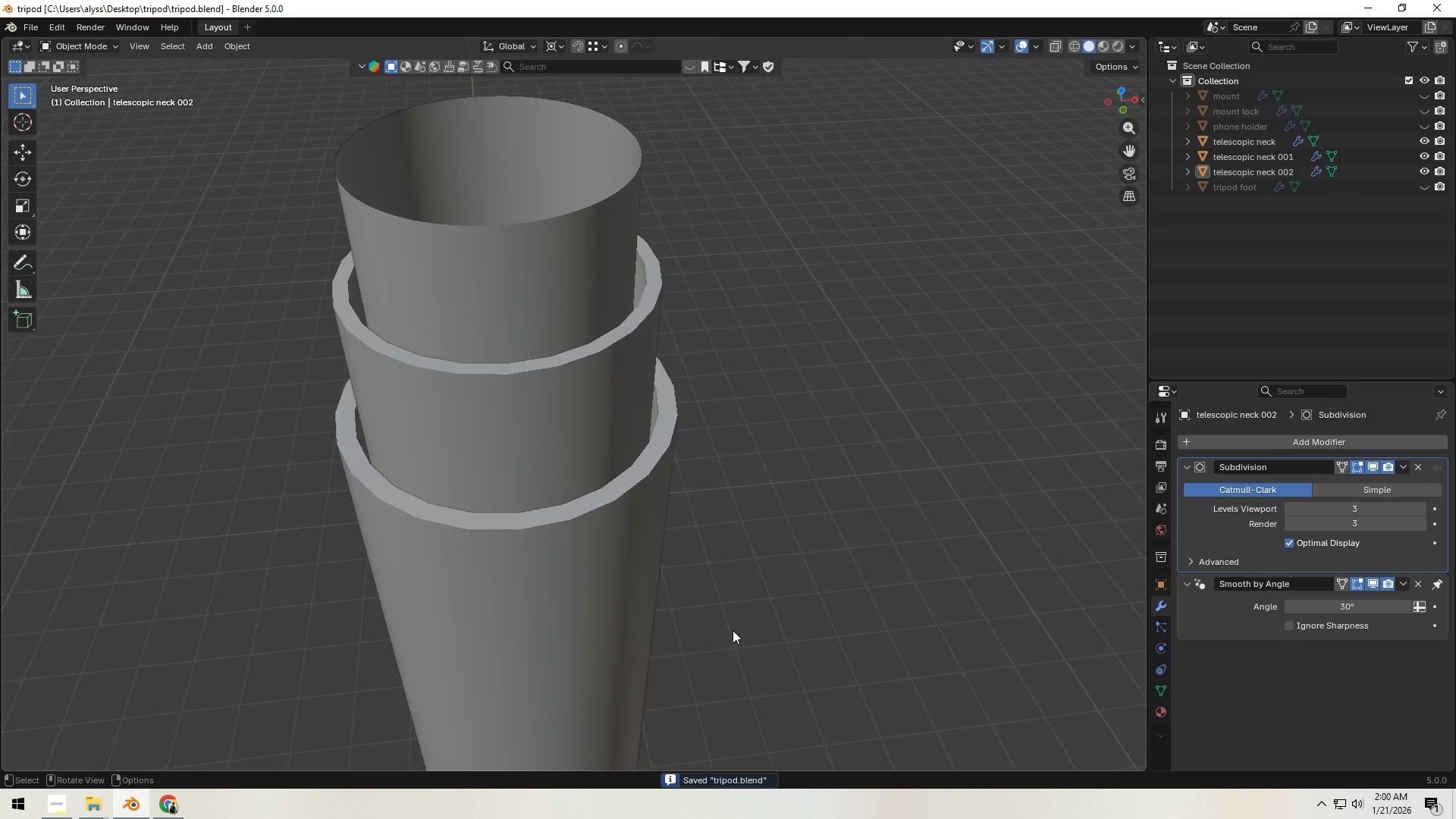 
scroll: coordinate [733, 630], scroll_direction: up, amount: 2.0
 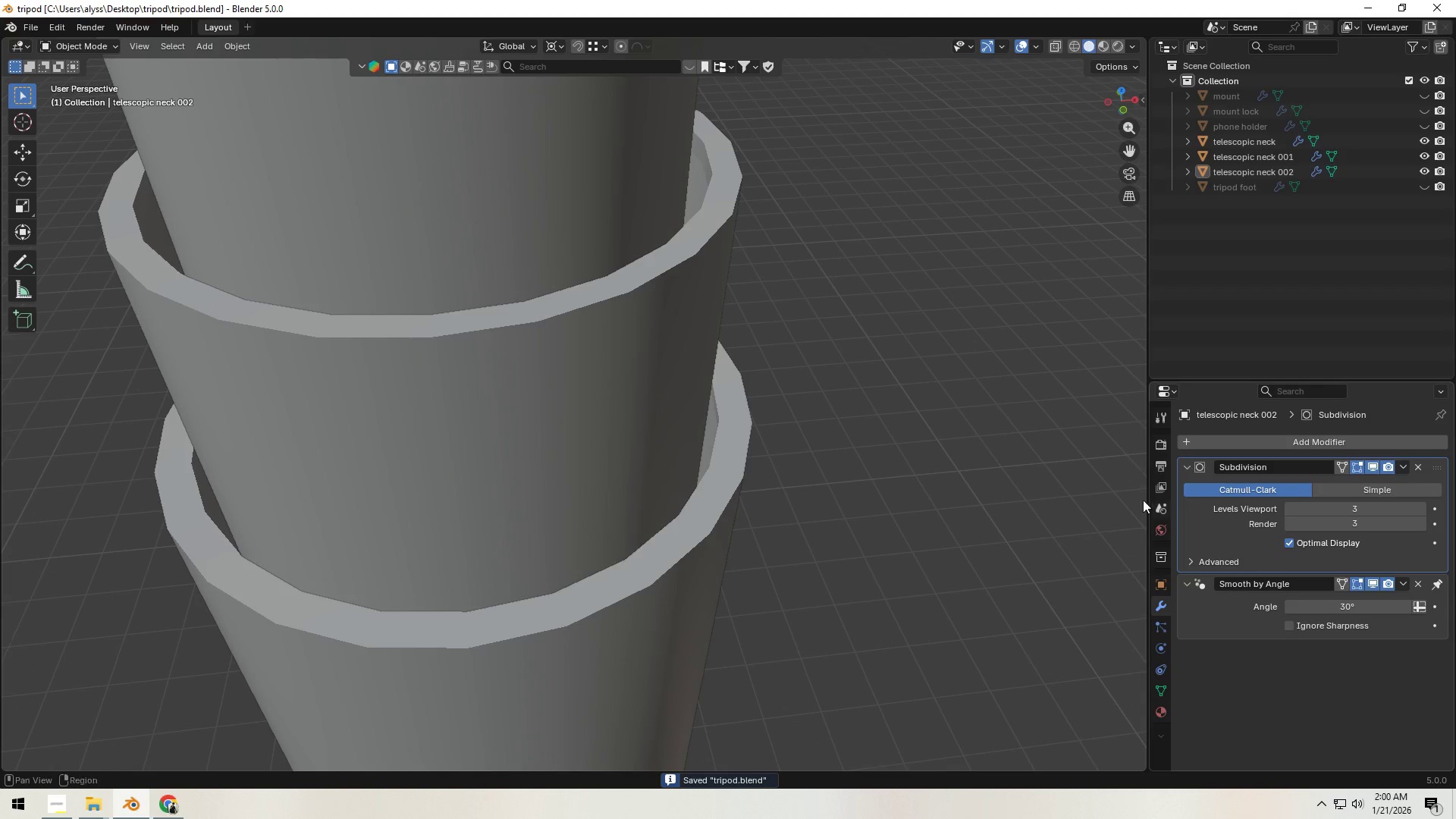 
left_click([707, 539])
 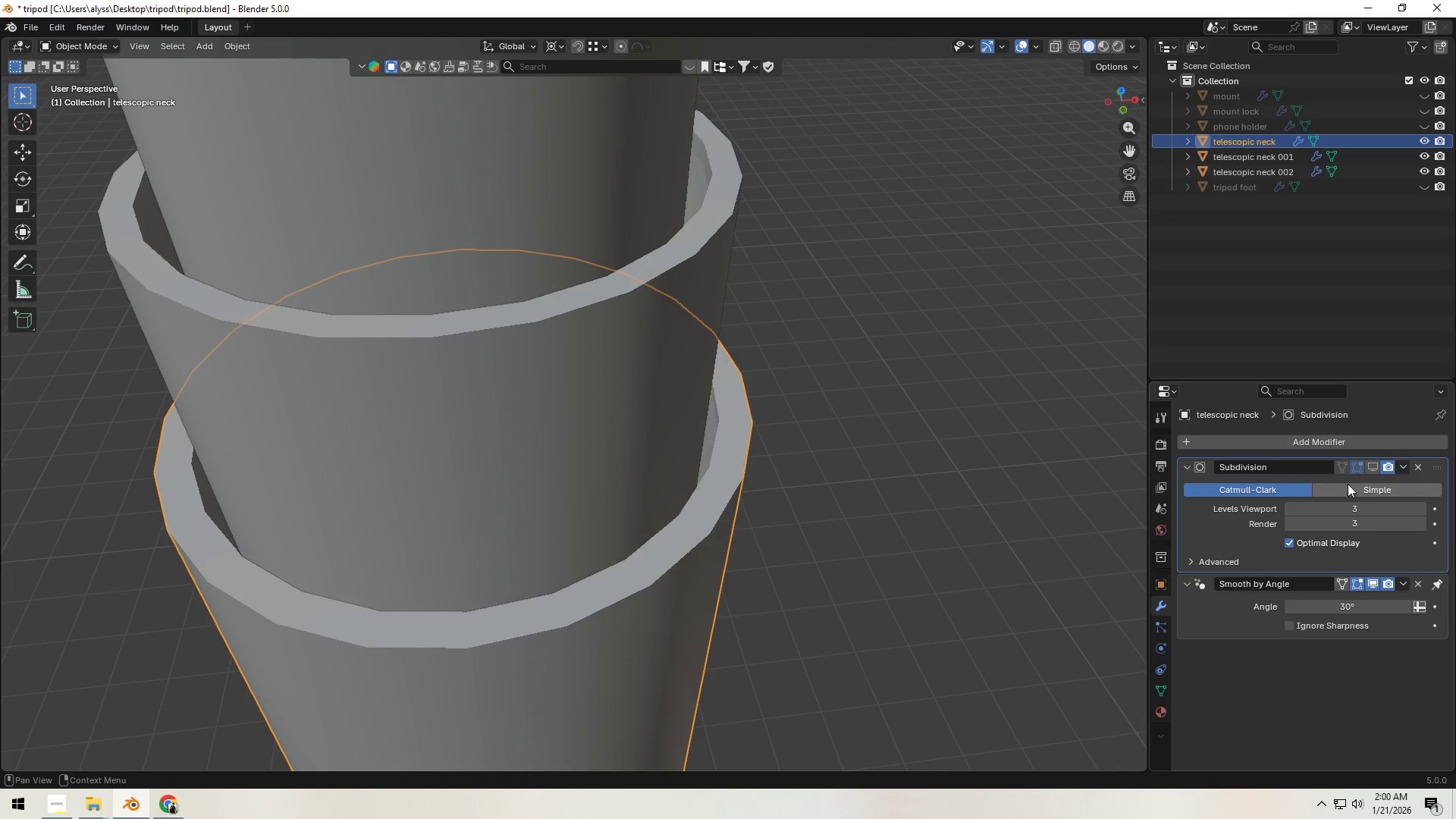 
left_click([1376, 470])
 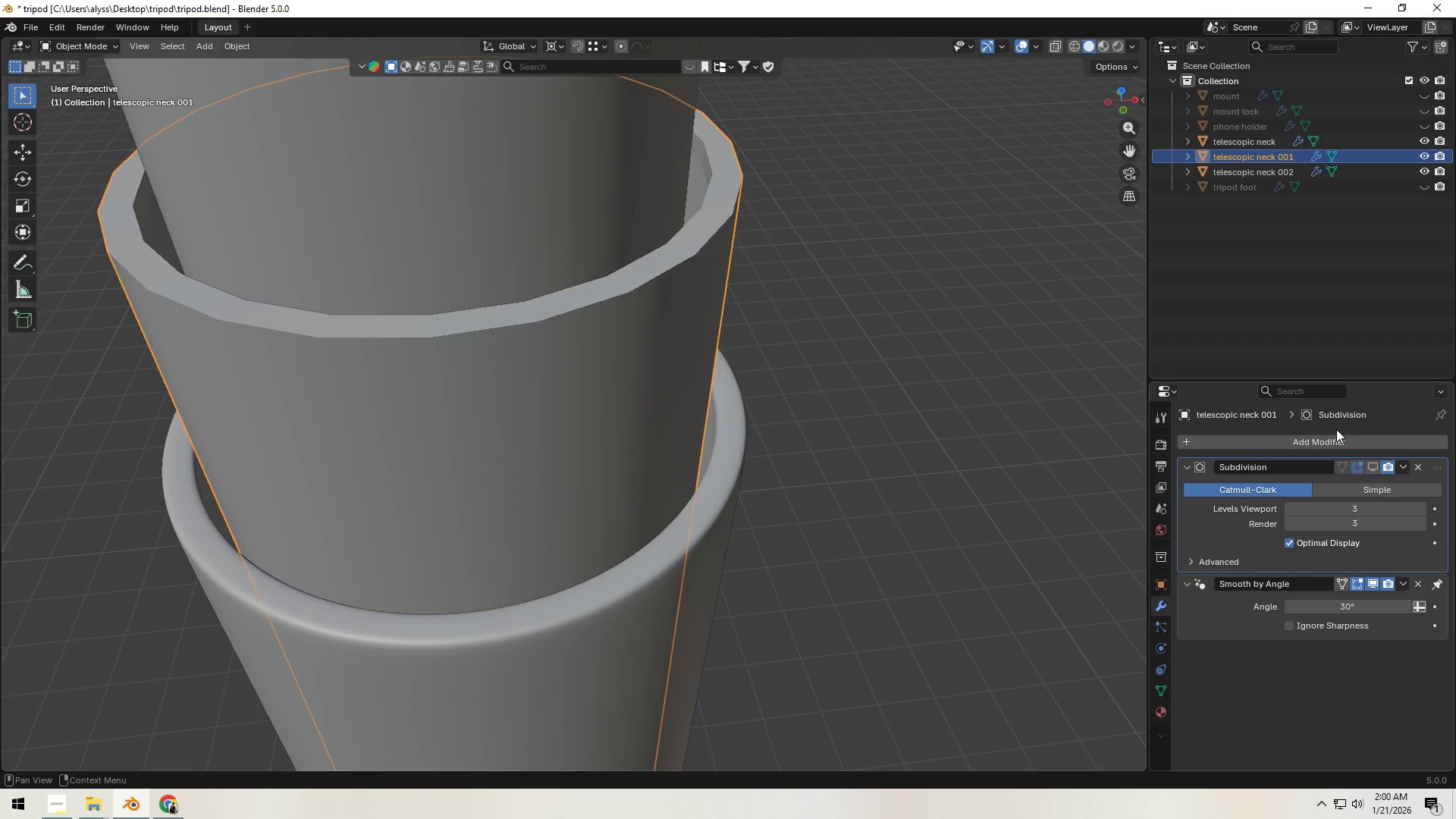 
left_click([1373, 467])
 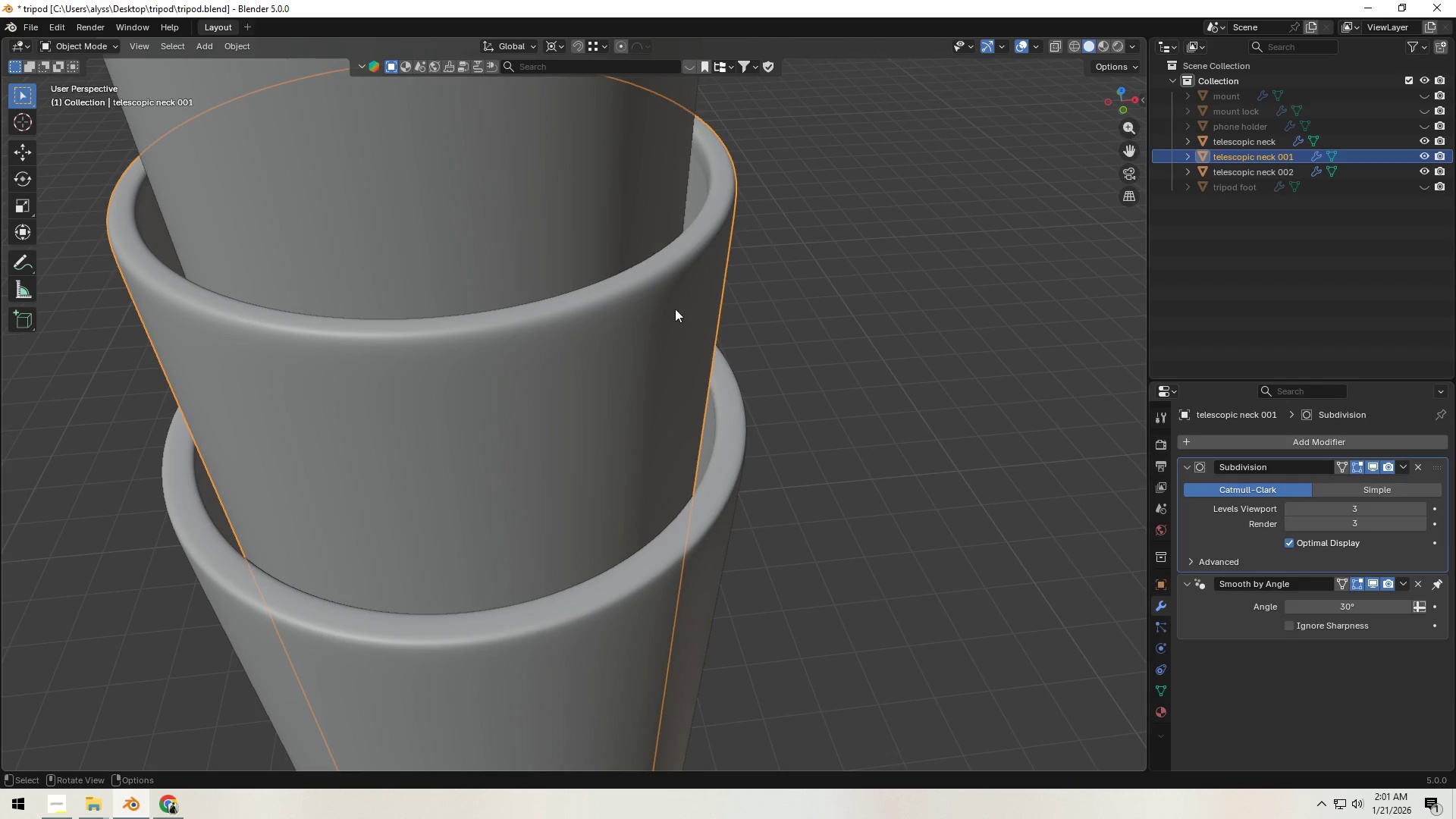 
left_click([614, 260])
 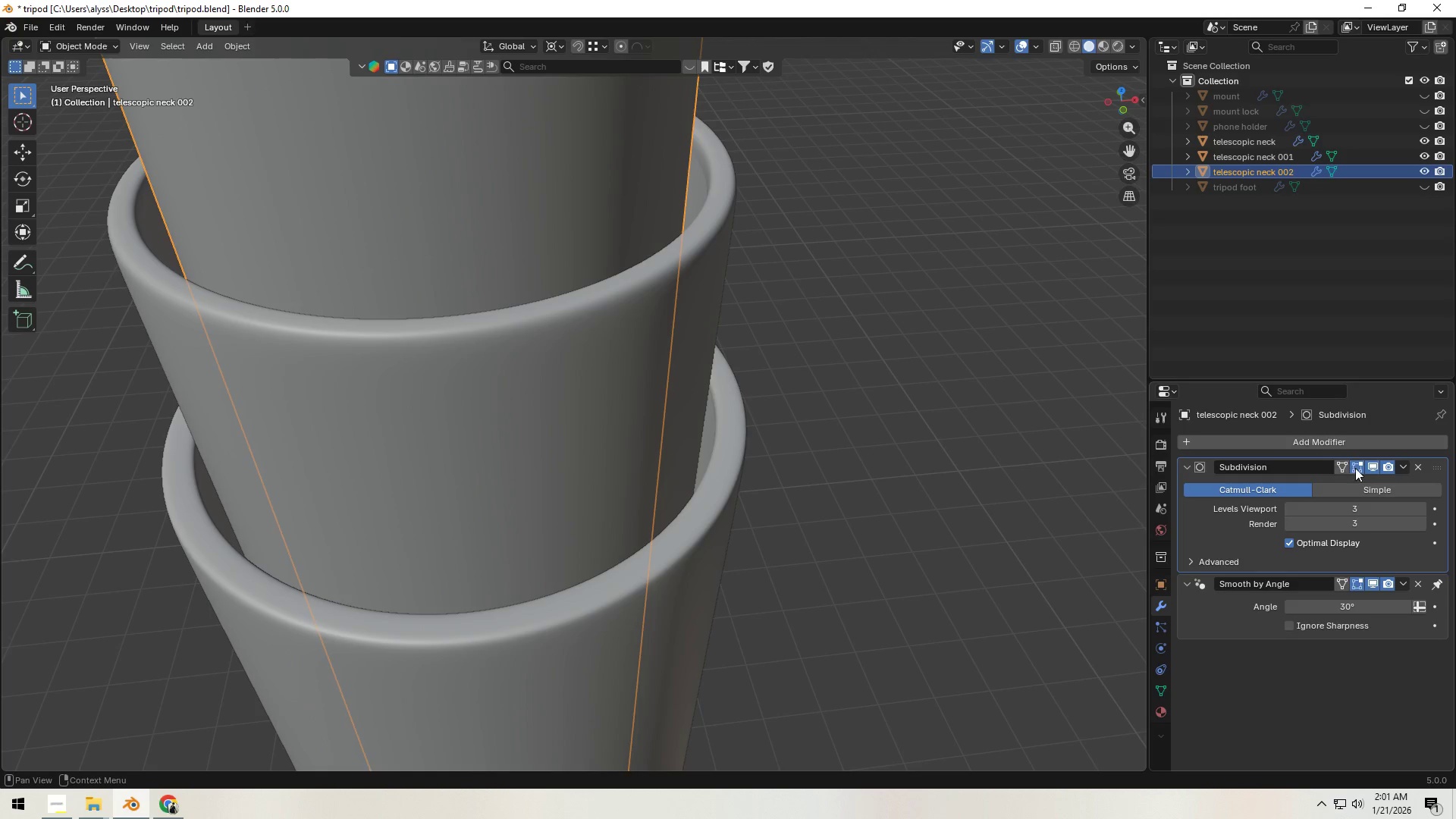 
left_click([800, 444])
 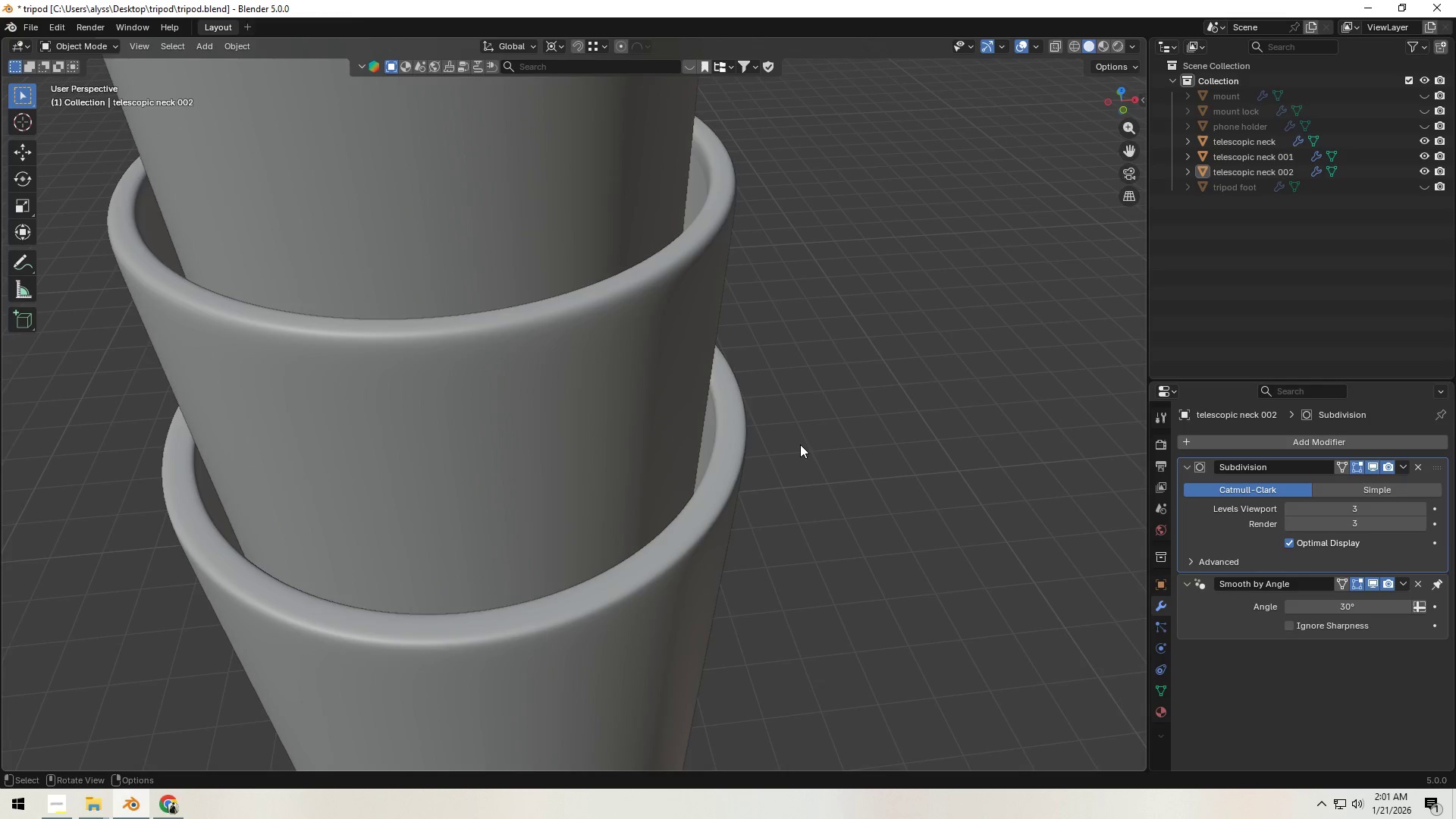 
scroll: coordinate [802, 444], scroll_direction: down, amount: 2.0
 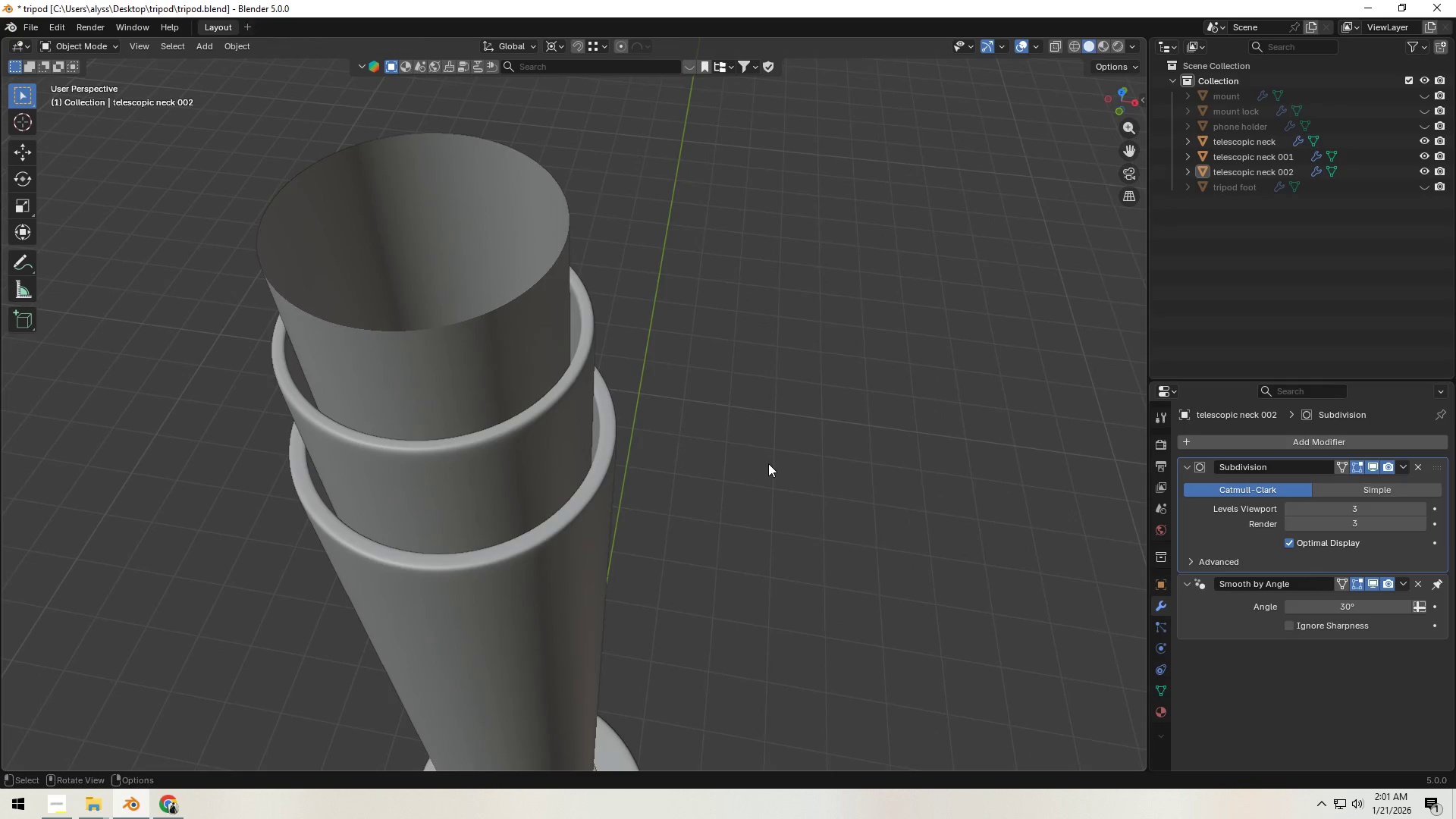 
hold_key(key=ShiftLeft, duration=0.31)
 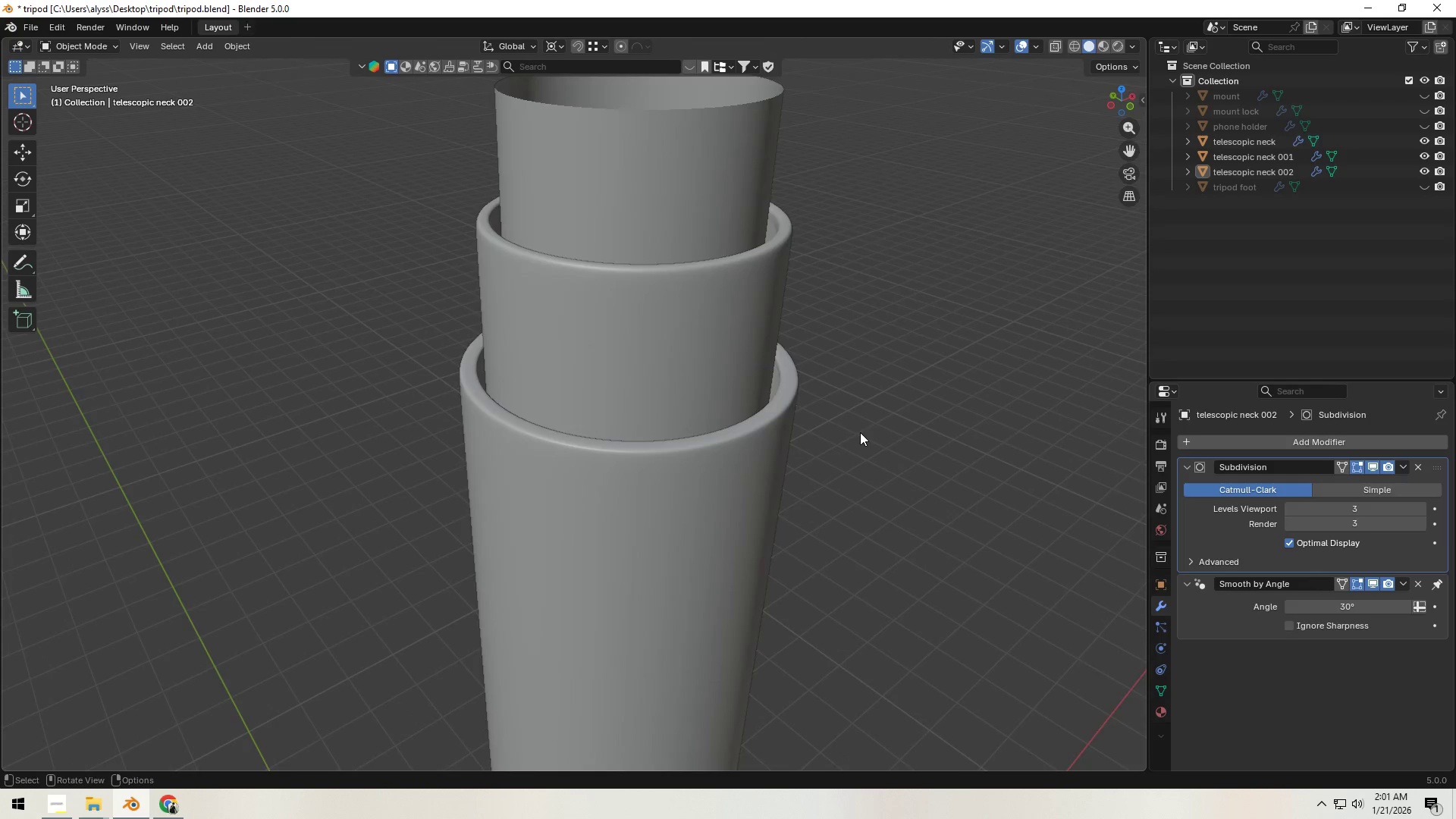 
scroll: coordinate [860, 435], scroll_direction: down, amount: 4.0
 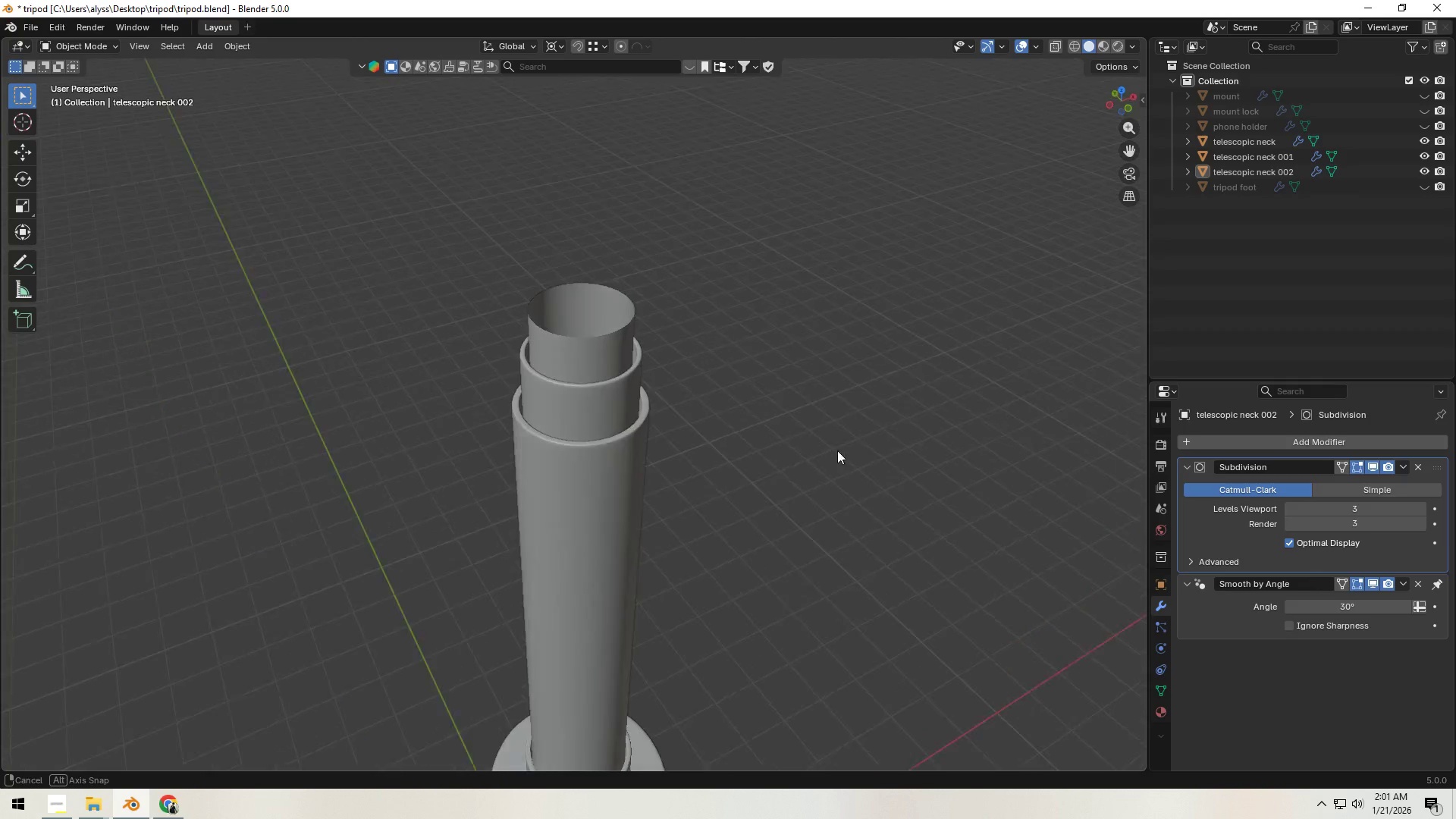 
hold_key(key=ShiftLeft, duration=0.33)
 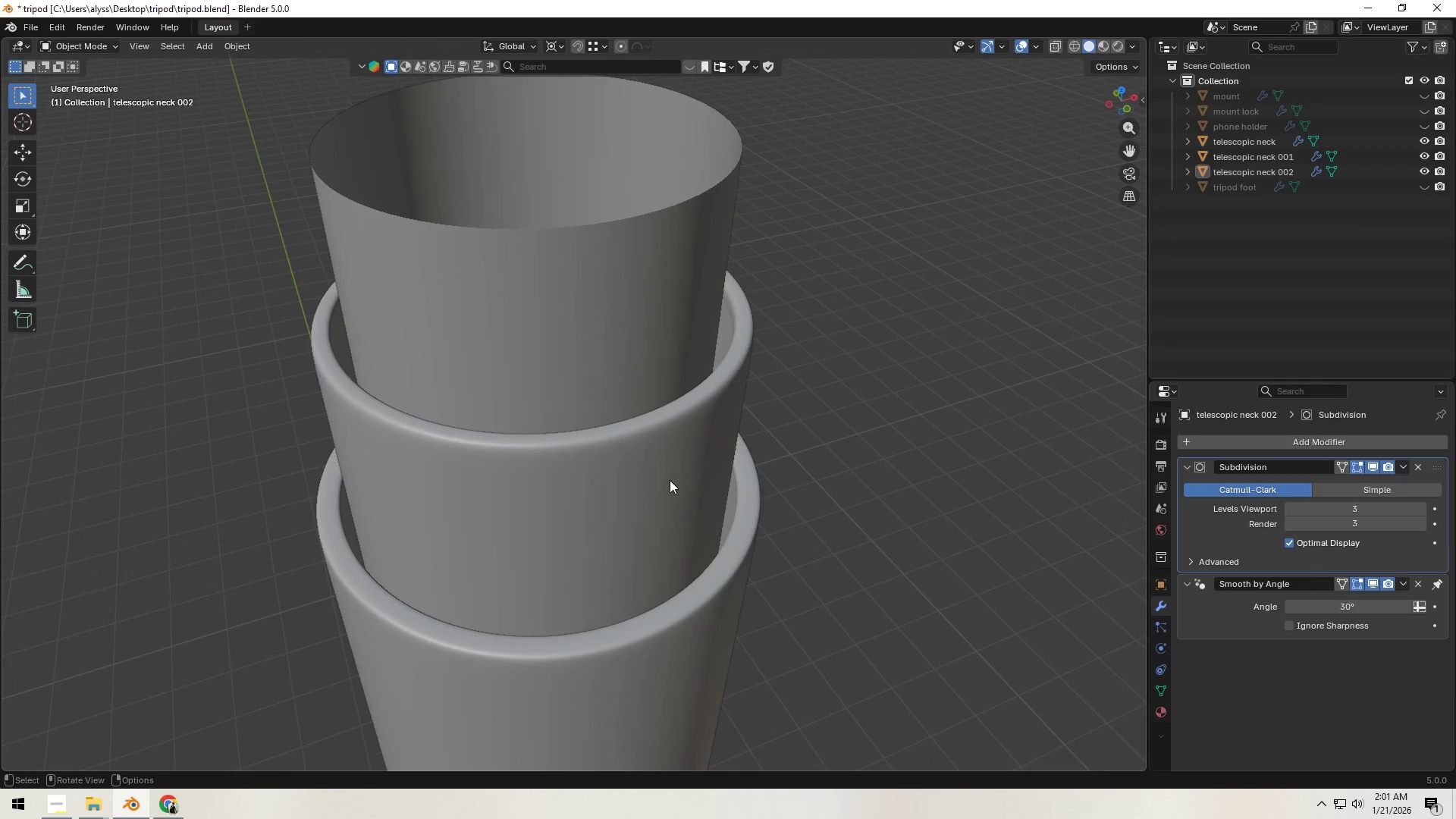 
scroll: coordinate [667, 454], scroll_direction: up, amount: 5.0
 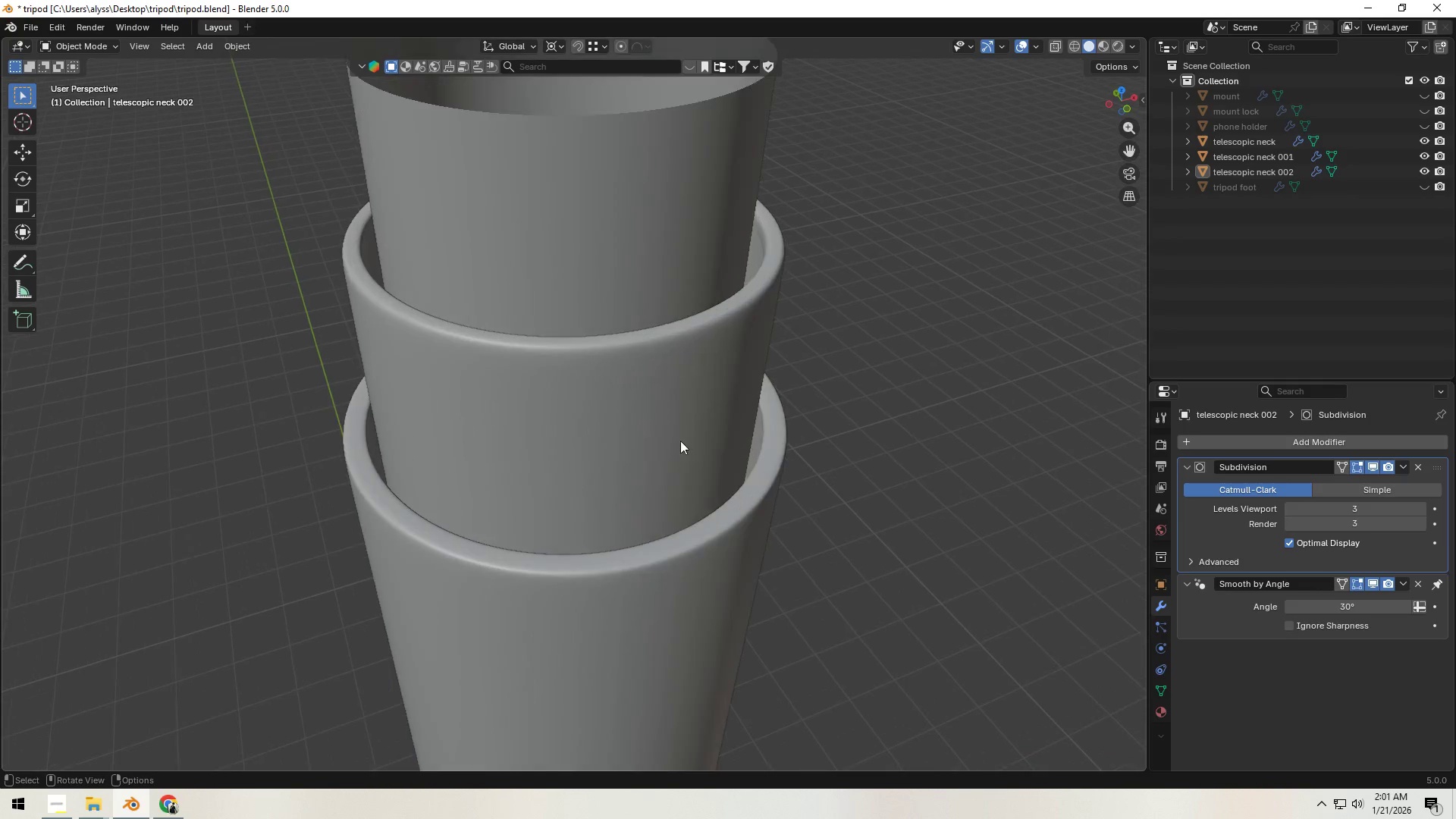 
left_click([670, 480])
 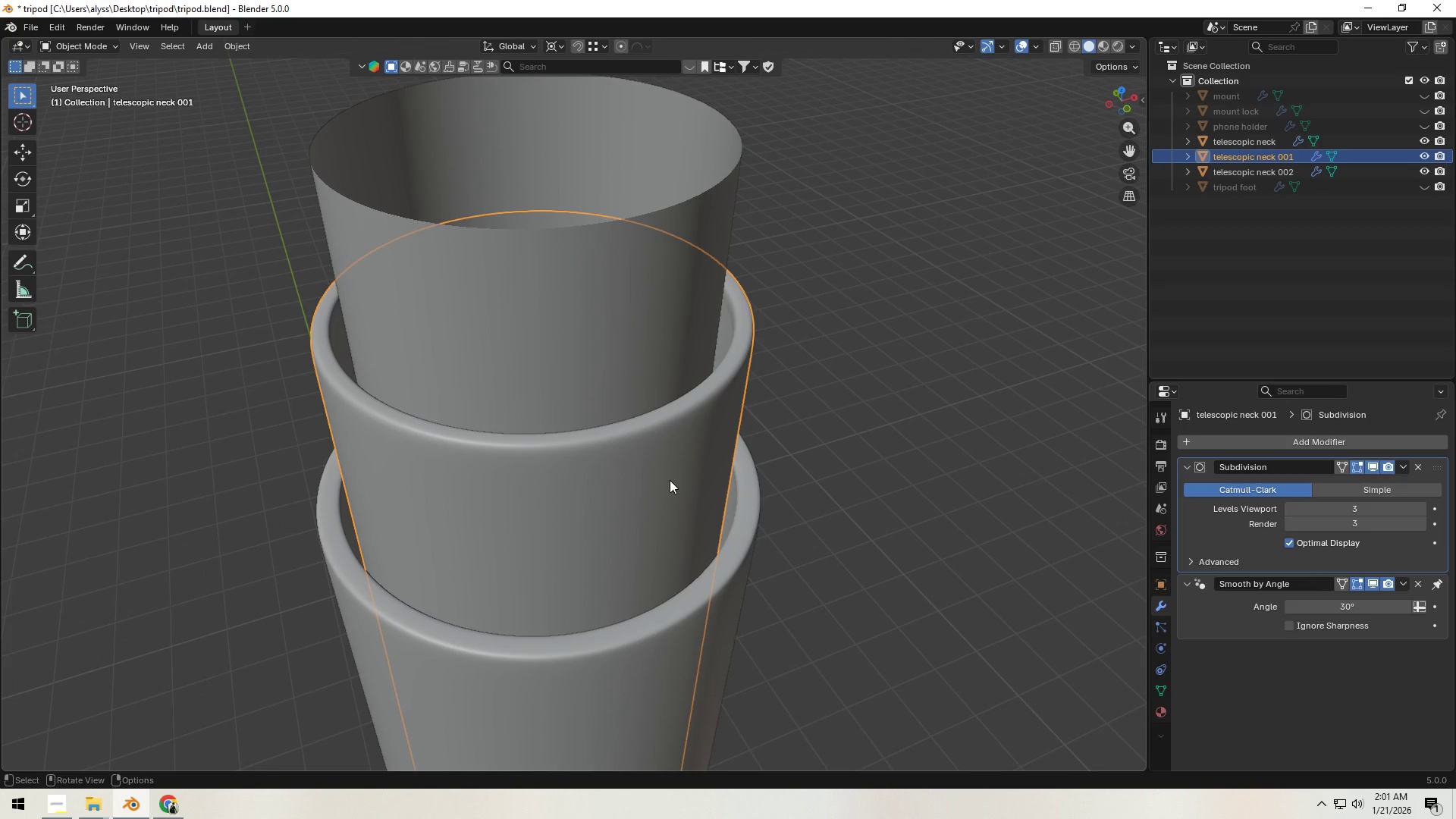 
key(Tab)
 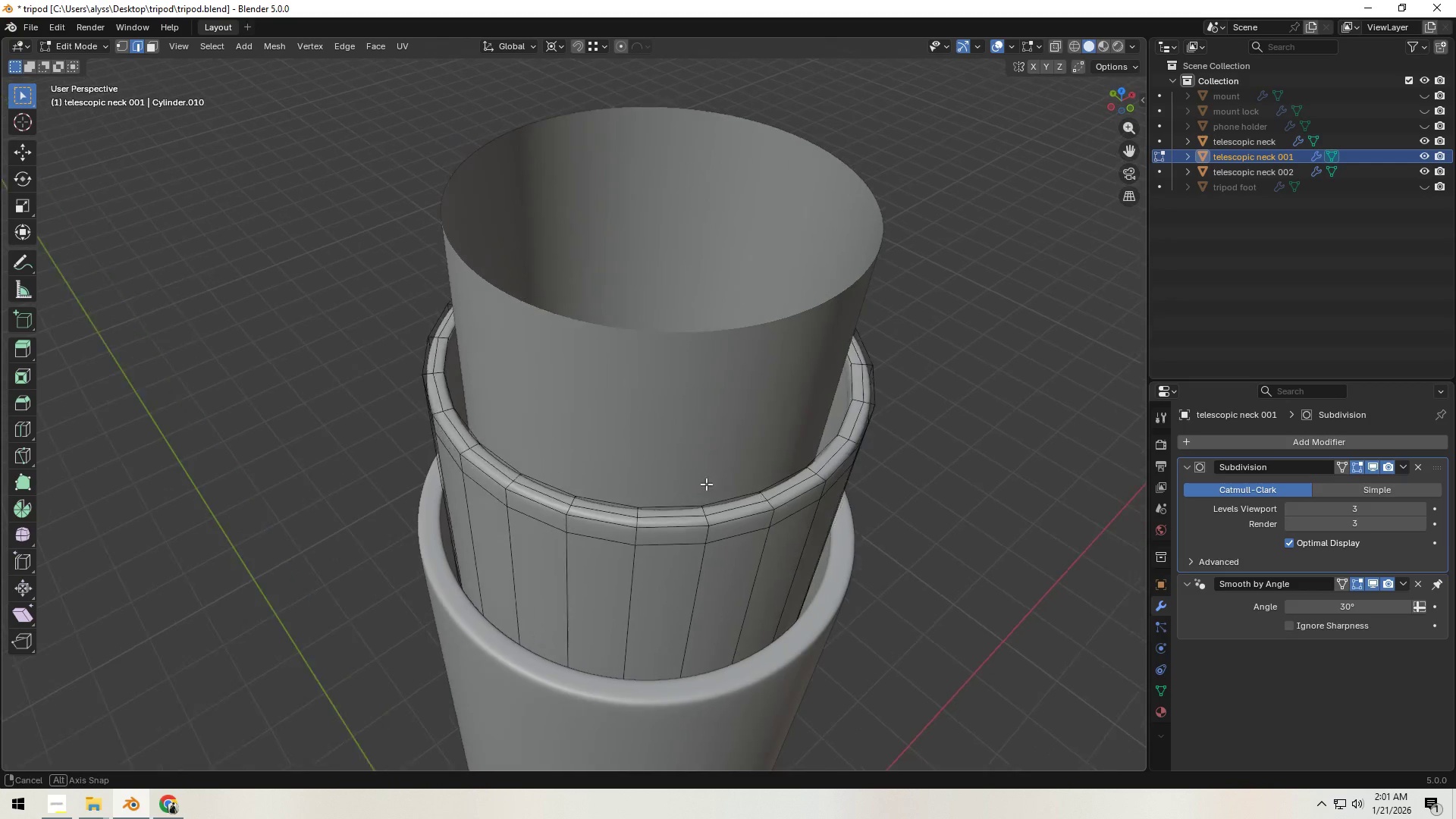 
key(Shift+ShiftLeft)
 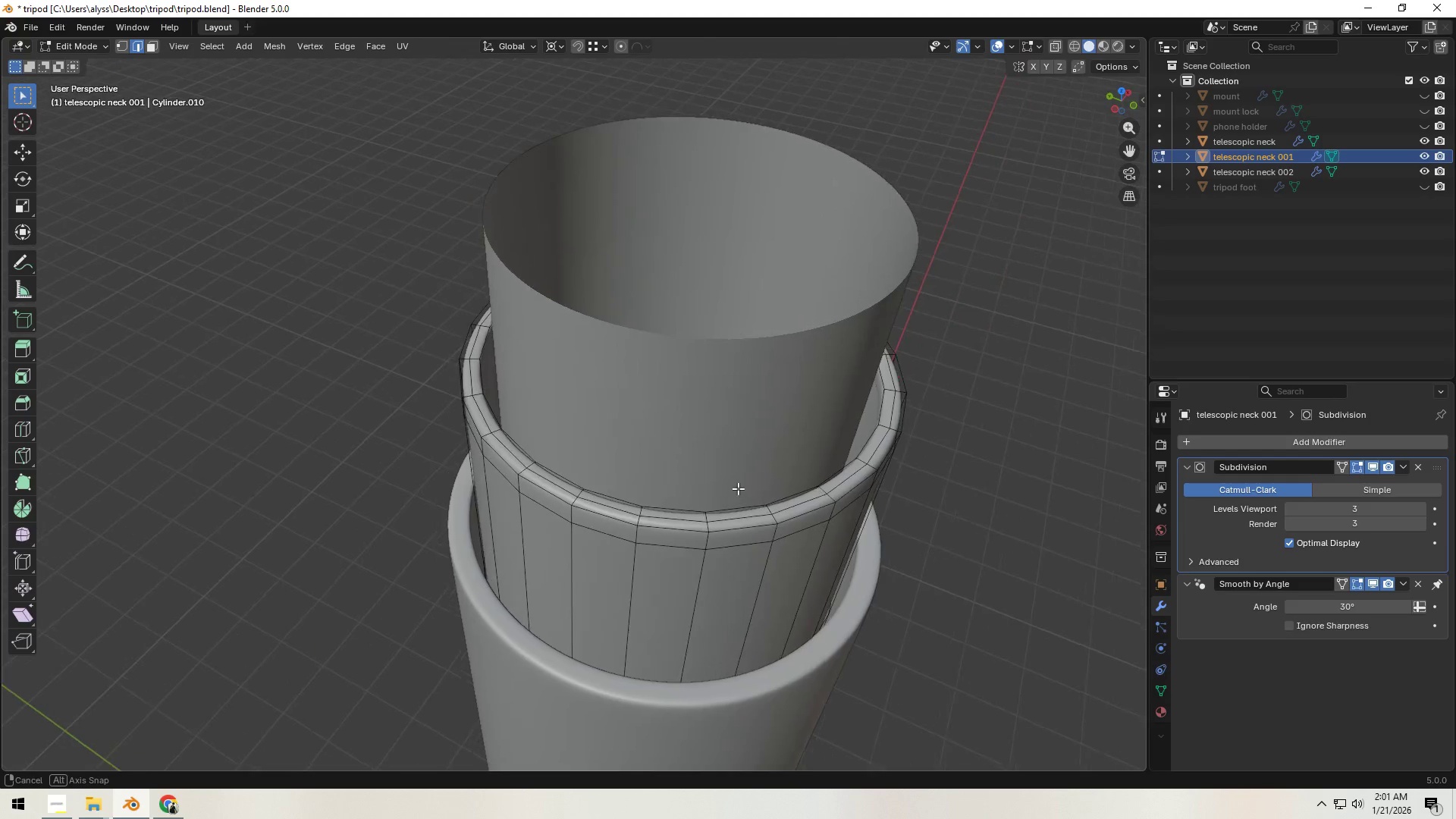 
key(Shift+ShiftLeft)
 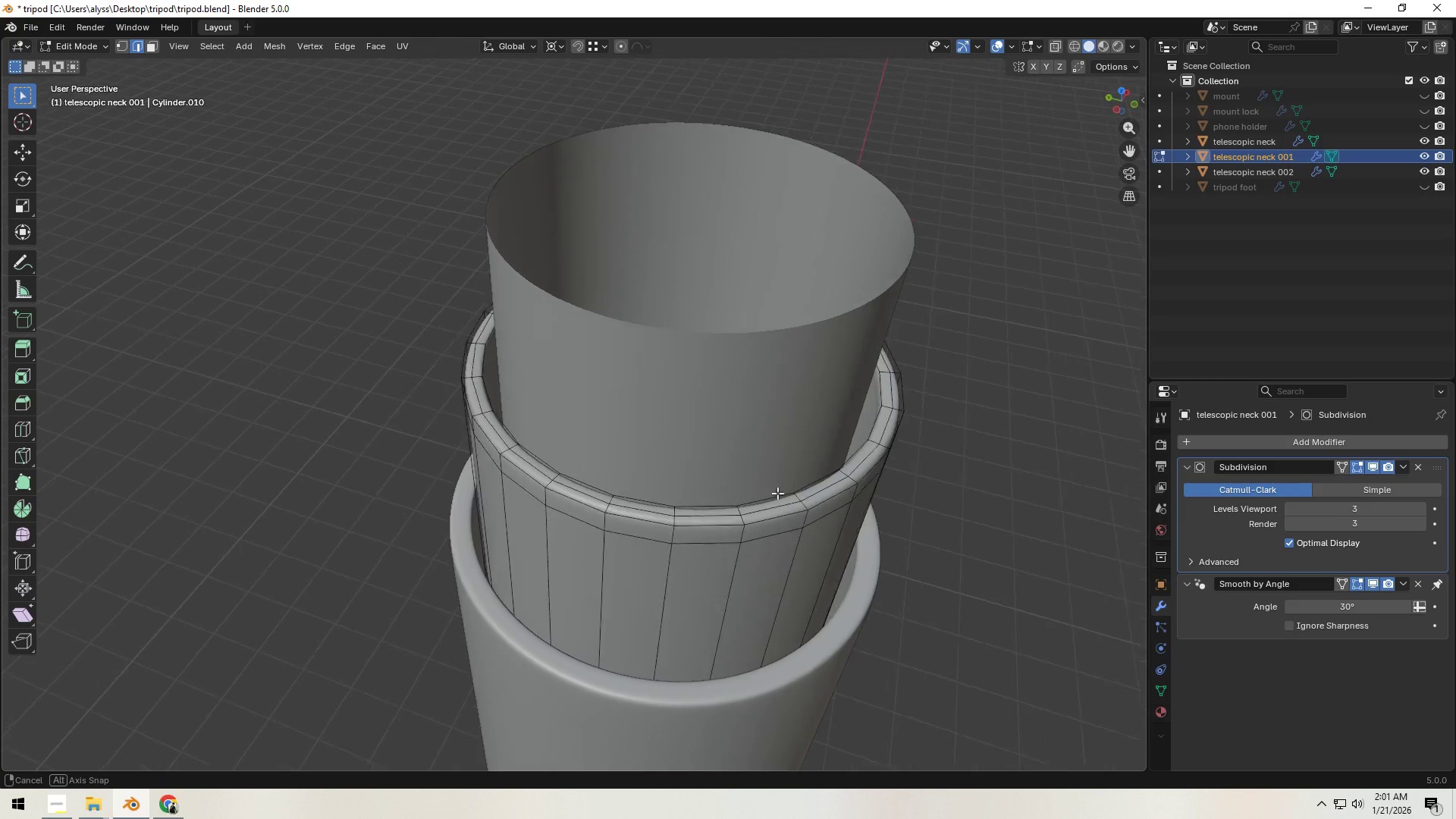 
key(Shift+ShiftLeft)
 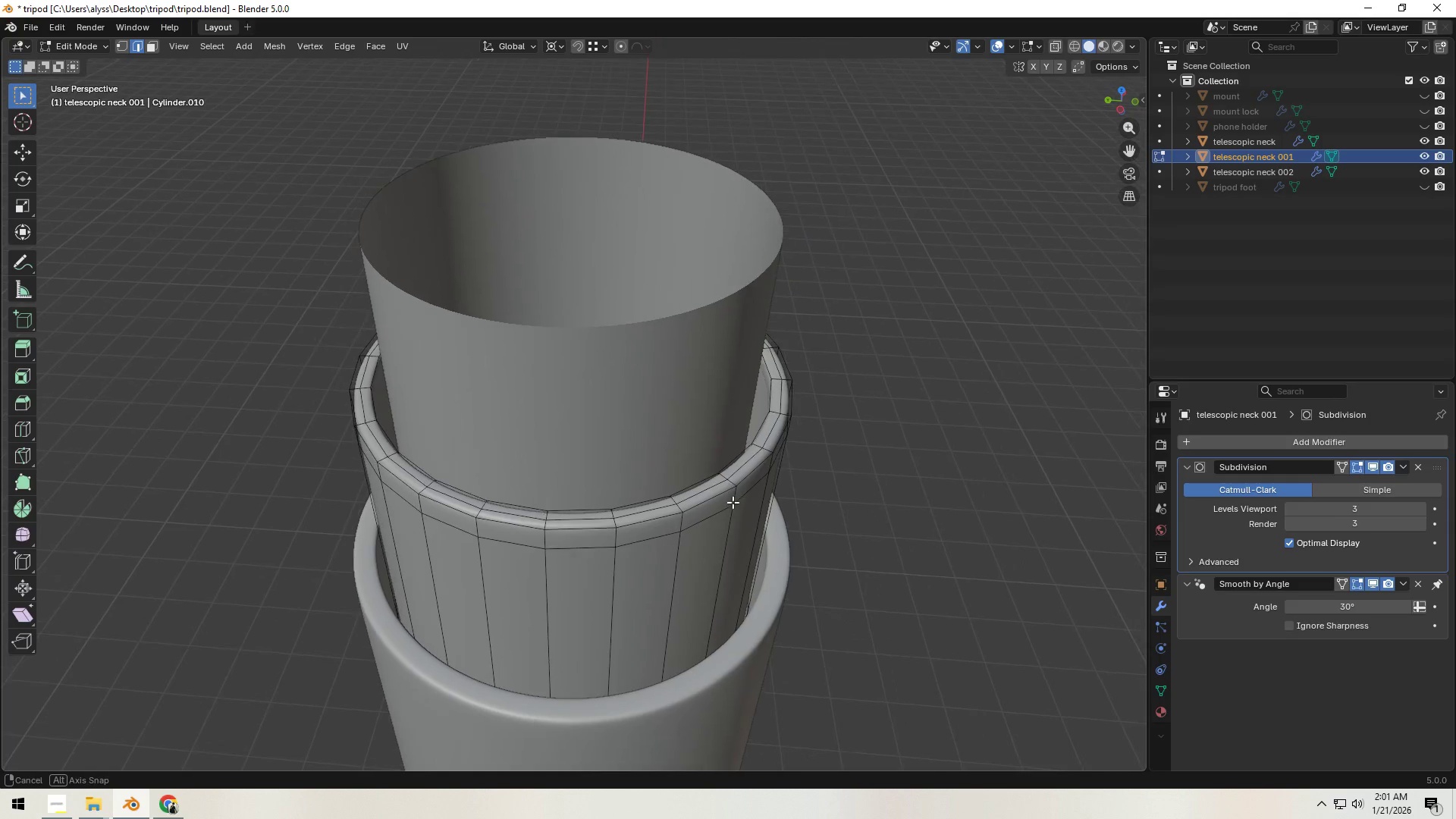 
scroll: coordinate [733, 502], scroll_direction: up, amount: 1.0
 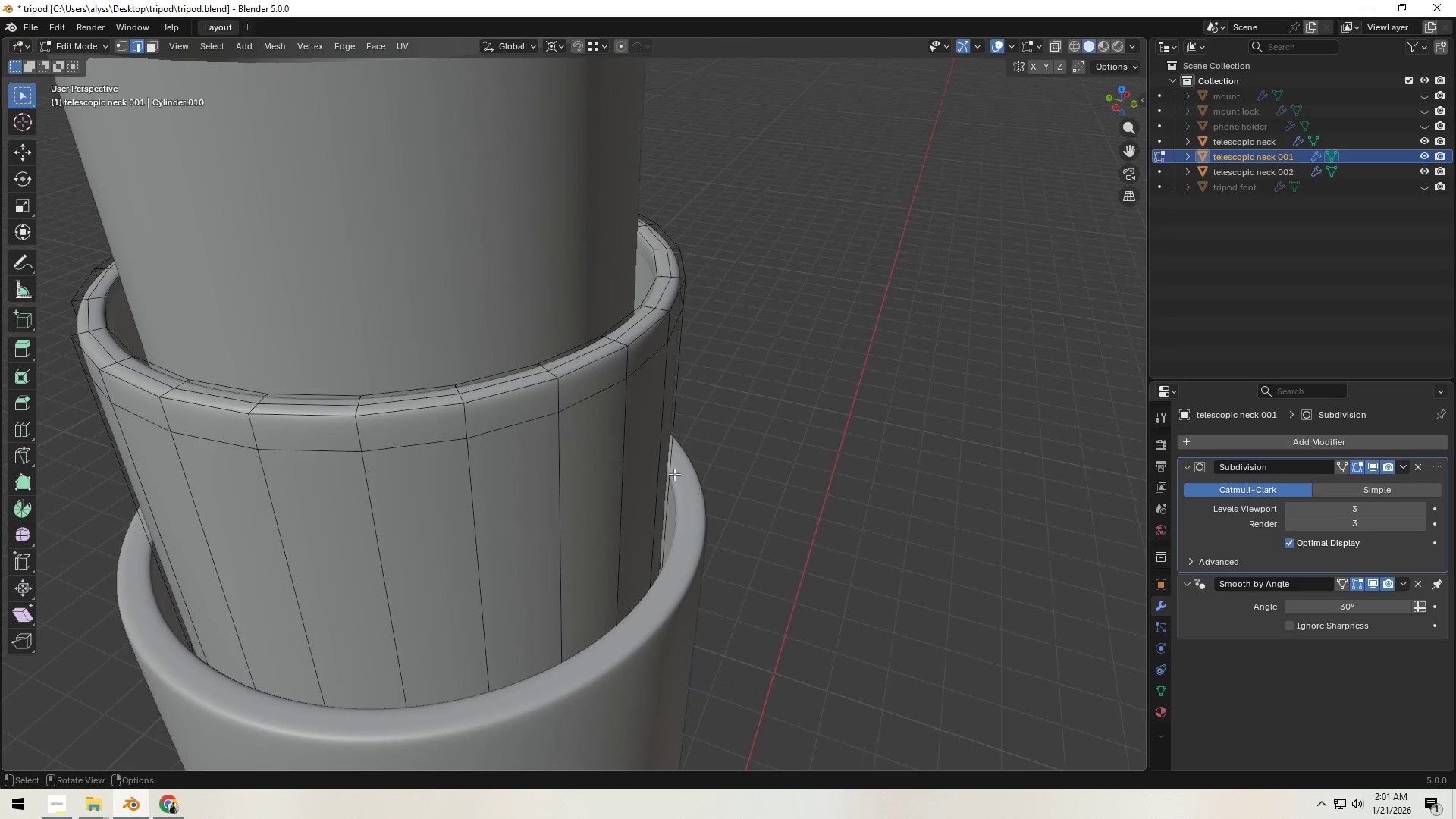 
hold_key(key=ShiftLeft, duration=0.64)
 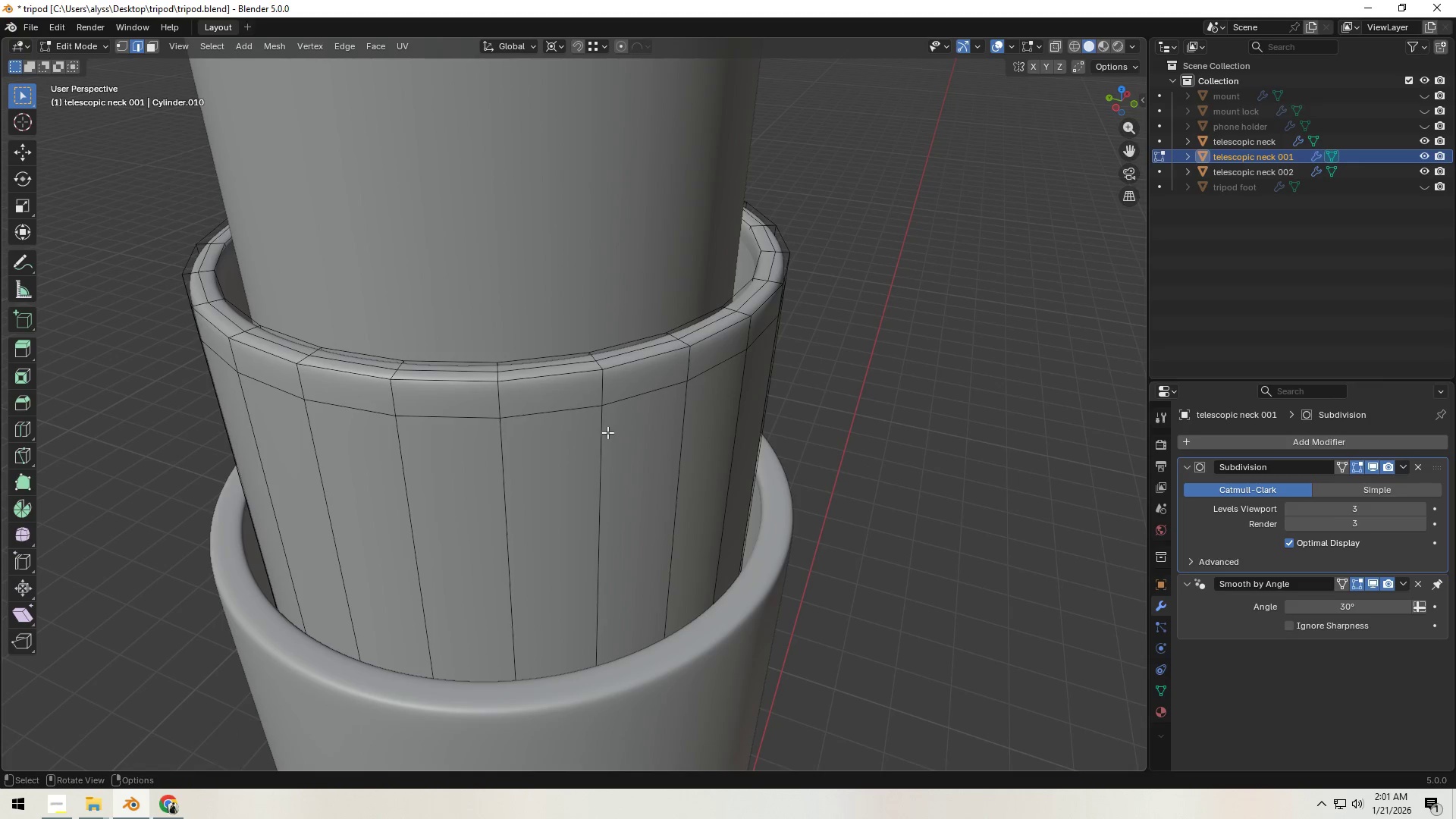 
hold_key(key=ShiftLeft, duration=4.69)
left_click([607, 431])
 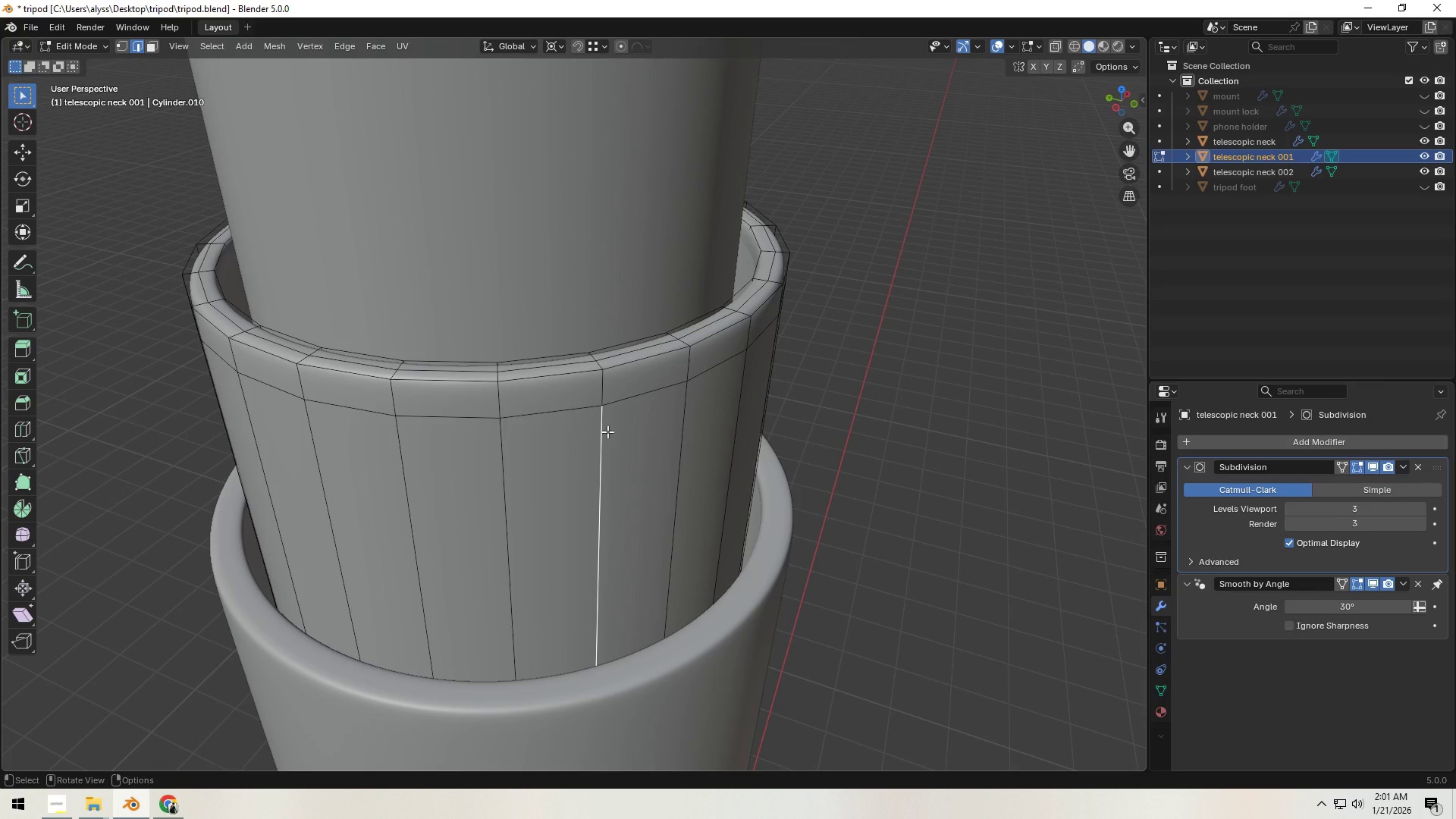 
key(L)
 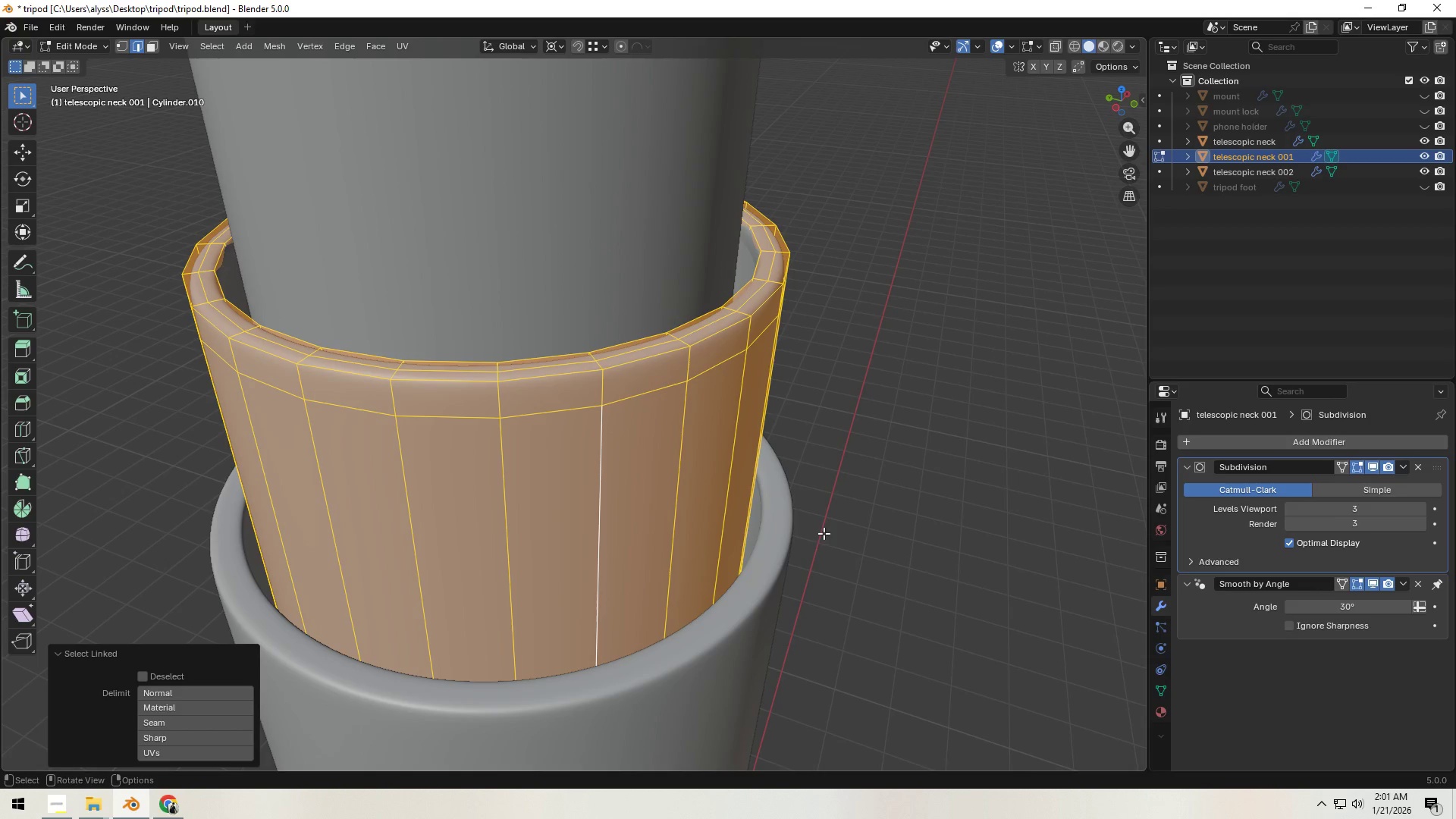 
key(Backquote)
 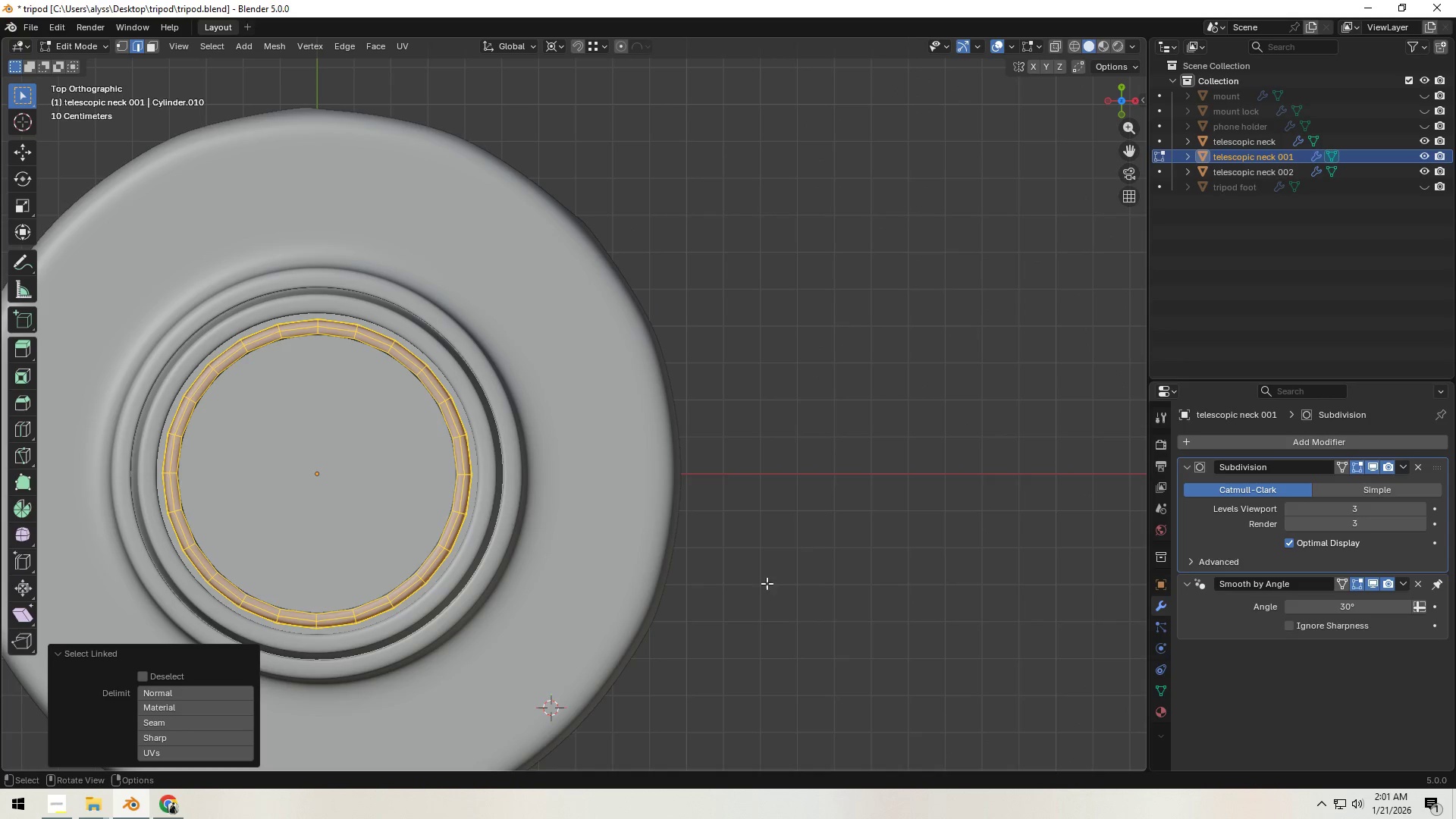 
hold_key(key=ShiftLeft, duration=0.38)
 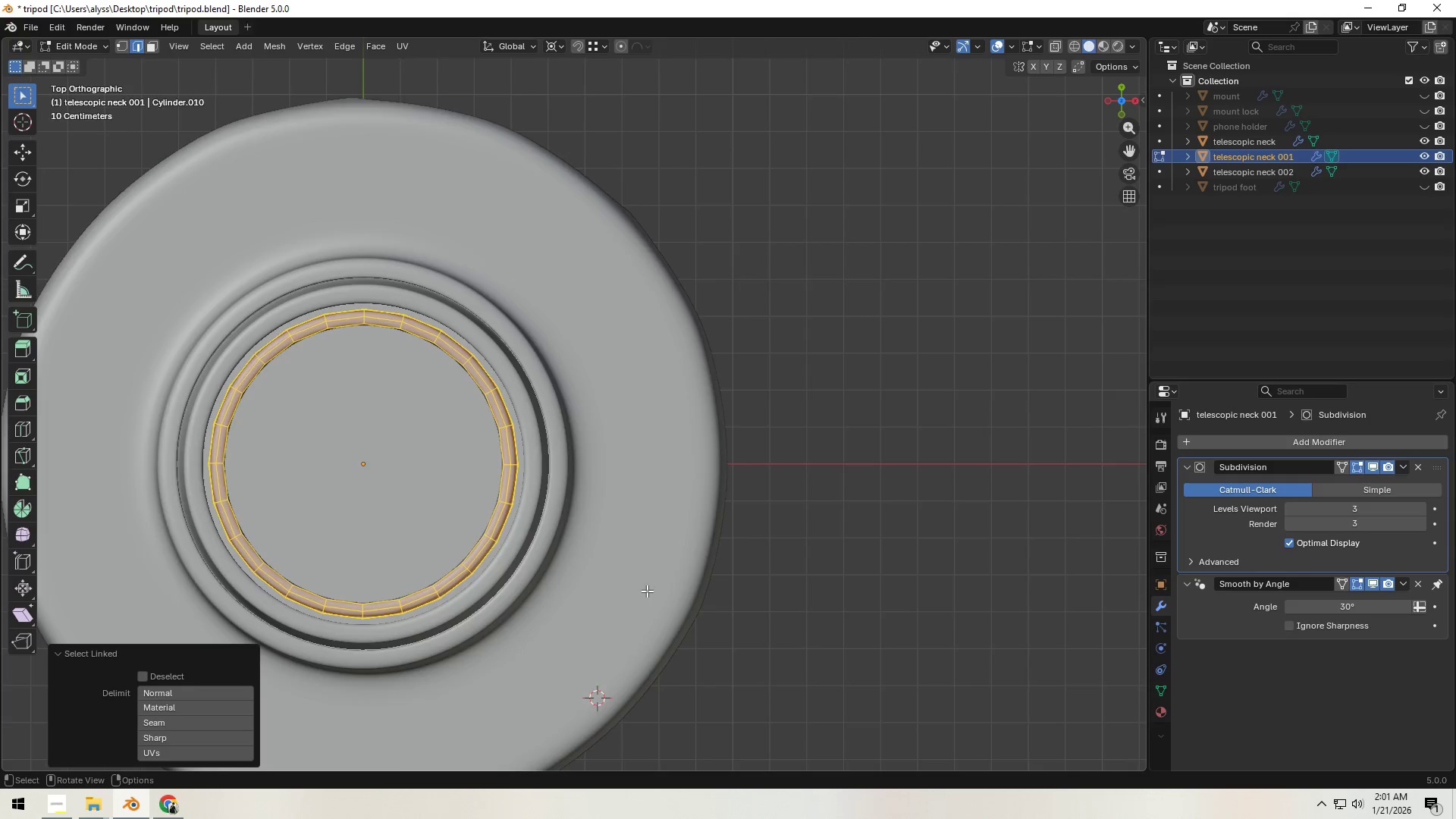 
scroll: coordinate [641, 591], scroll_direction: up, amount: 4.0
 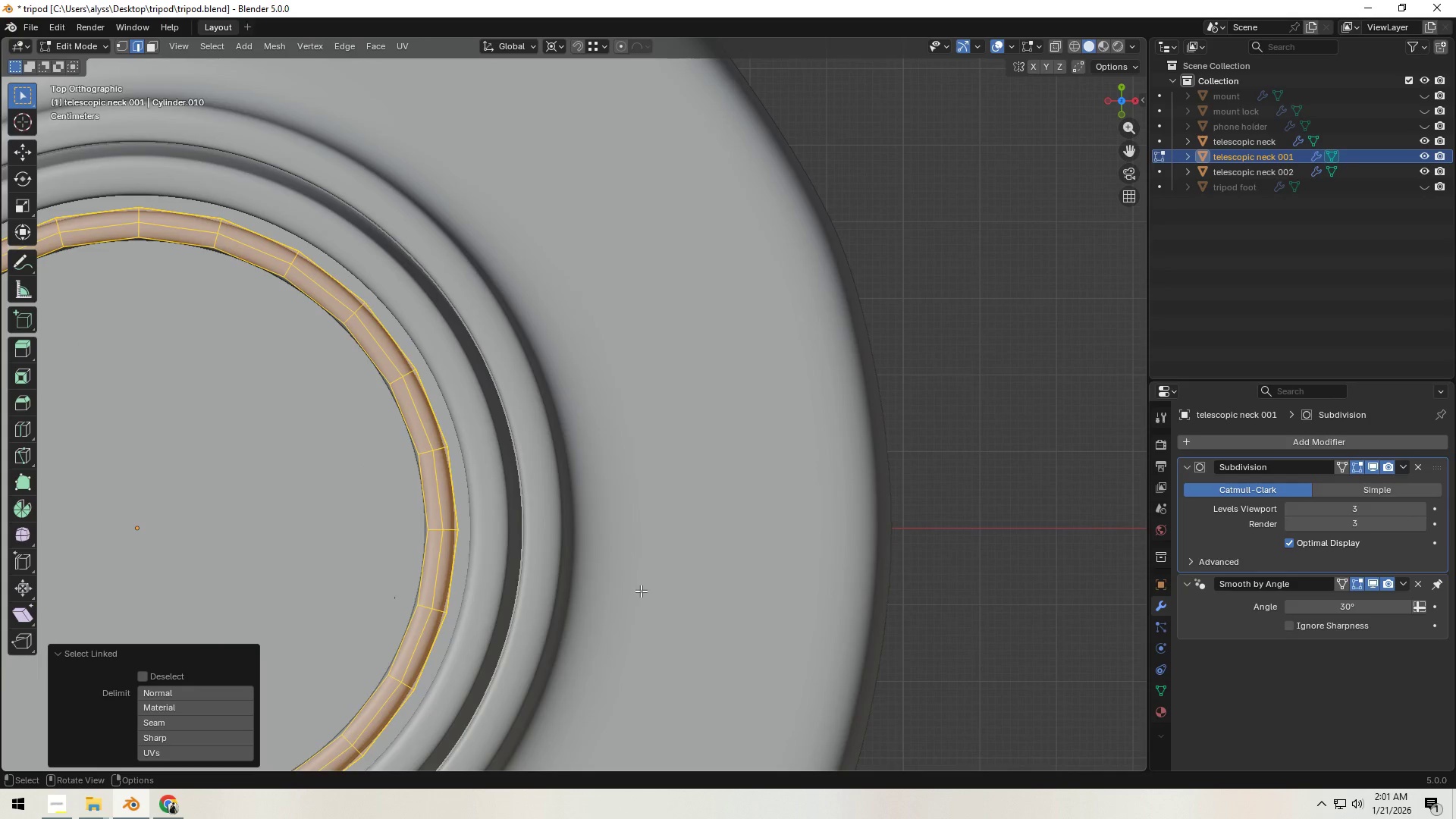 
scroll: coordinate [641, 591], scroll_direction: down, amount: 5.0
 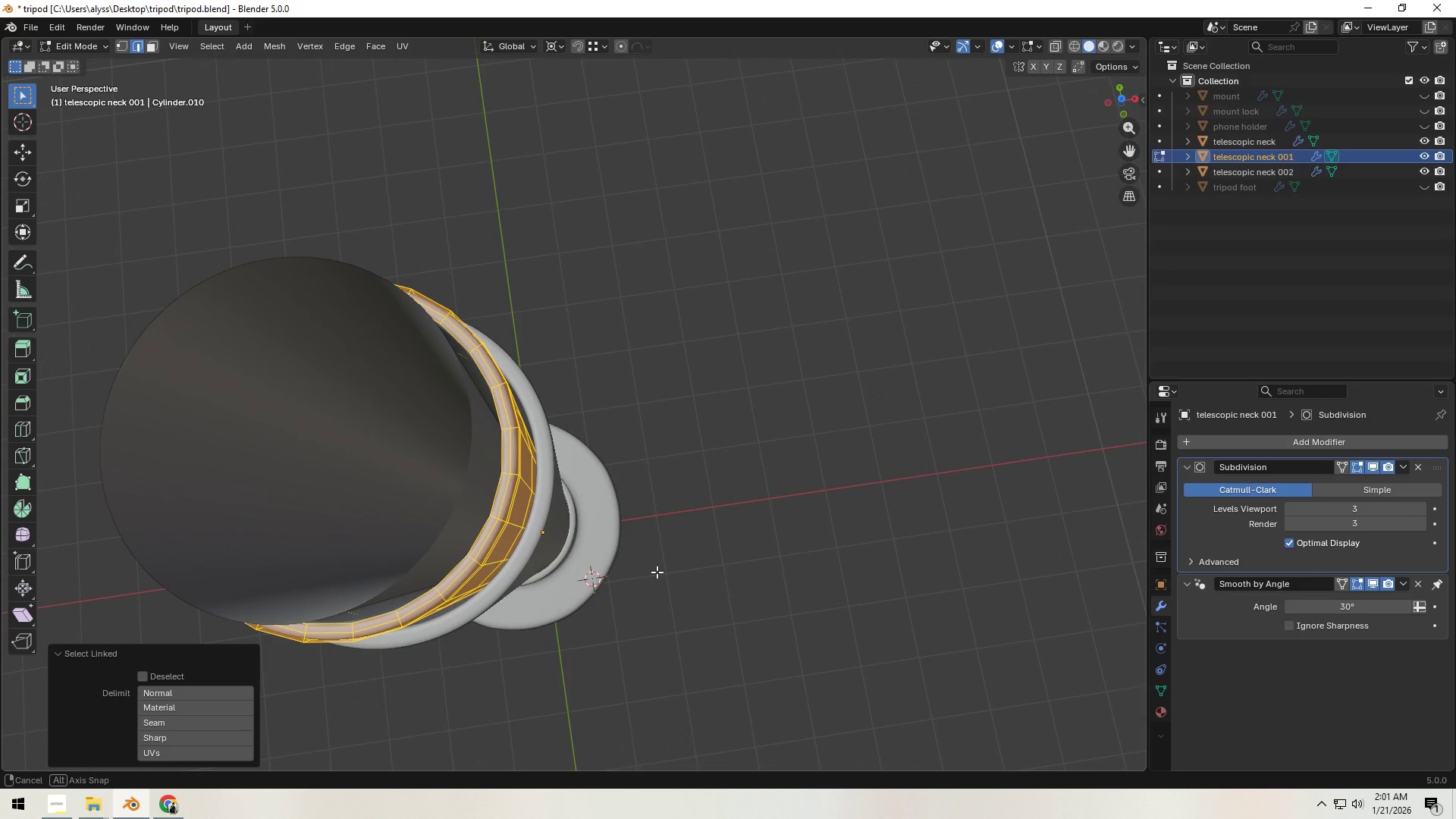 
key(Backquote)
 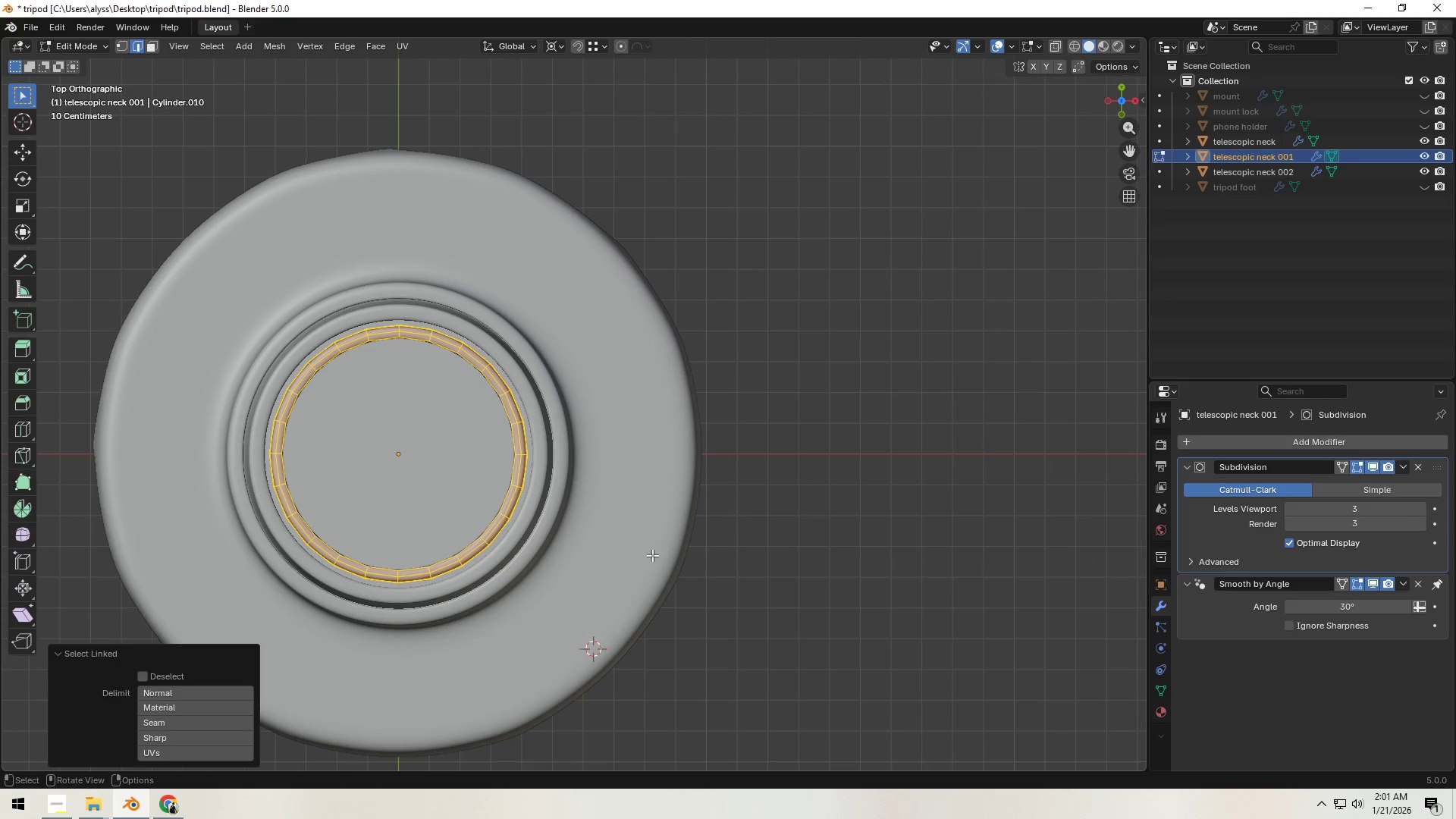 
scroll: coordinate [644, 557], scroll_direction: up, amount: 4.0
 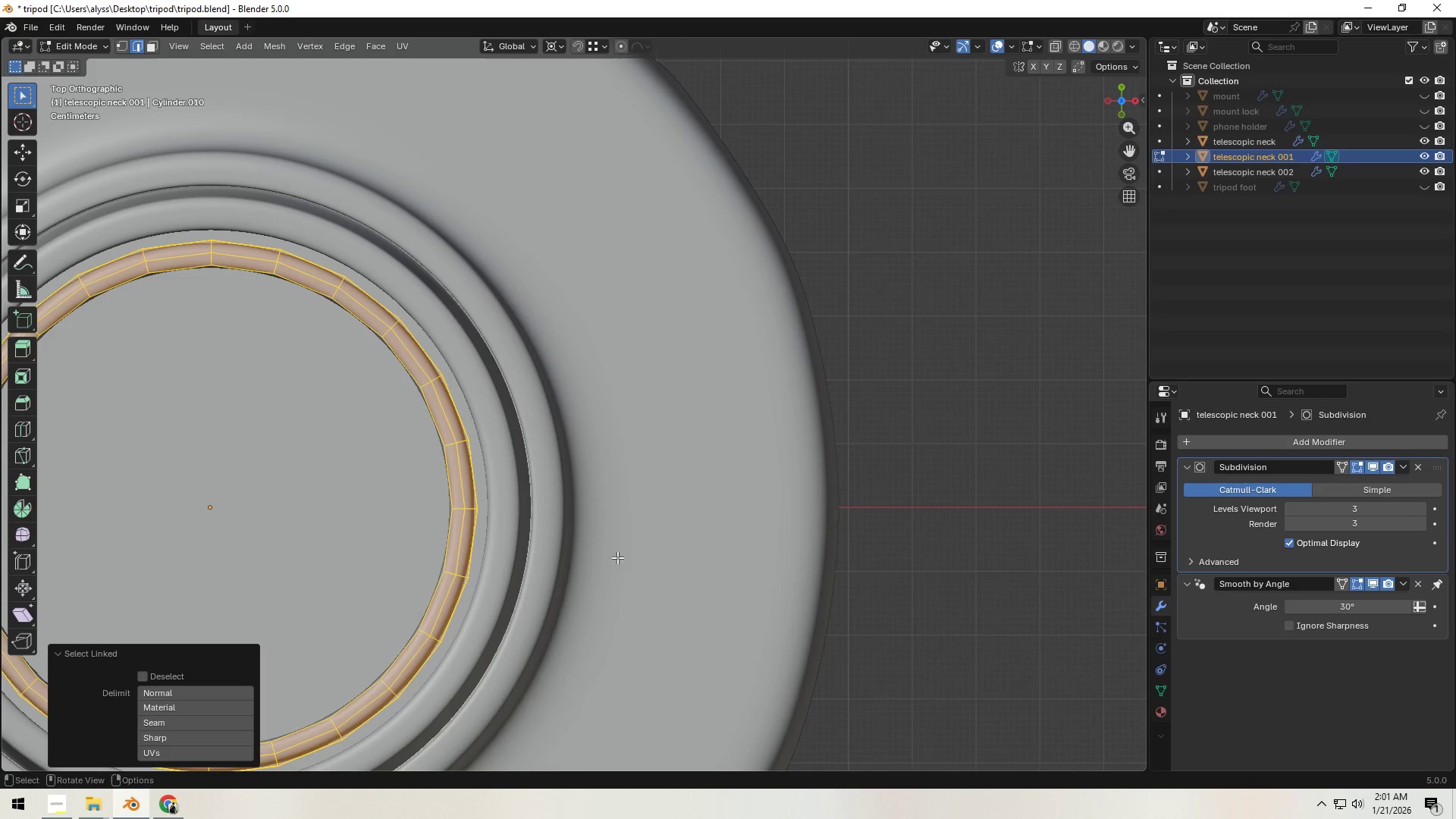 
key(S)
 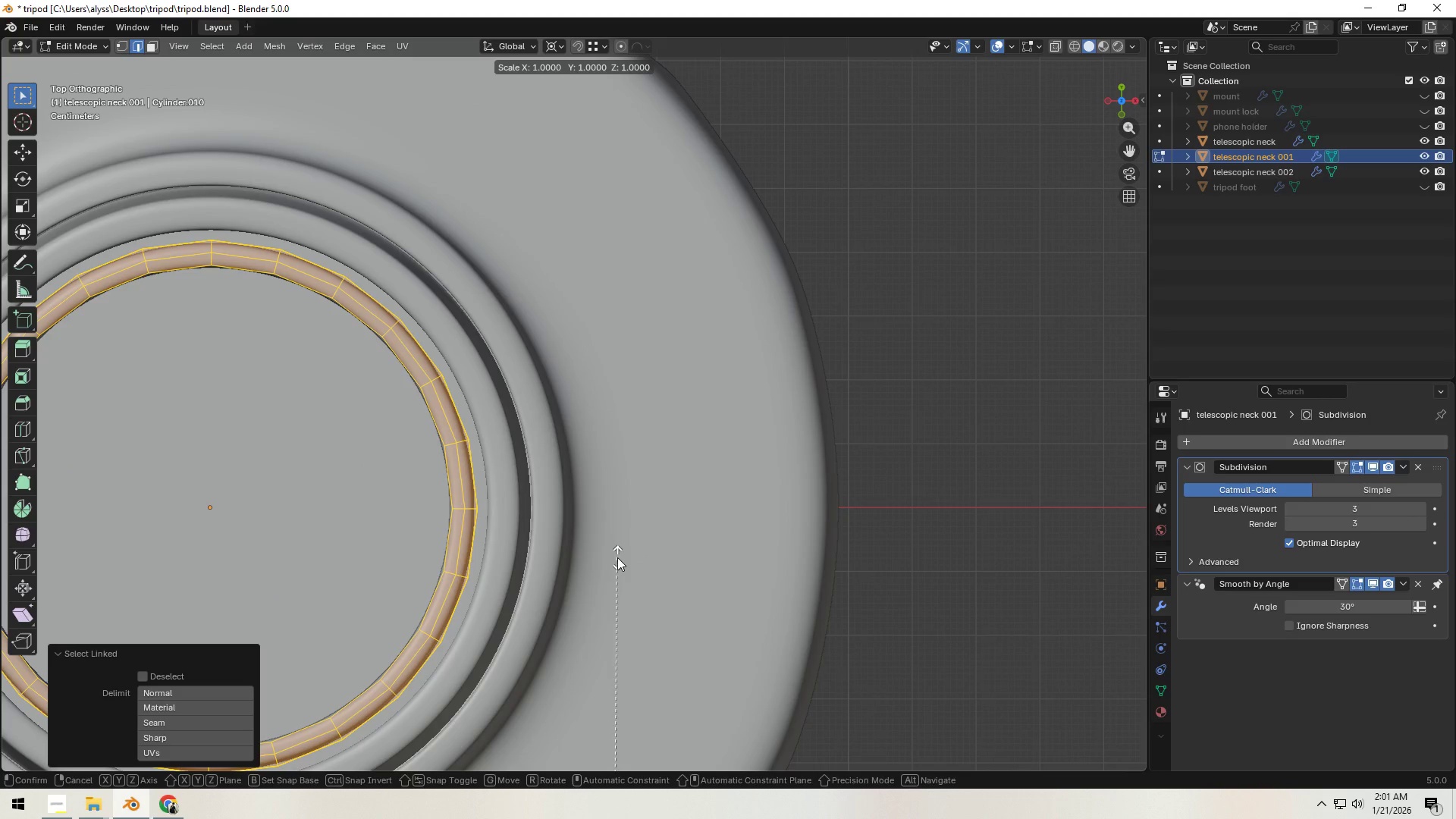 
hold_key(key=ShiftLeft, duration=0.77)
 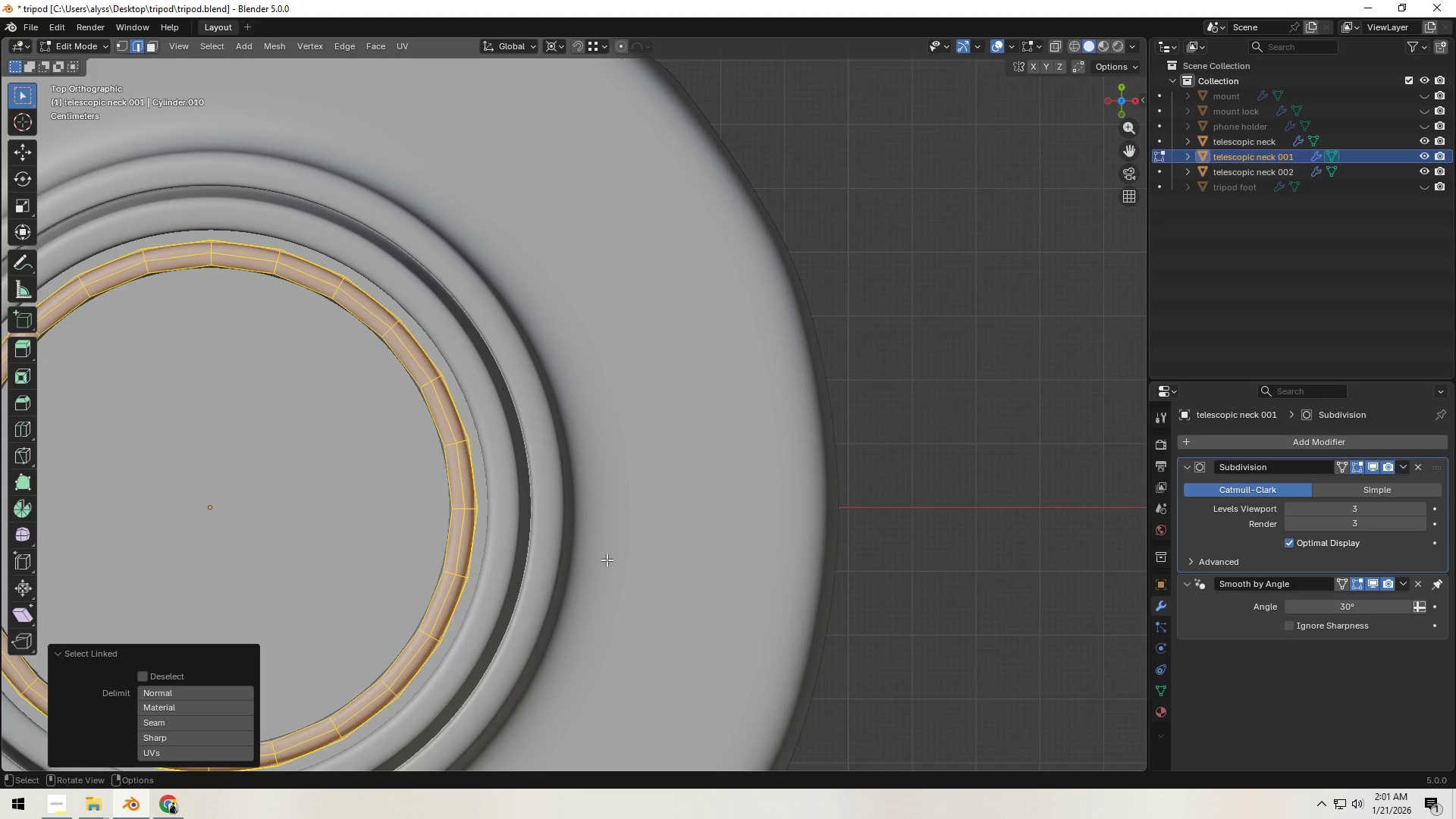 
key(Shift+ShiftLeft)
 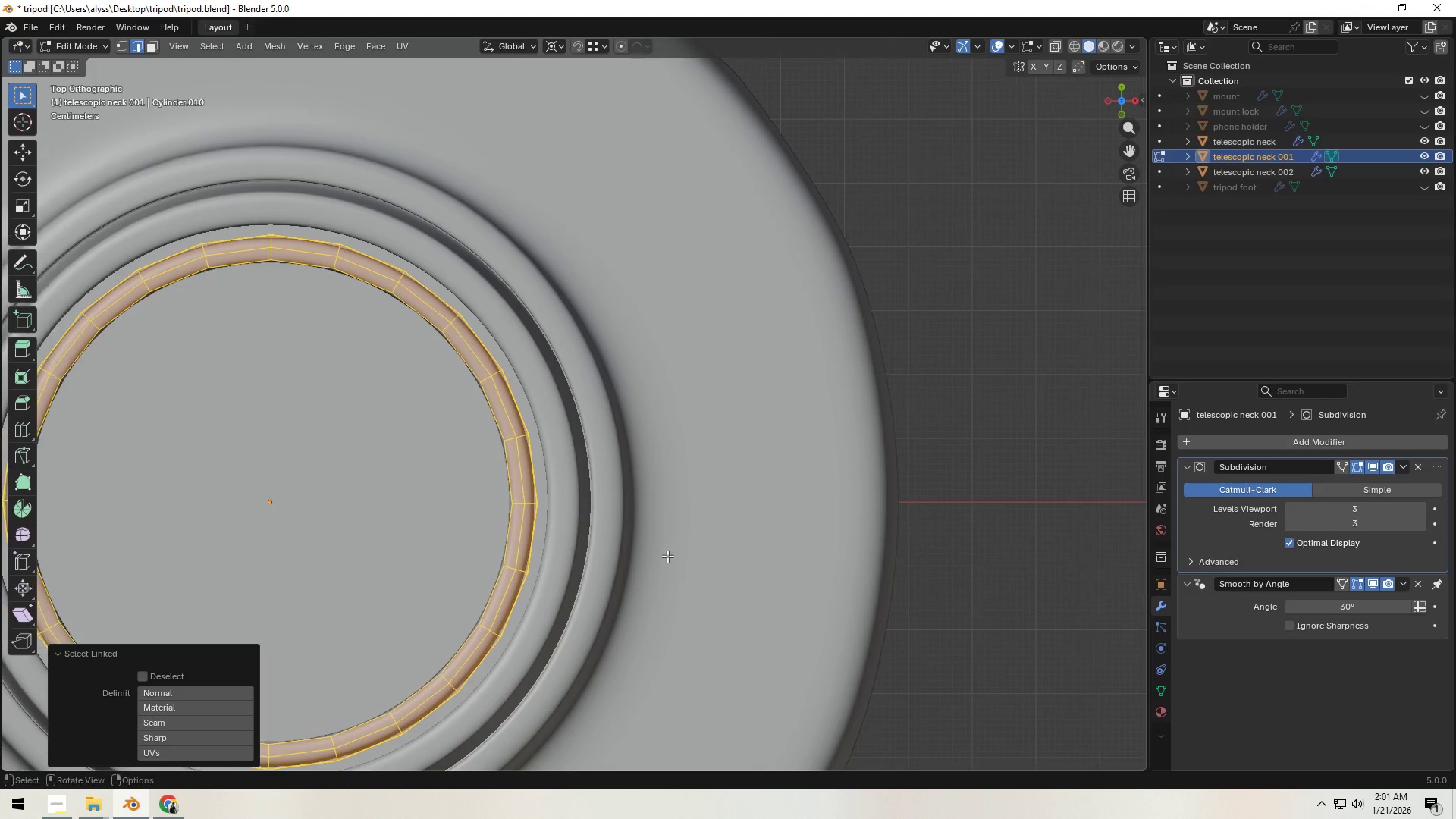 
key(S)
 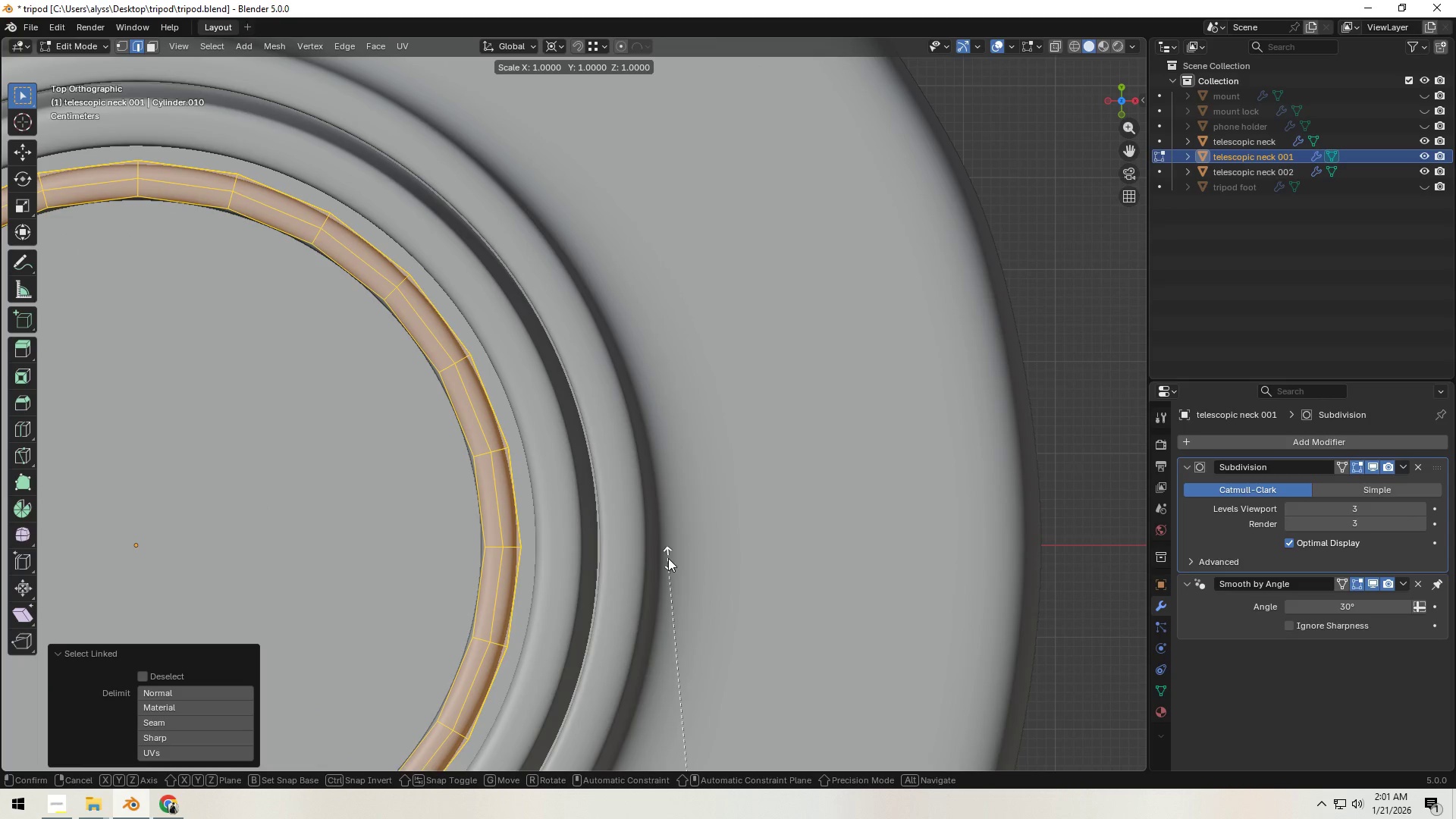 
scroll: coordinate [668, 557], scroll_direction: up, amount: 2.0
 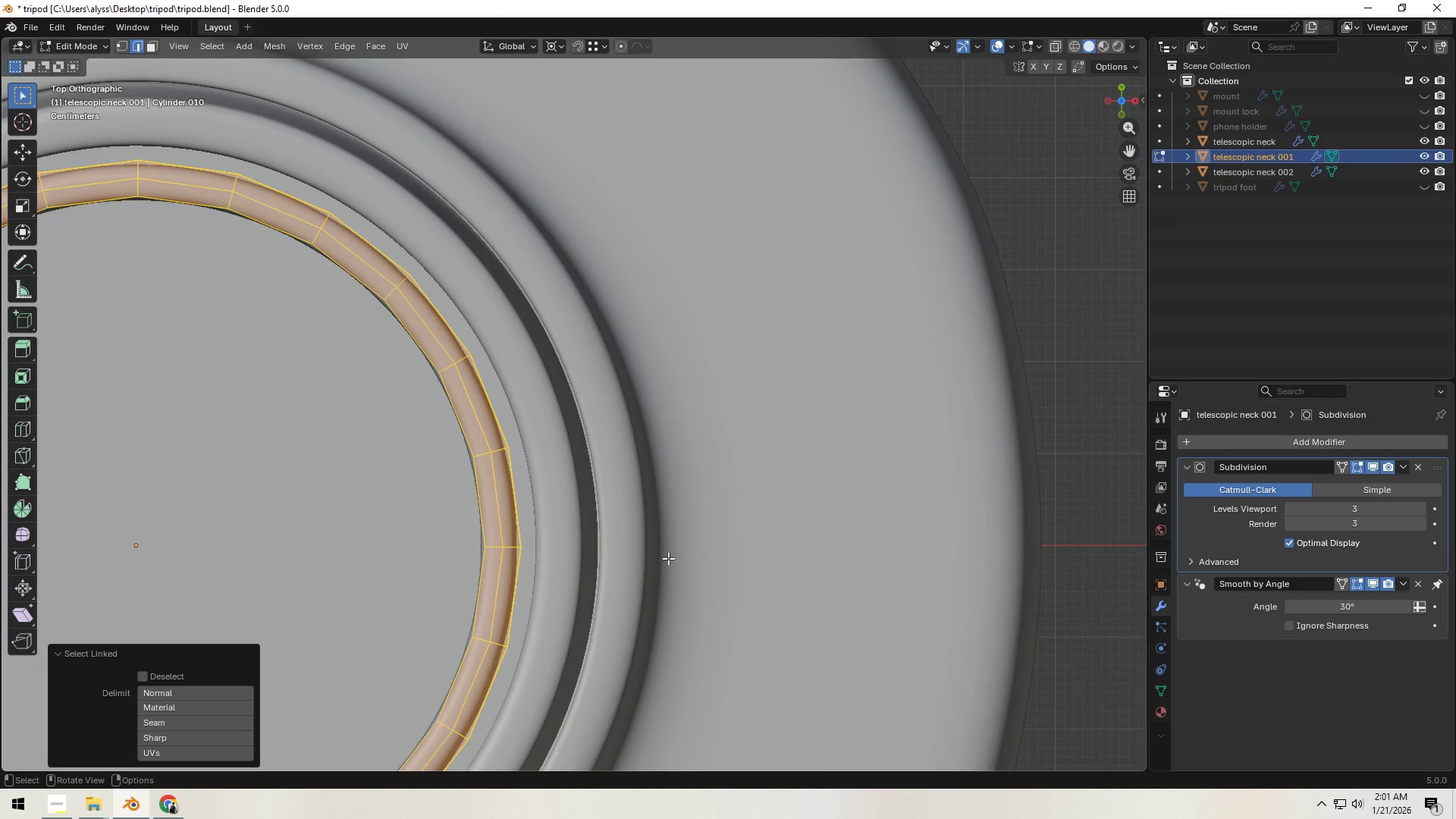 
key(Shift+Z)
 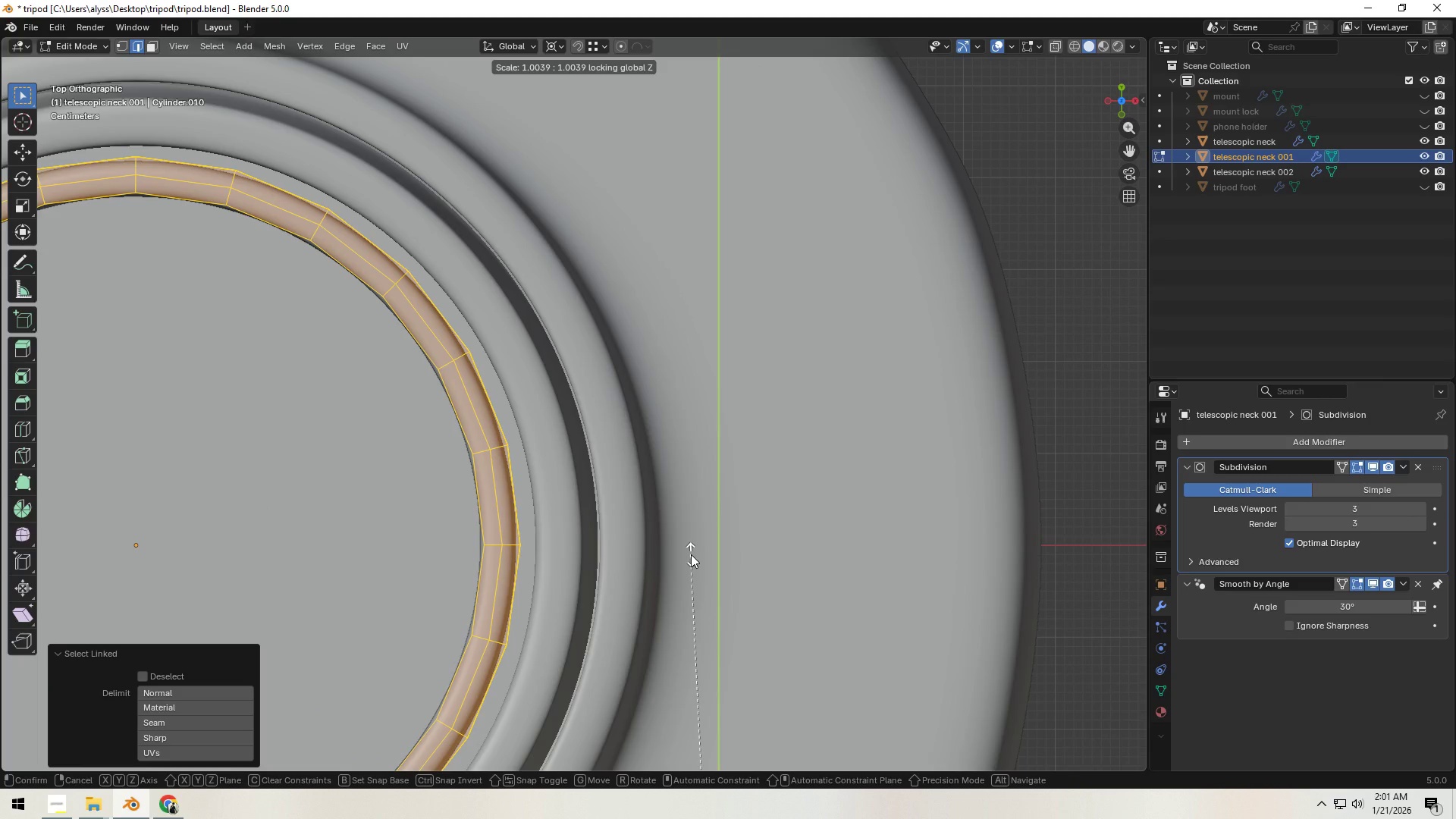 
right_click([691, 554])
 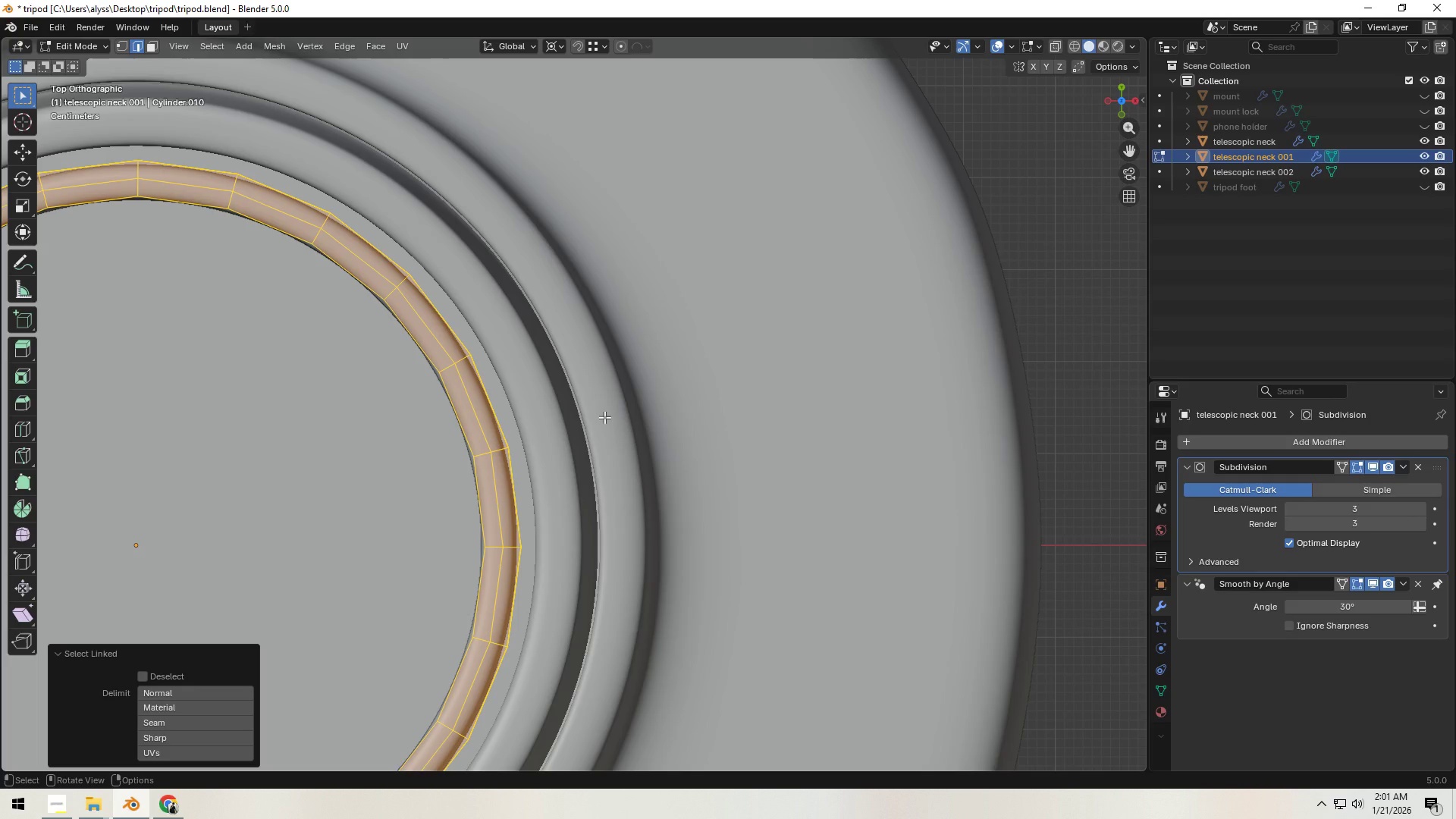 
type(sZ)
 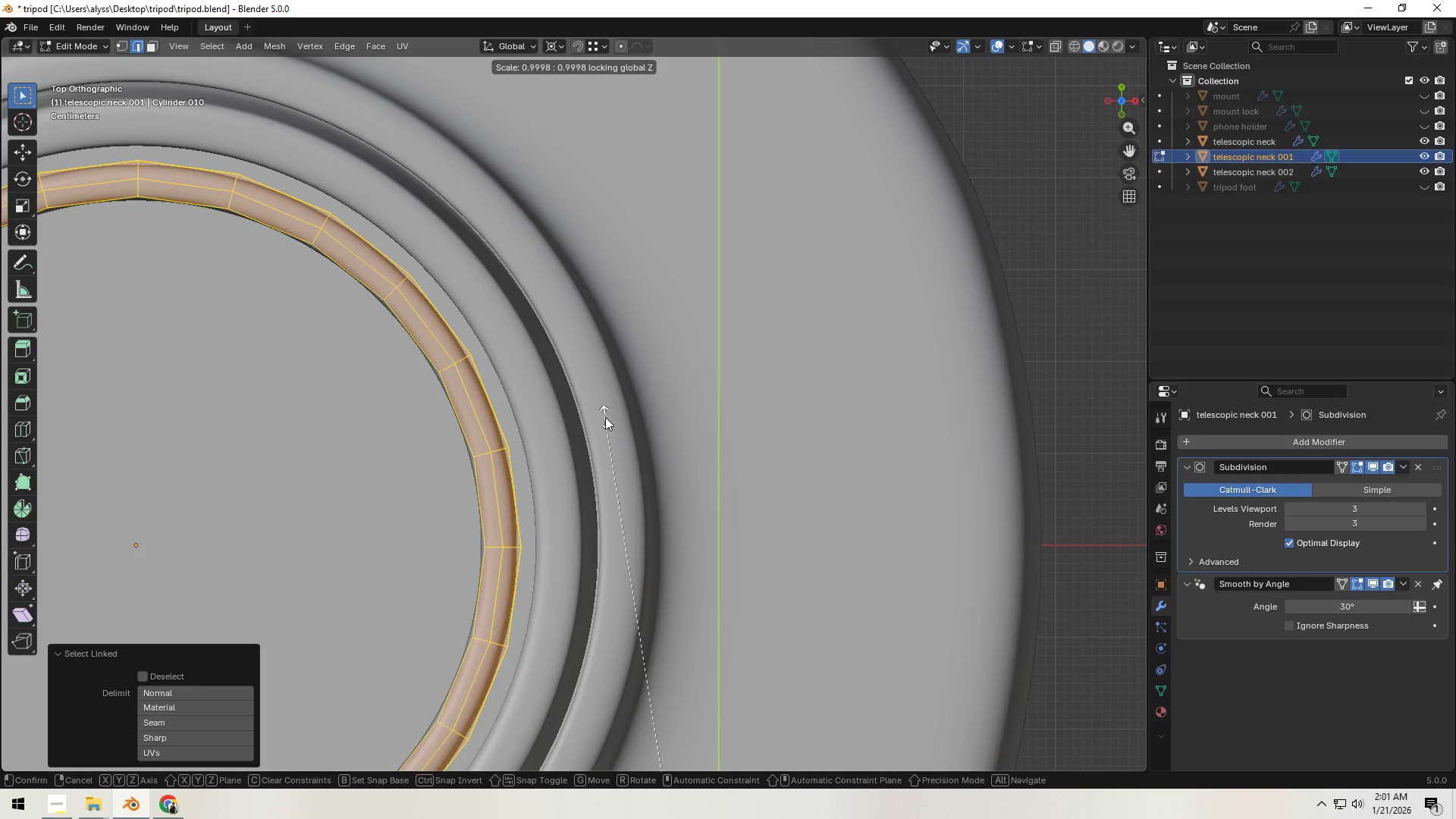 
right_click([618, 413])
 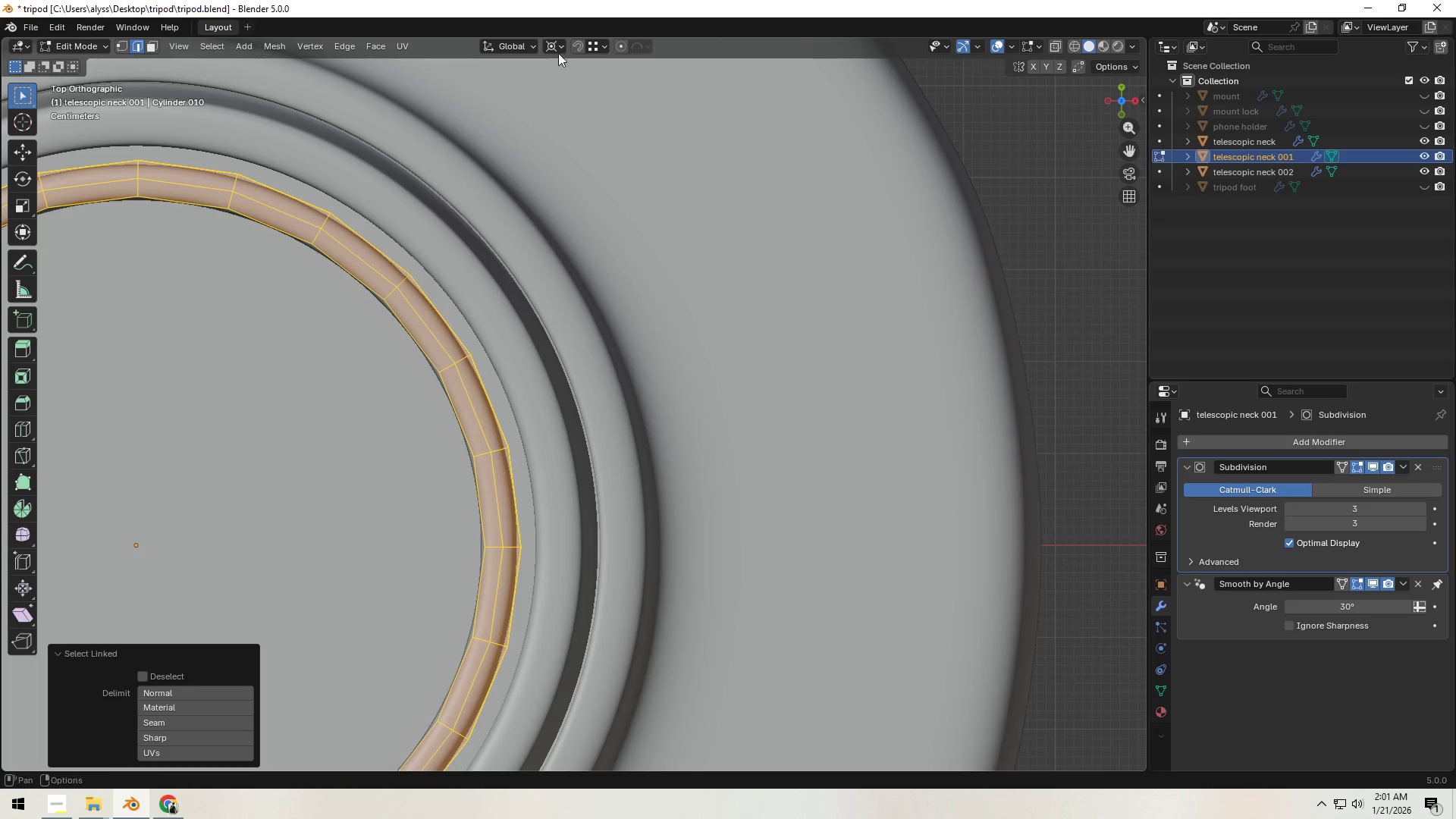 
left_click([555, 46])
 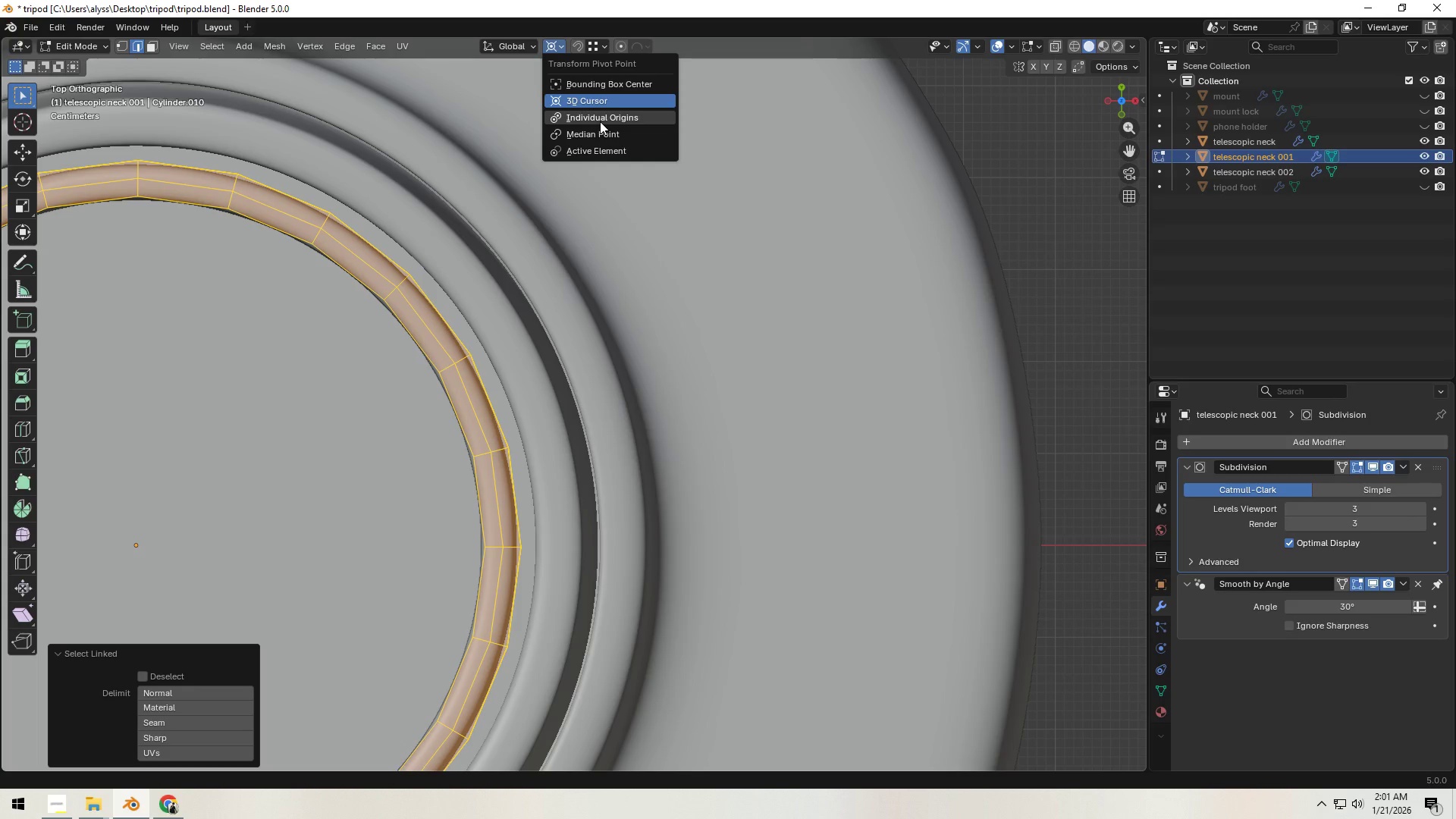 
left_click([602, 130])
 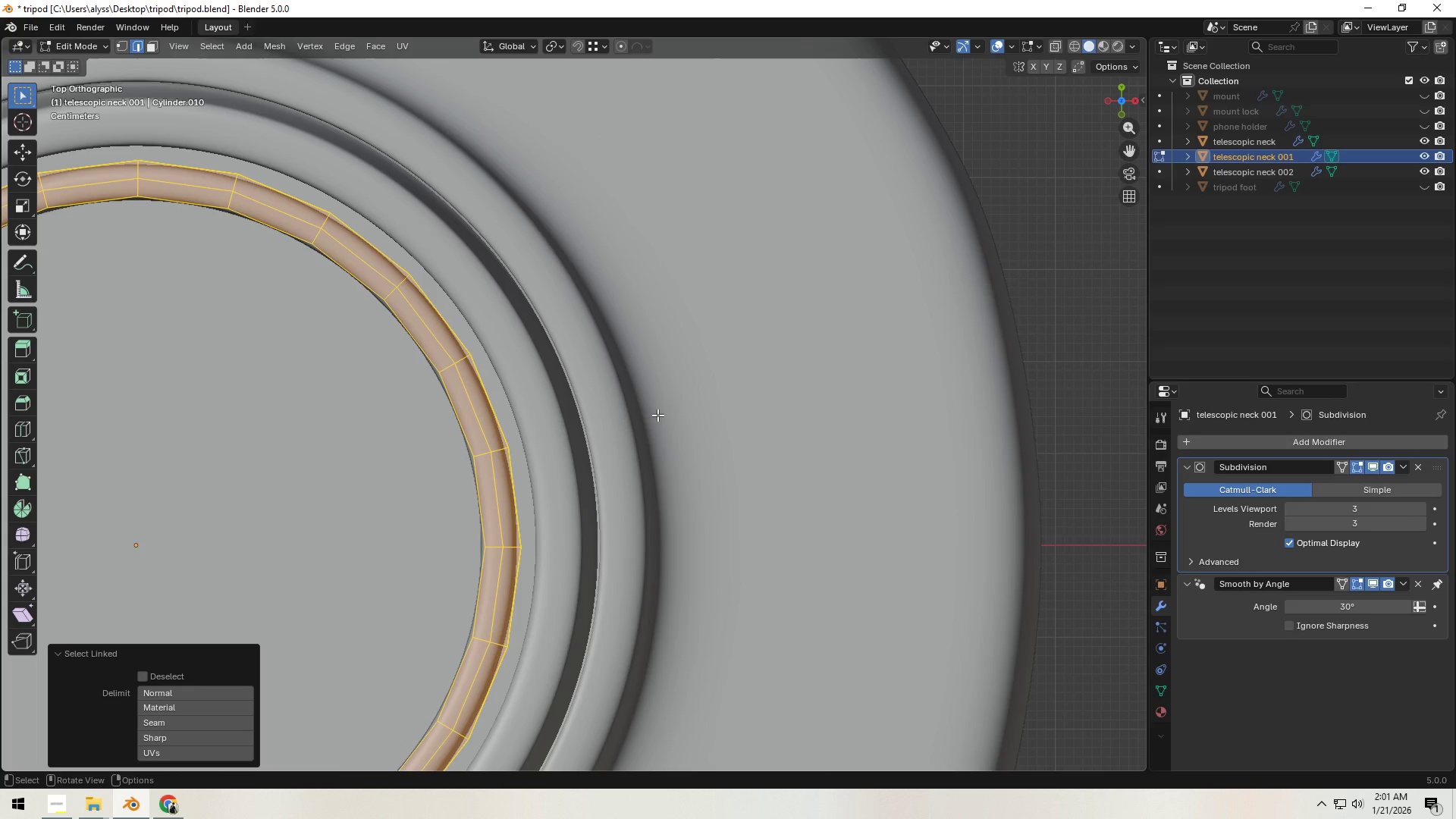 
type(sZ)
 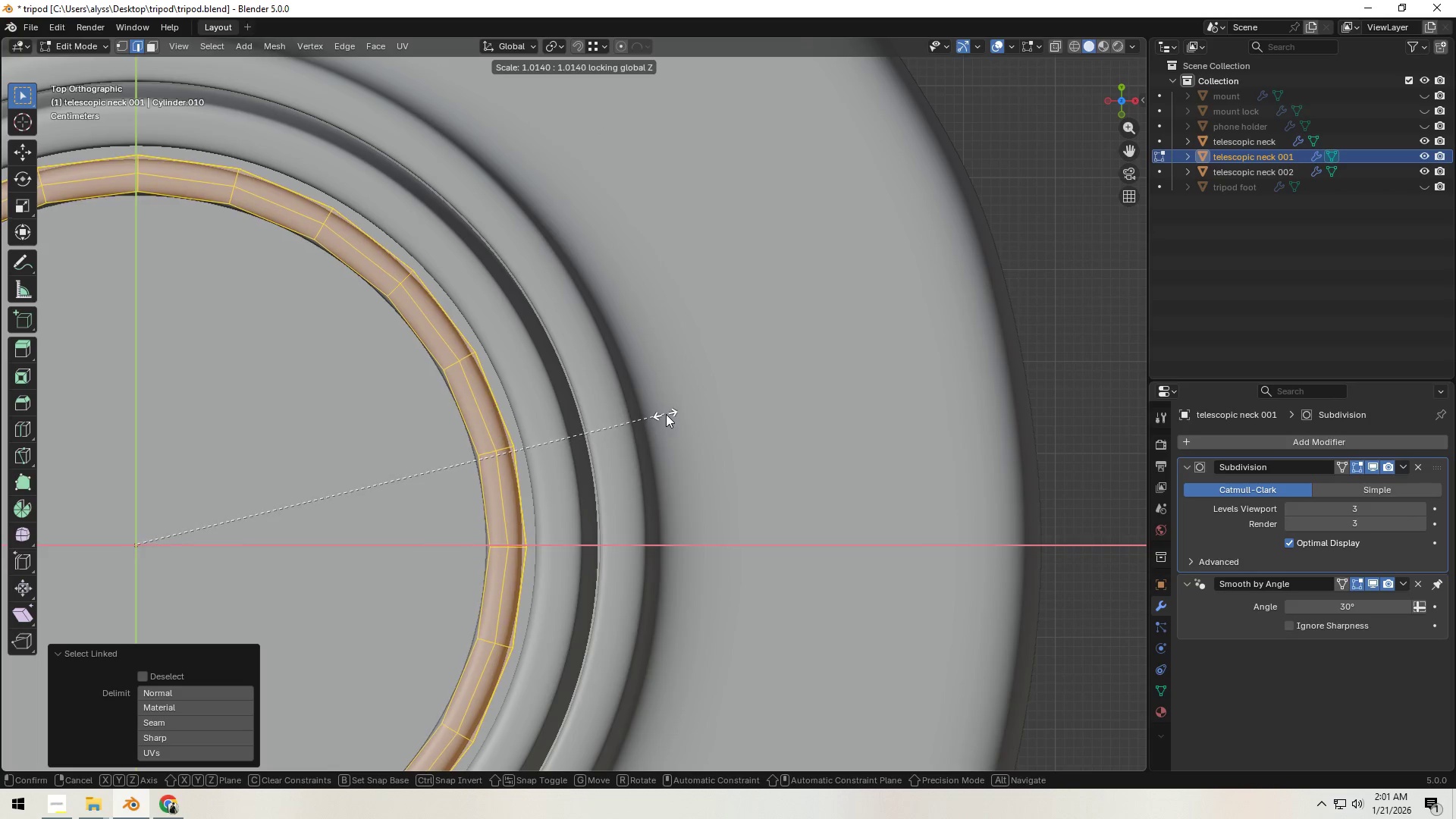 
left_click([679, 413])
 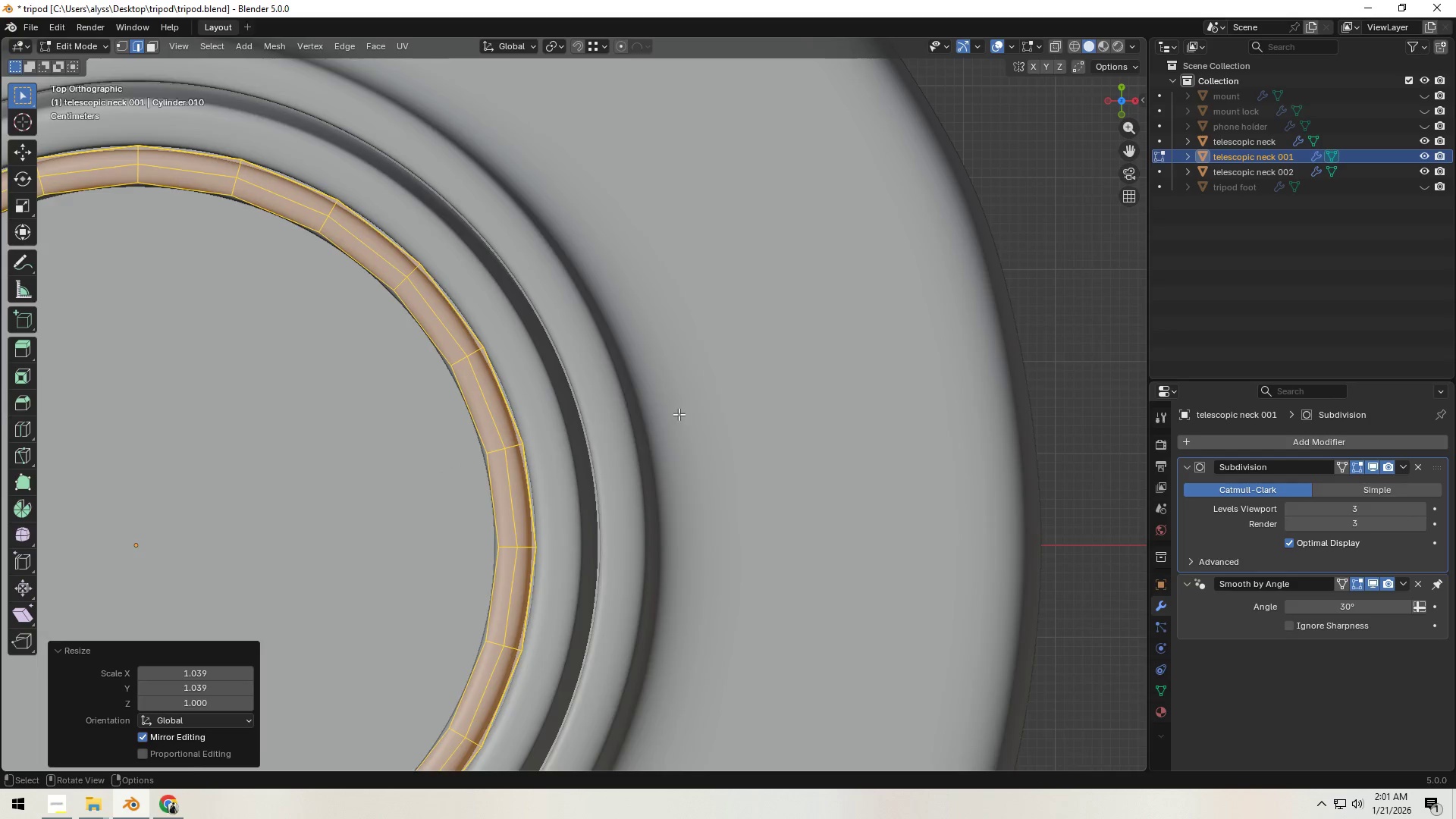 
scroll: coordinate [679, 416], scroll_direction: down, amount: 4.0
 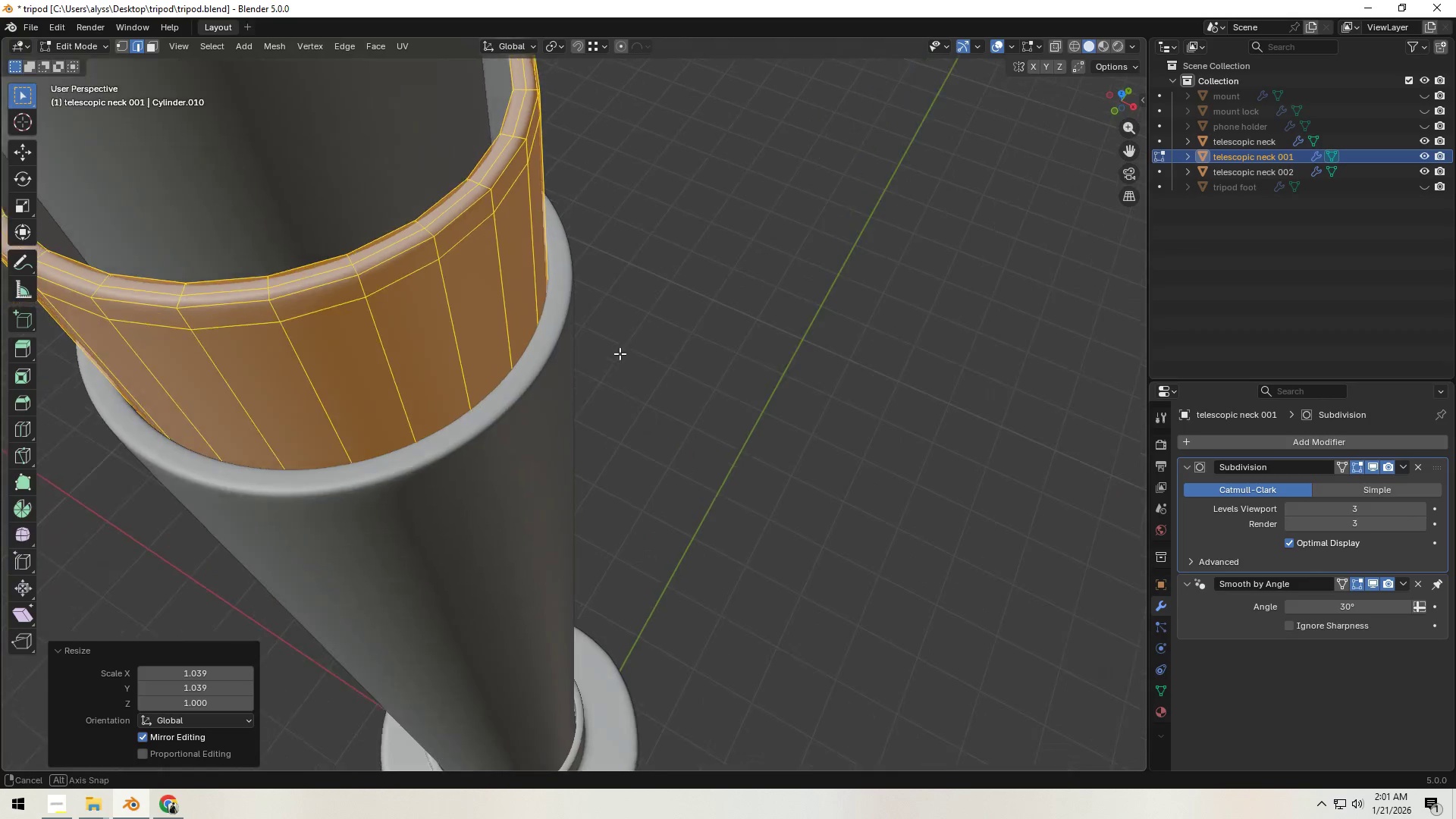 
key(Shift+ShiftLeft)
 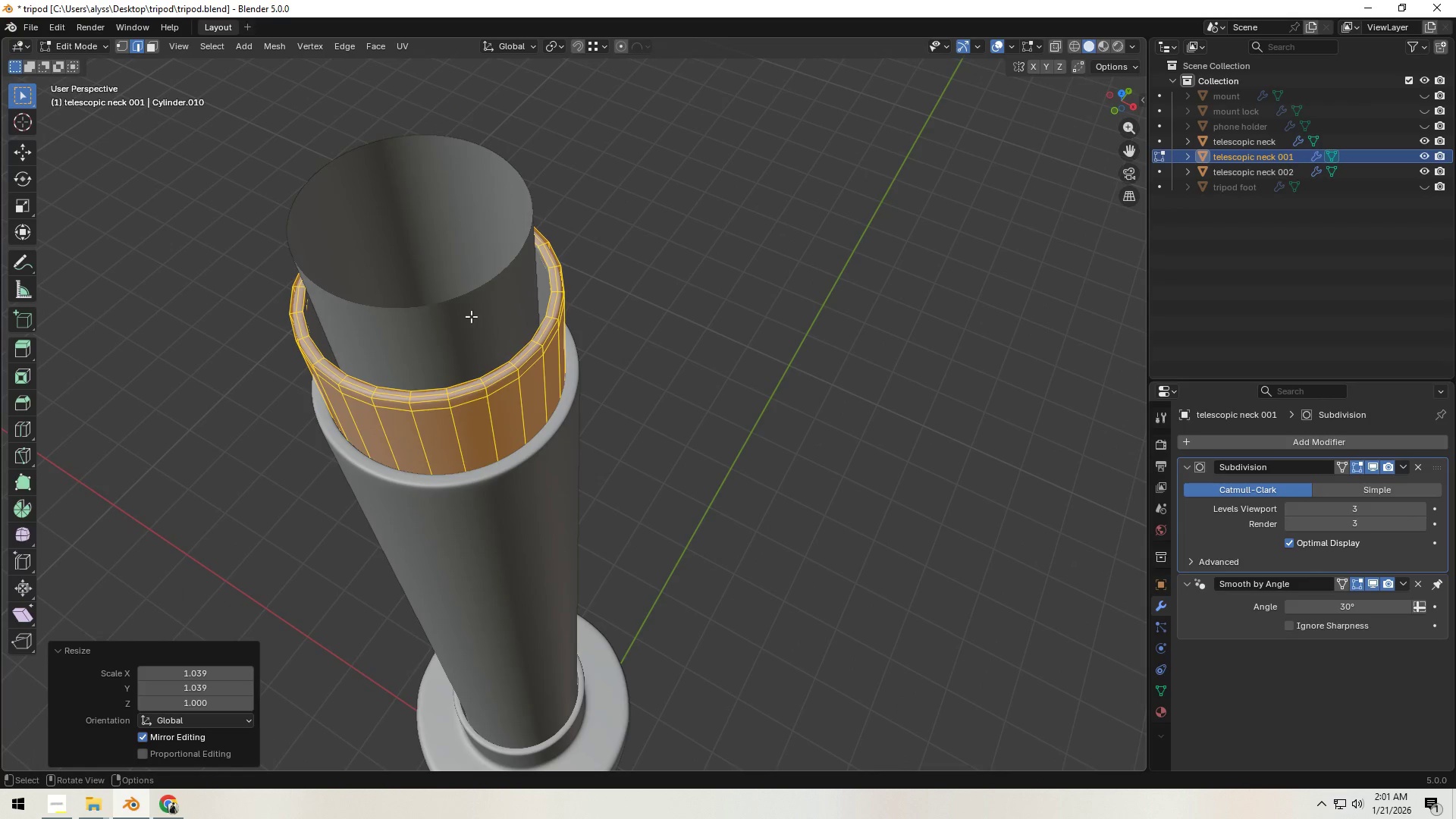 
scroll: coordinate [612, 350], scroll_direction: down, amount: 3.0
 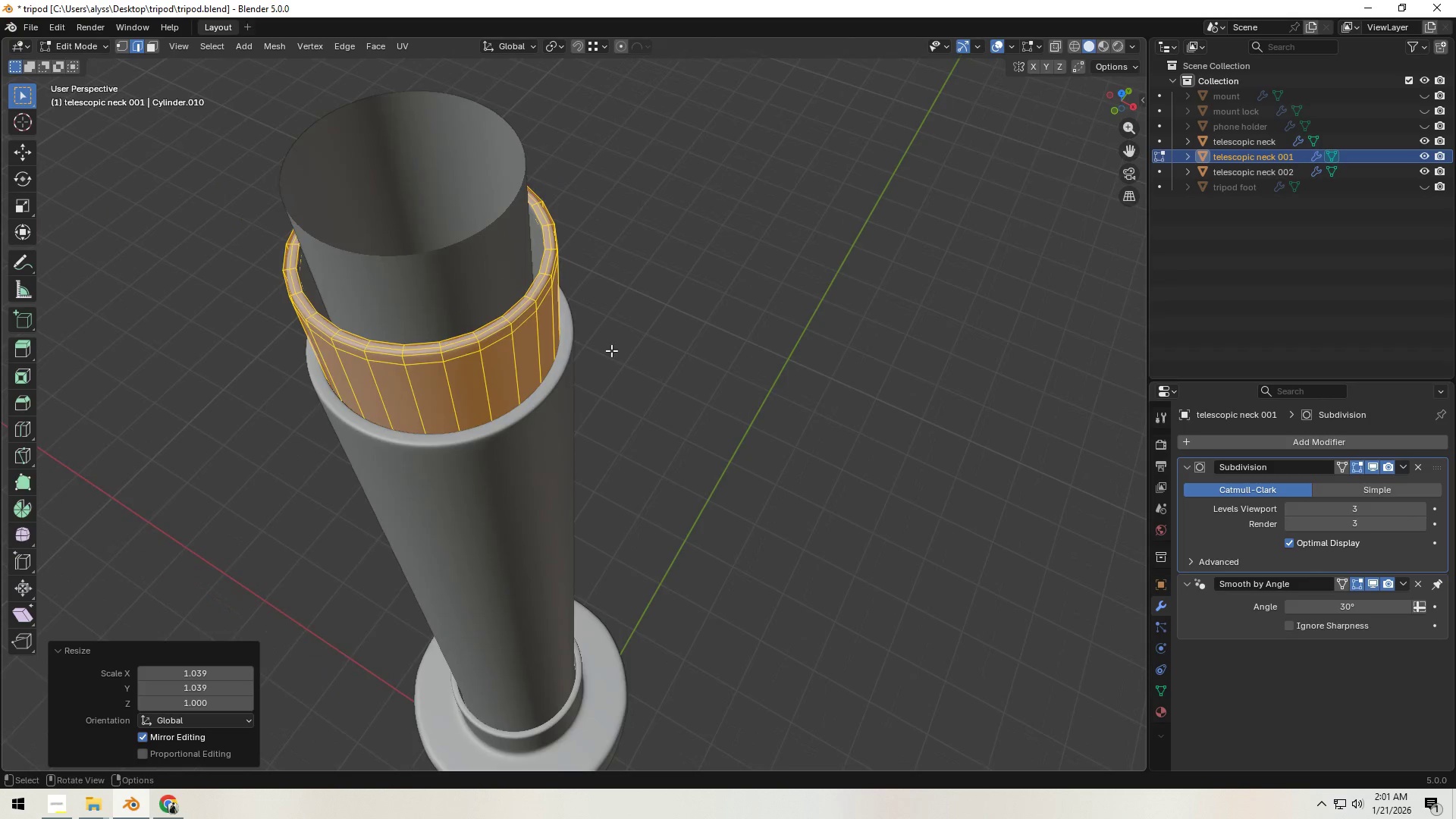 
left_click([467, 307])
 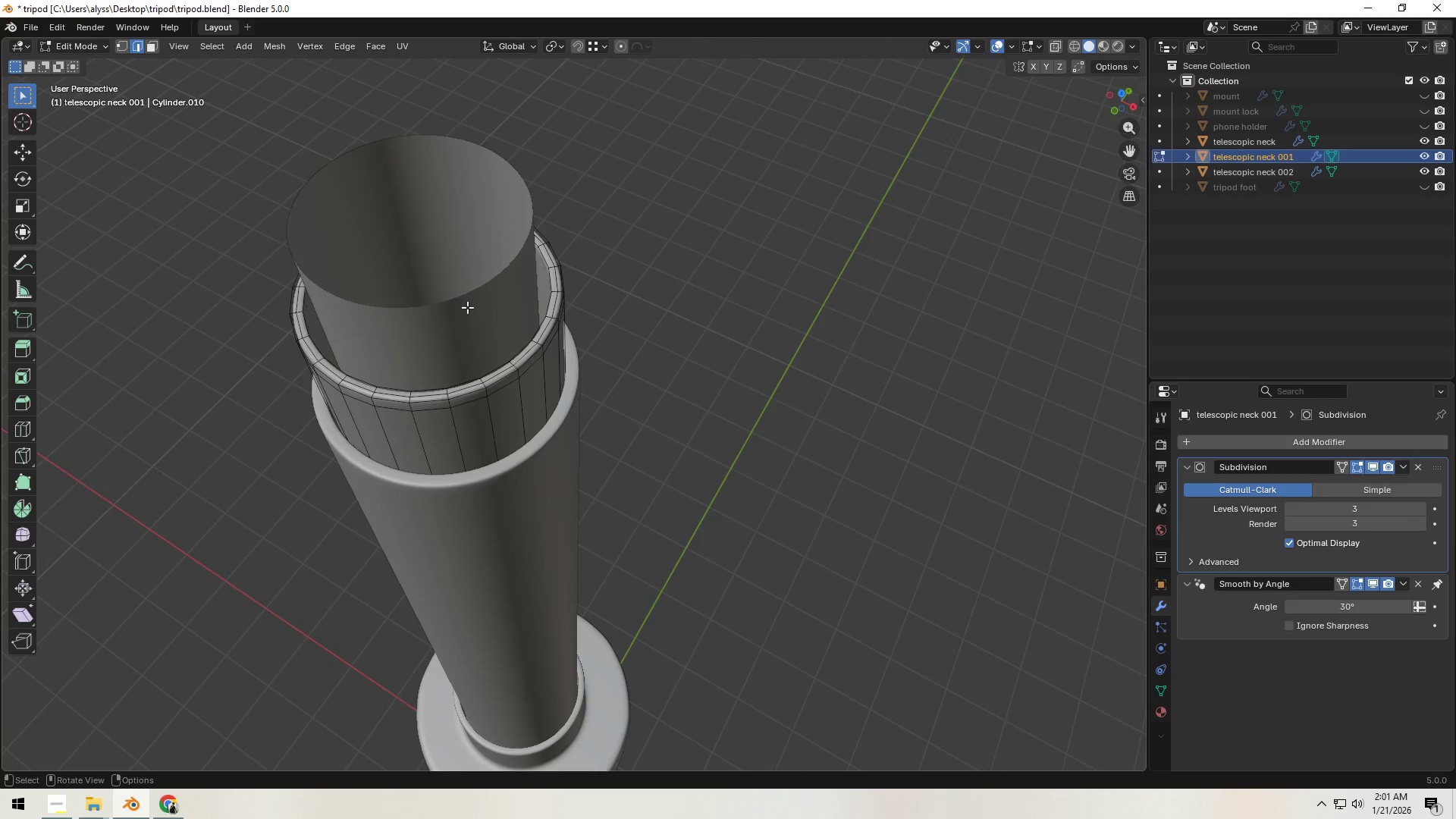 
key(Tab)
 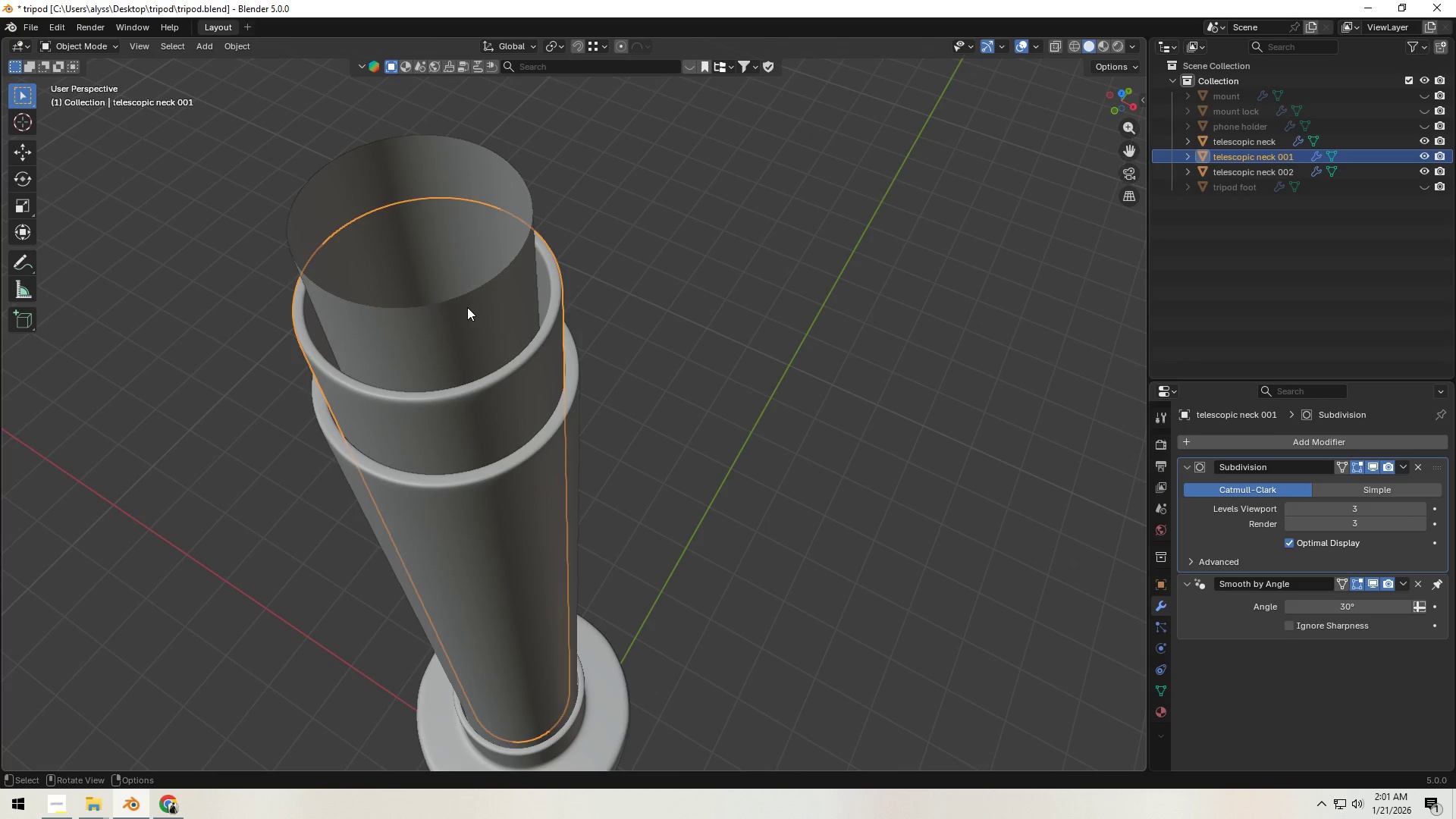 
left_click([467, 307])
 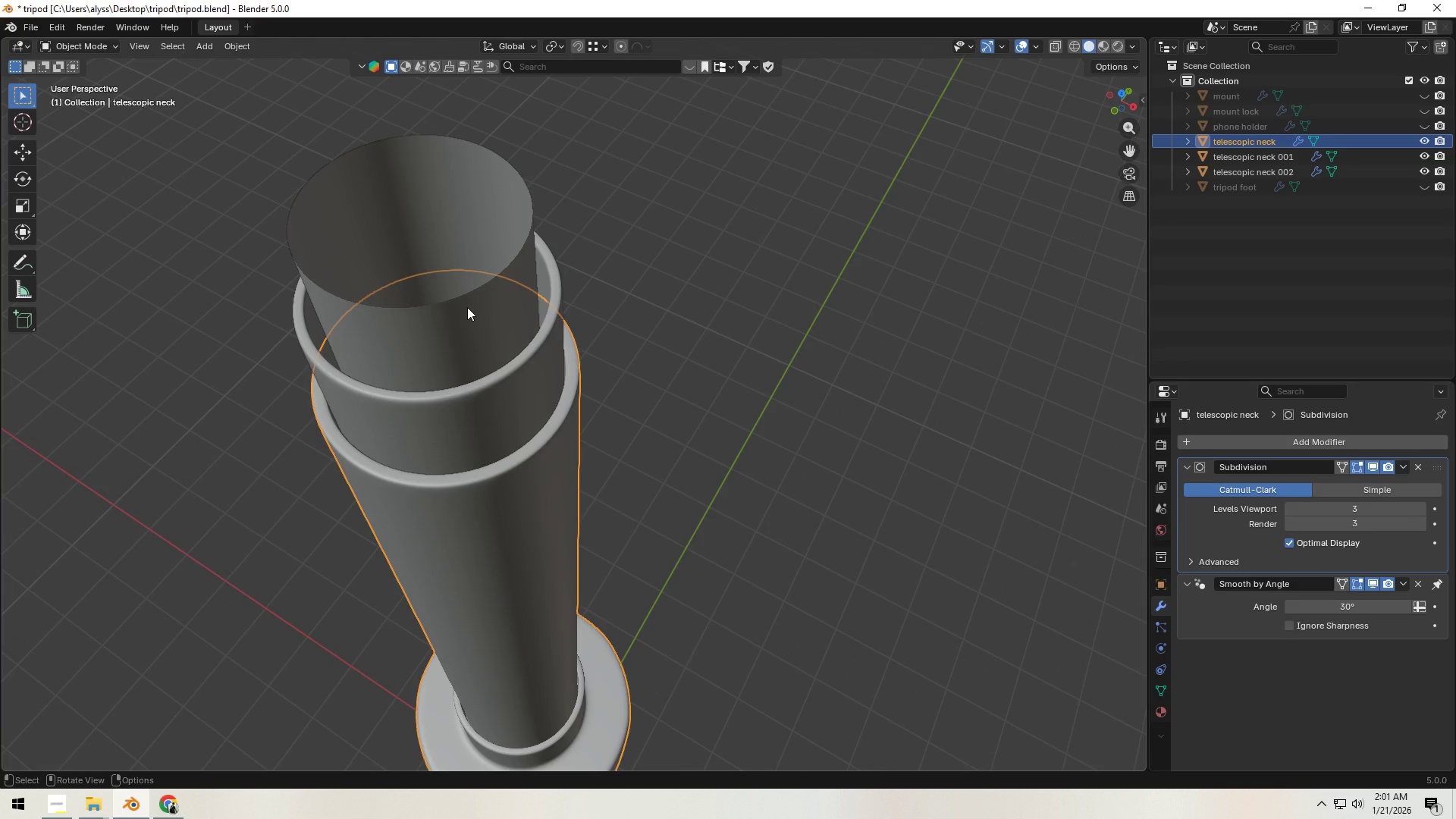 
left_click([467, 307])
 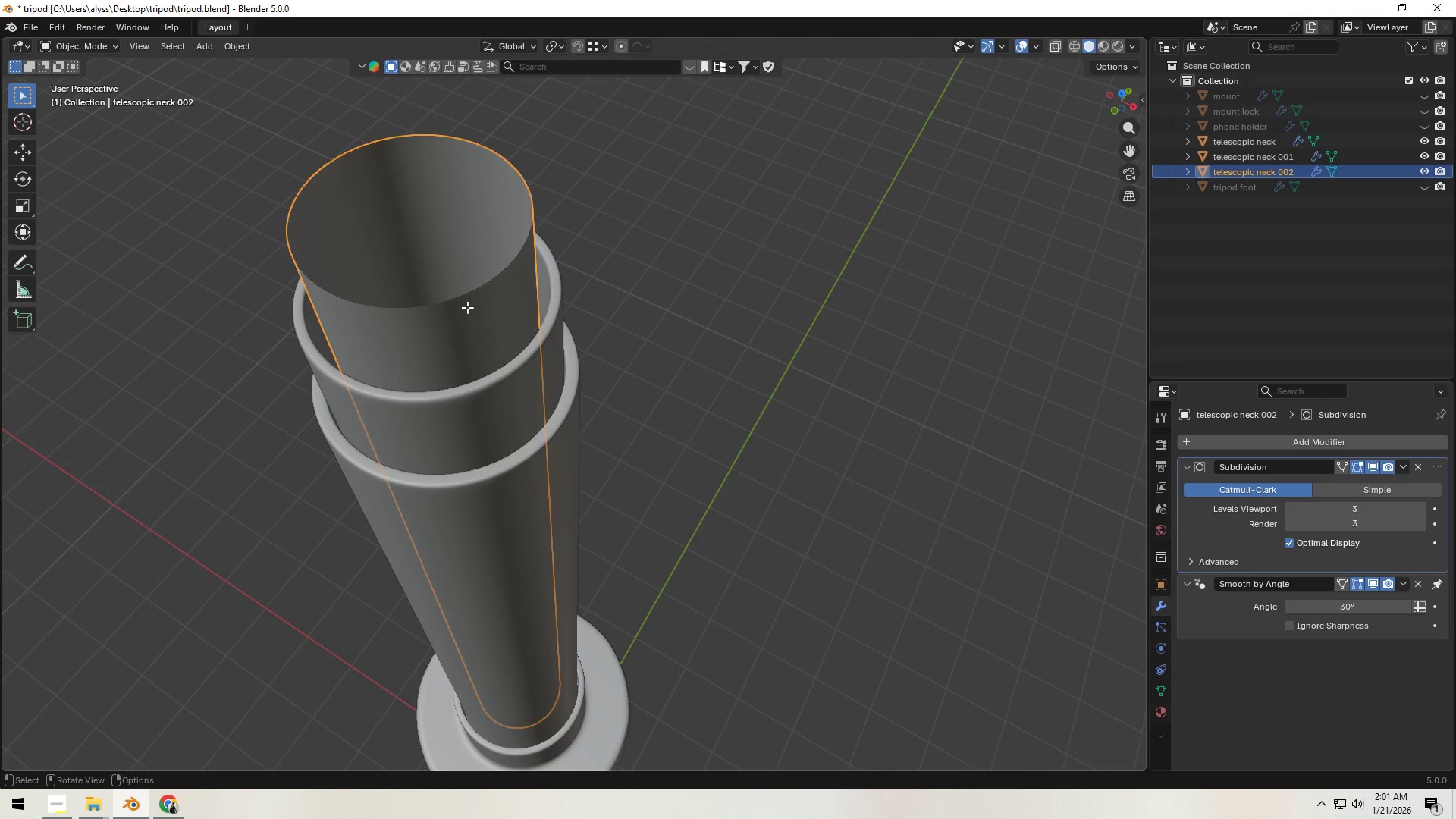 
key(Tab)
 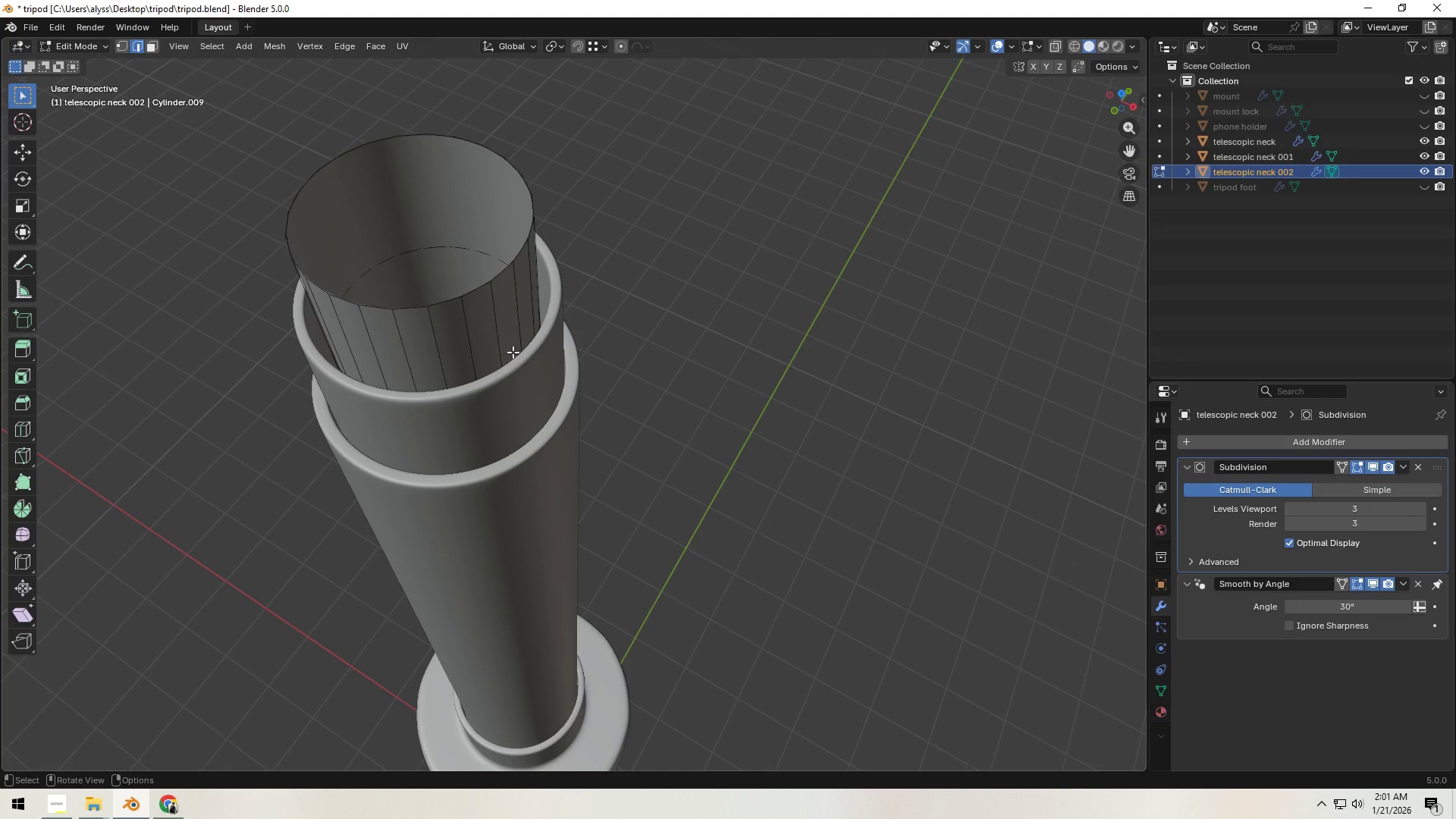 
key(Backquote)
 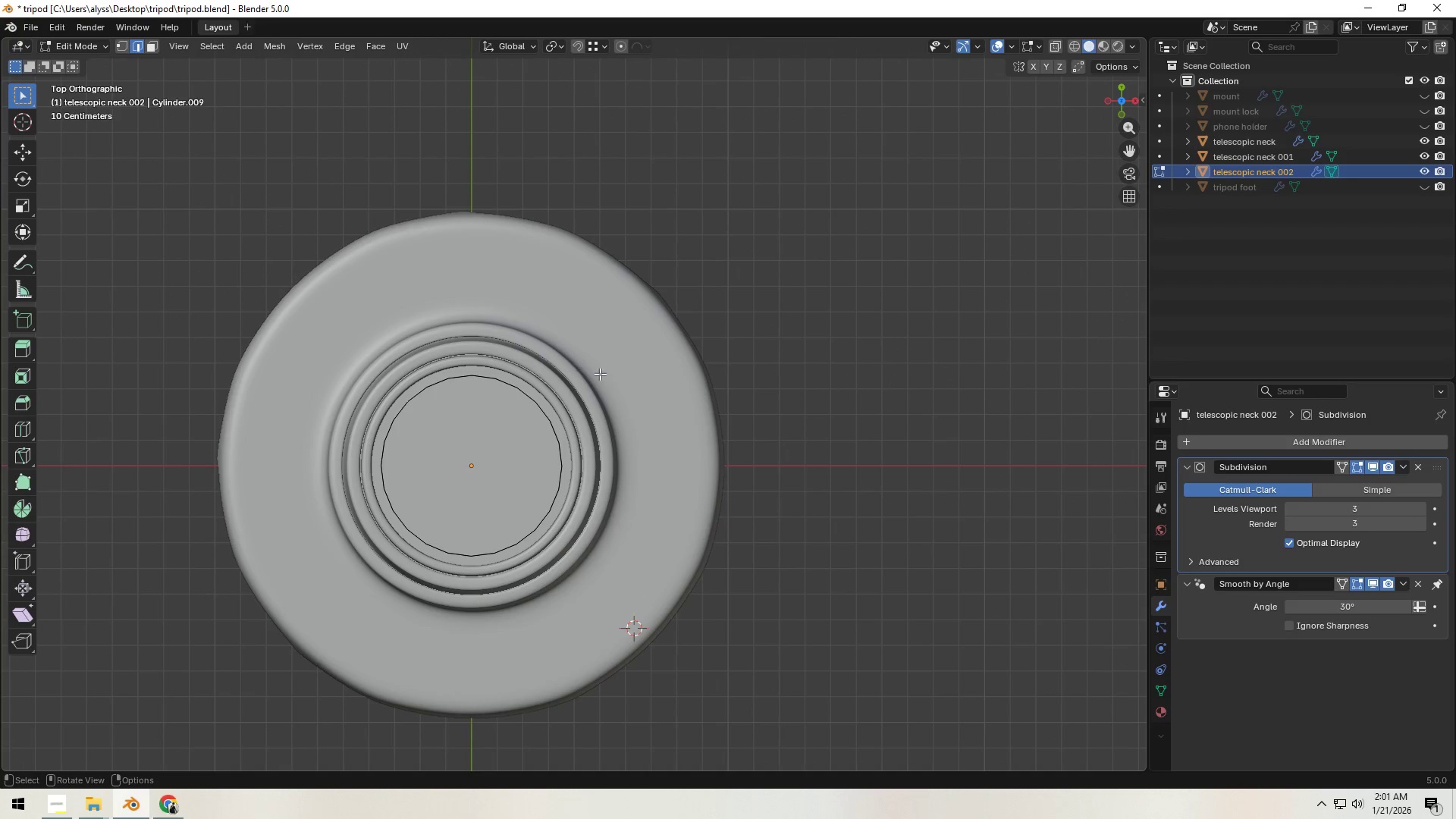 
key(A)
 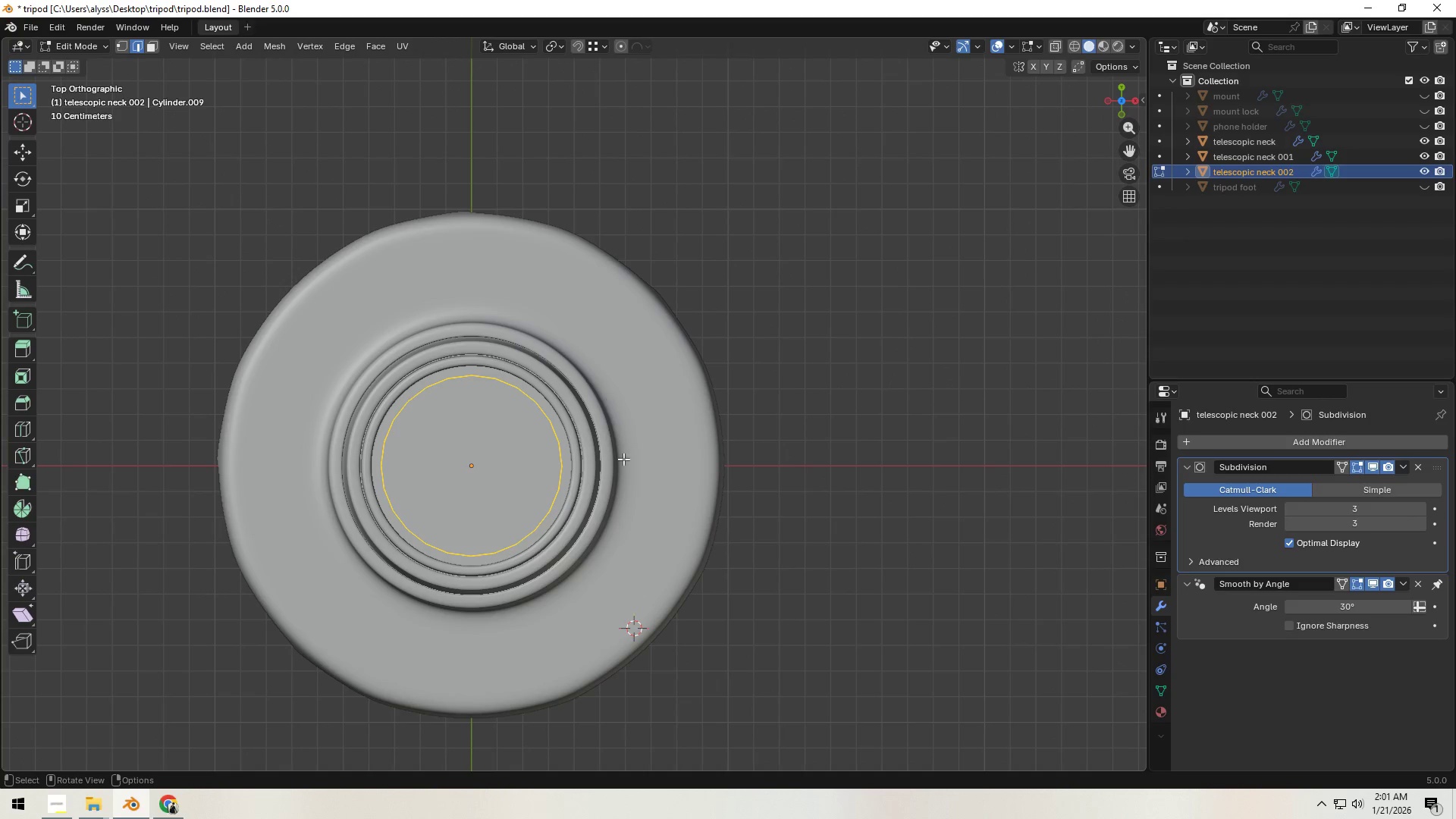 
hold_key(key=ShiftLeft, duration=0.33)
 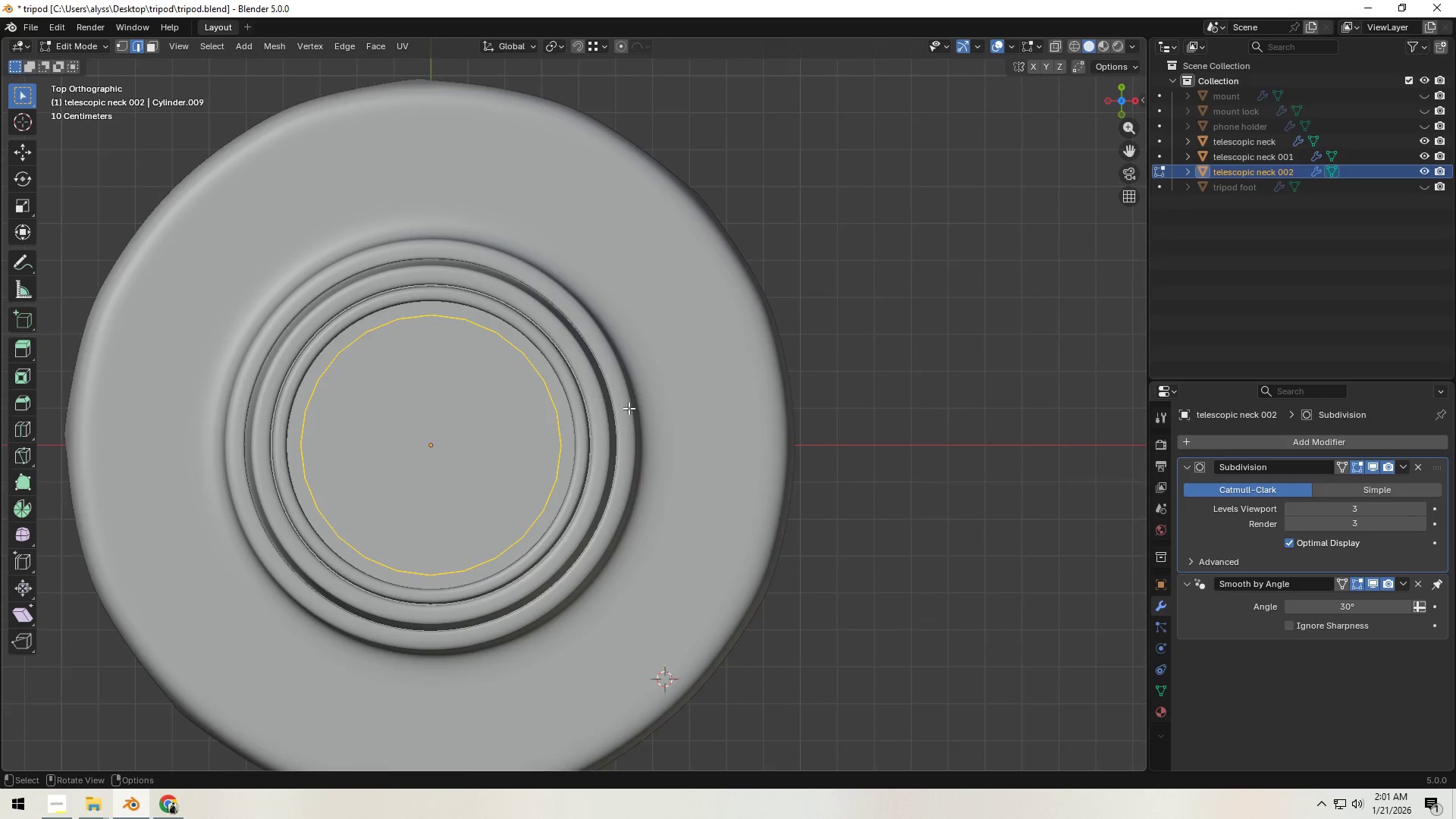 
scroll: coordinate [626, 410], scroll_direction: up, amount: 5.0
 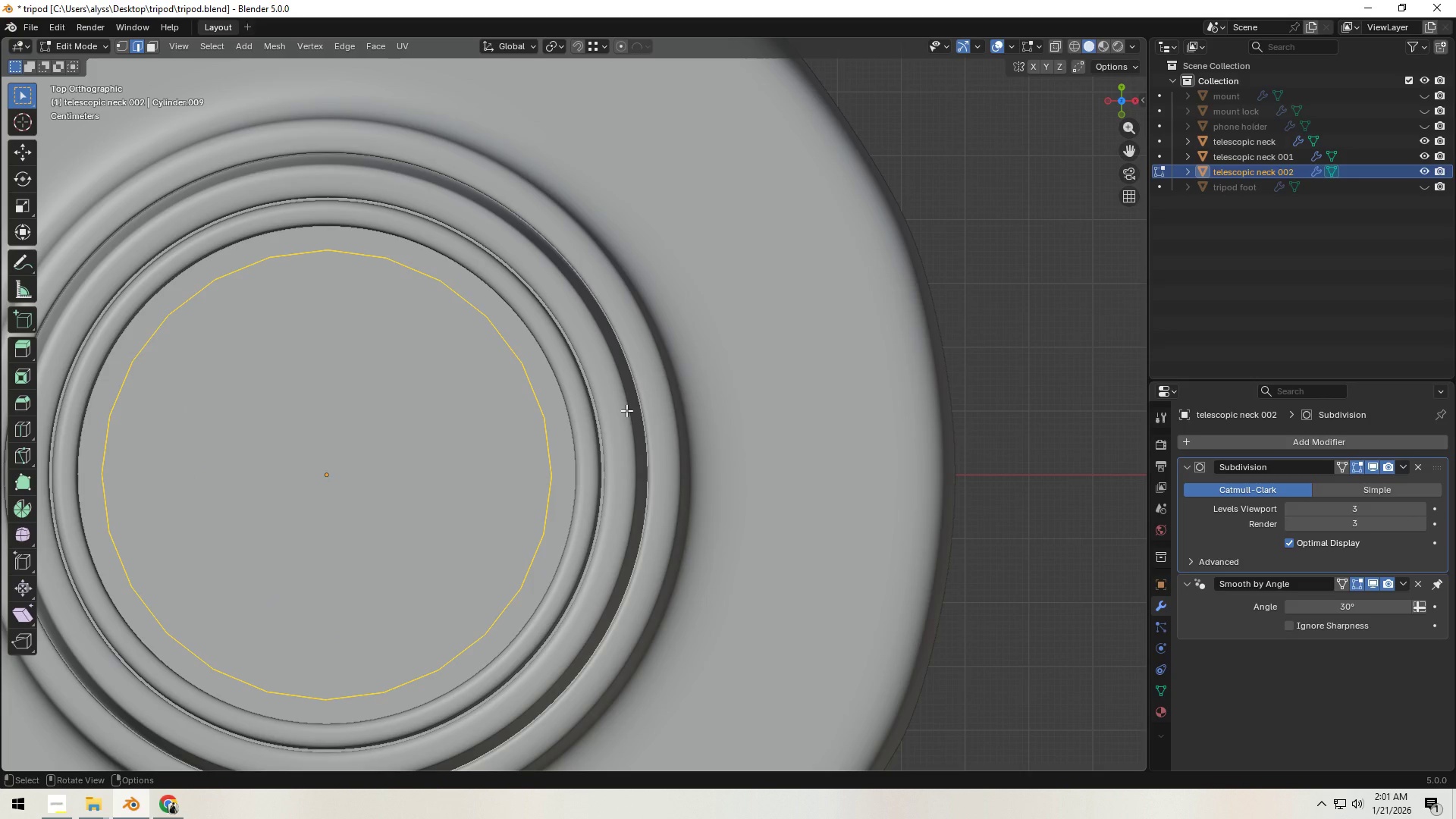 
scroll: coordinate [626, 410], scroll_direction: none, amount: 0.0
 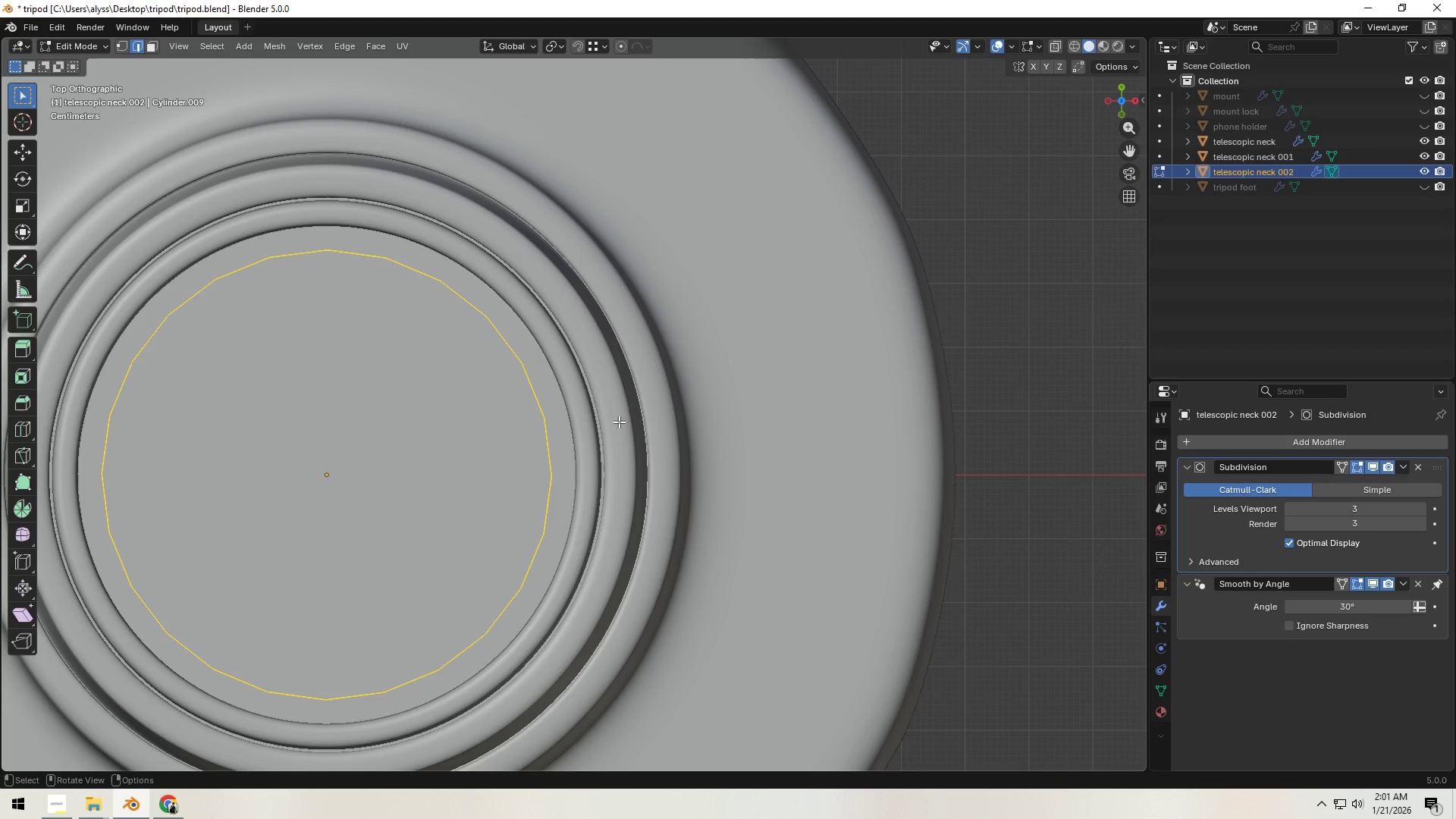 
scroll: coordinate [601, 427], scroll_direction: up, amount: 1.0
 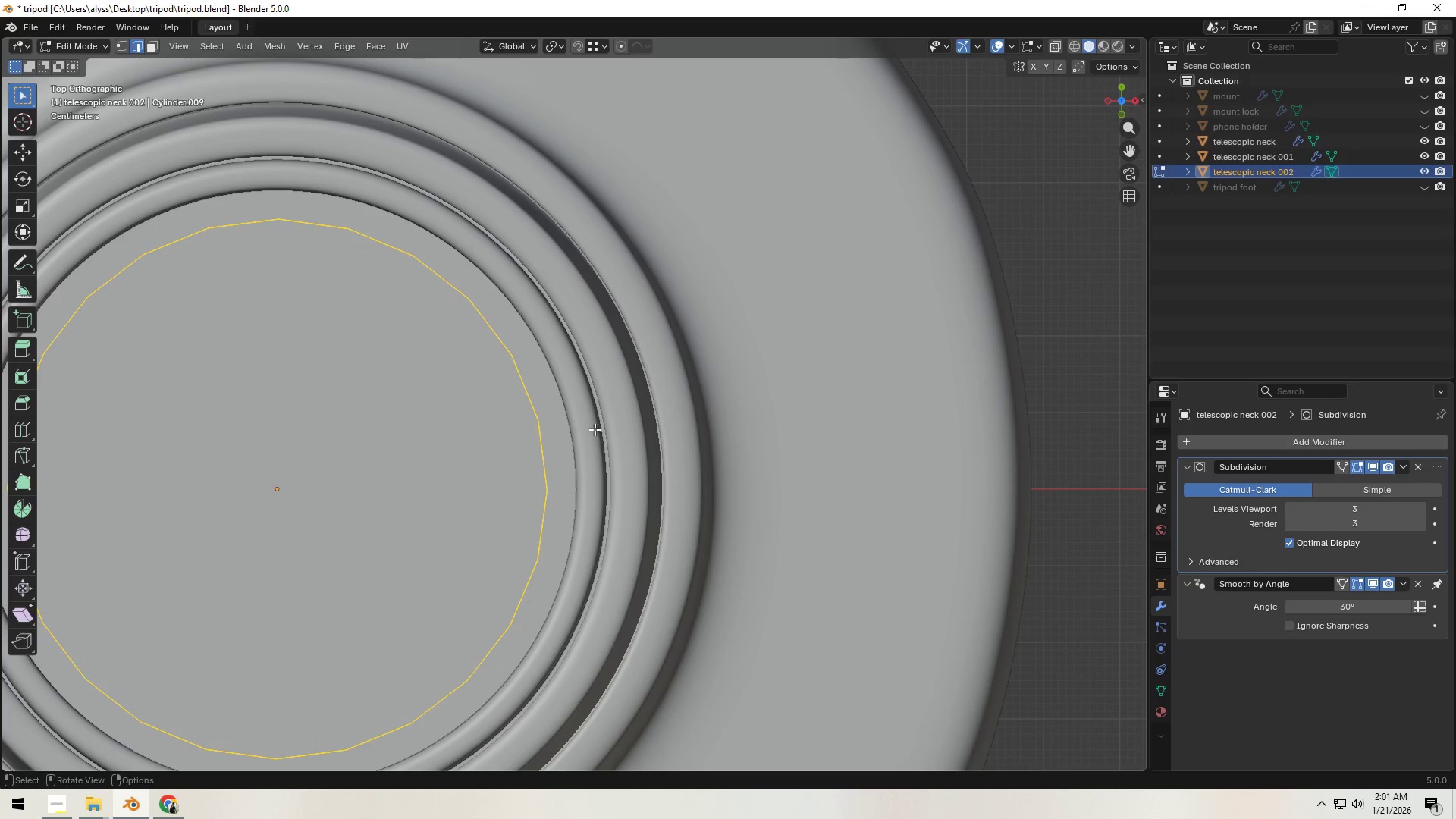 
key(Tab)
 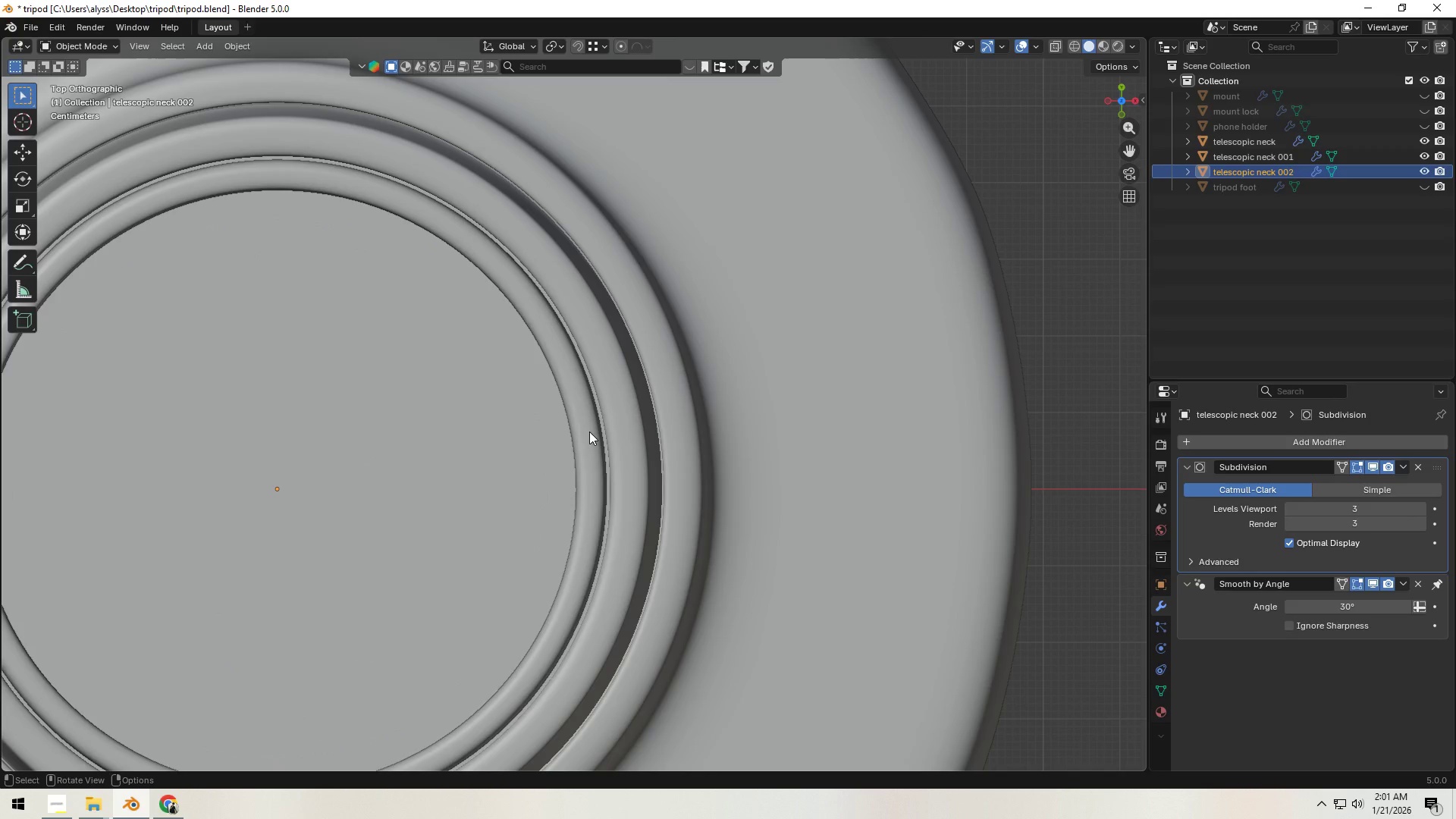 
left_click([589, 431])
 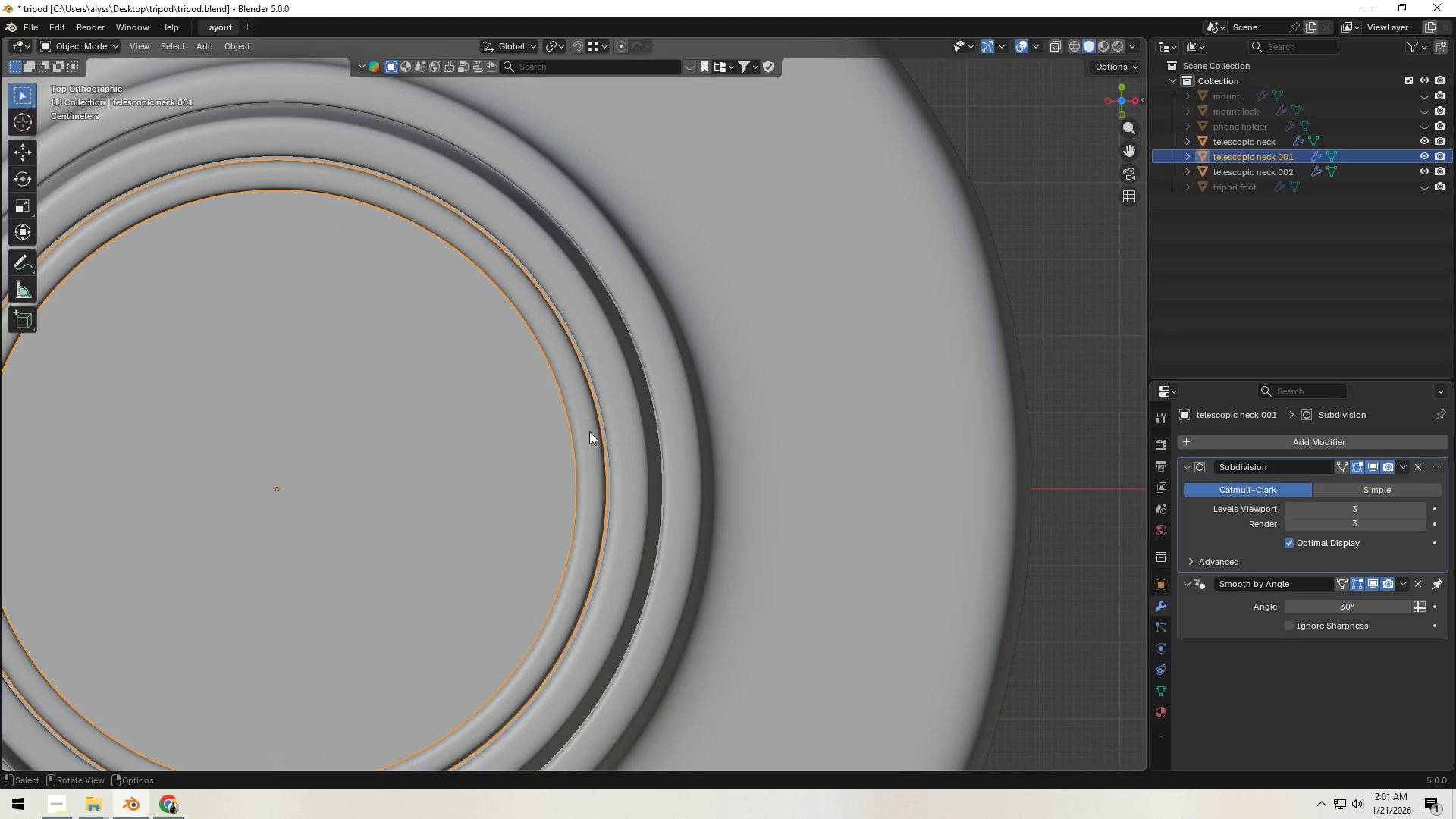 
key(Tab)
 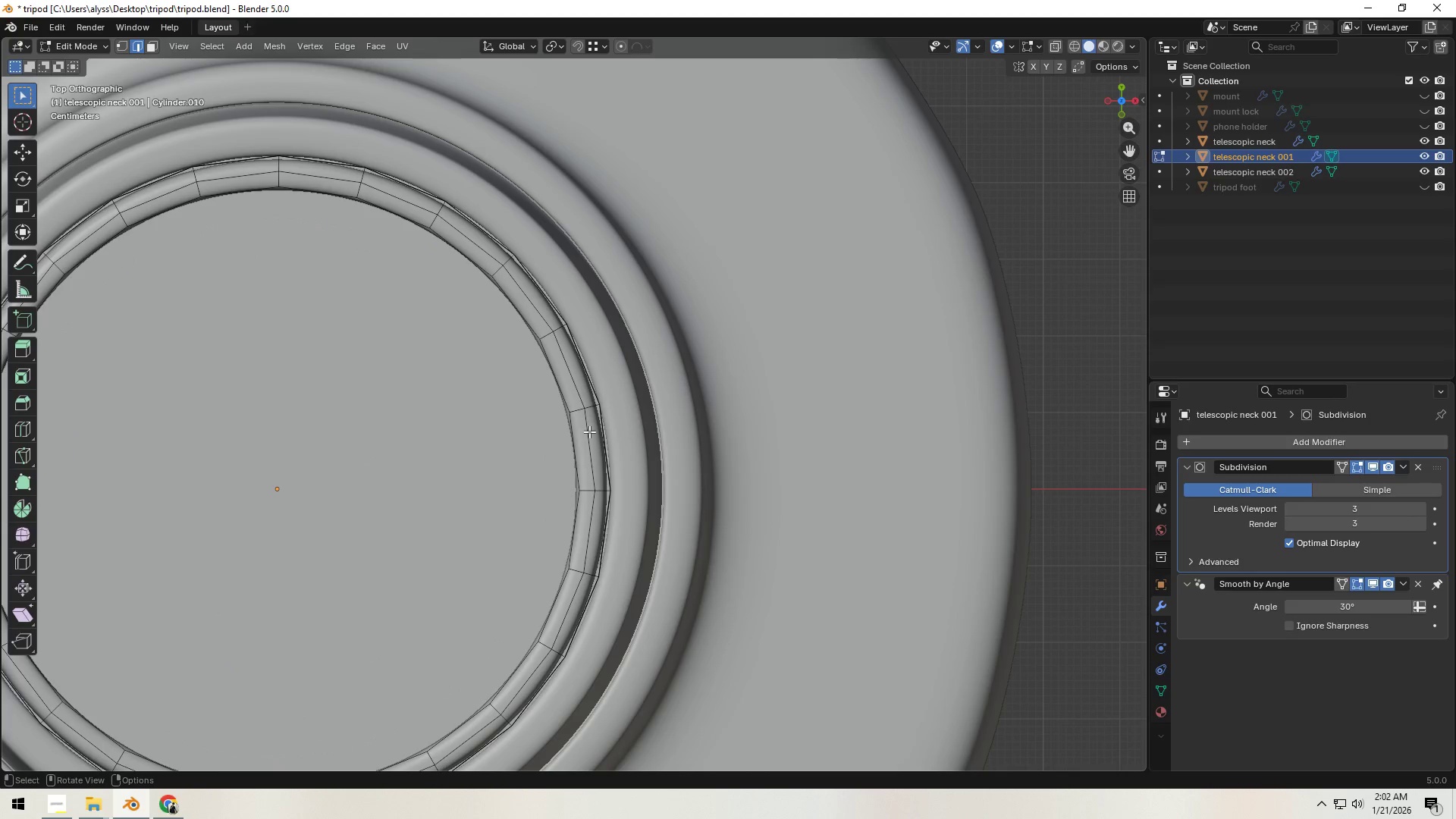 
key(A)
 